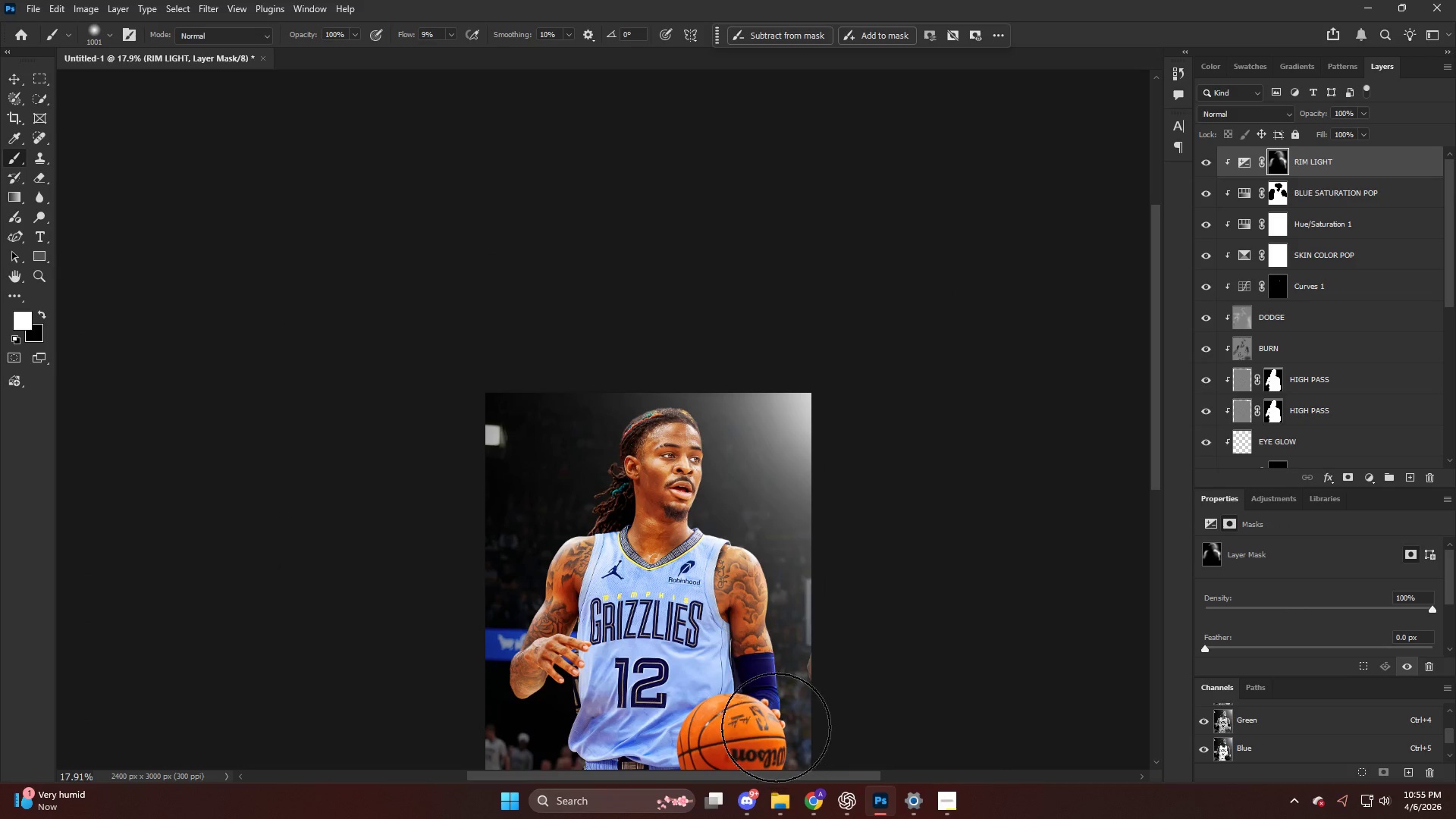 
left_click_drag(start_coordinate=[700, 441], to_coordinate=[771, 754])
 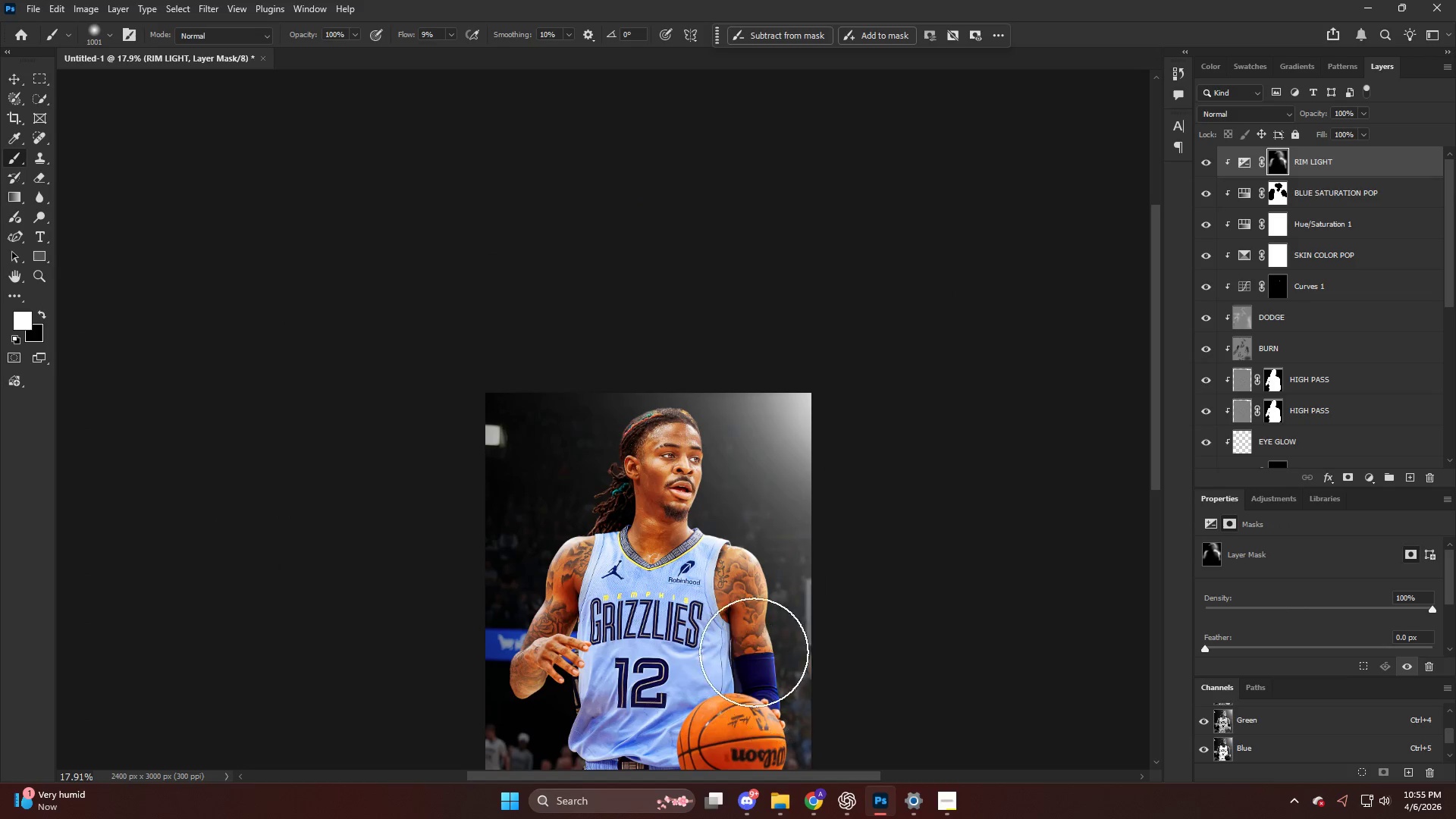 
scroll: coordinate [688, 423], scroll_direction: down, amount: 11.0
 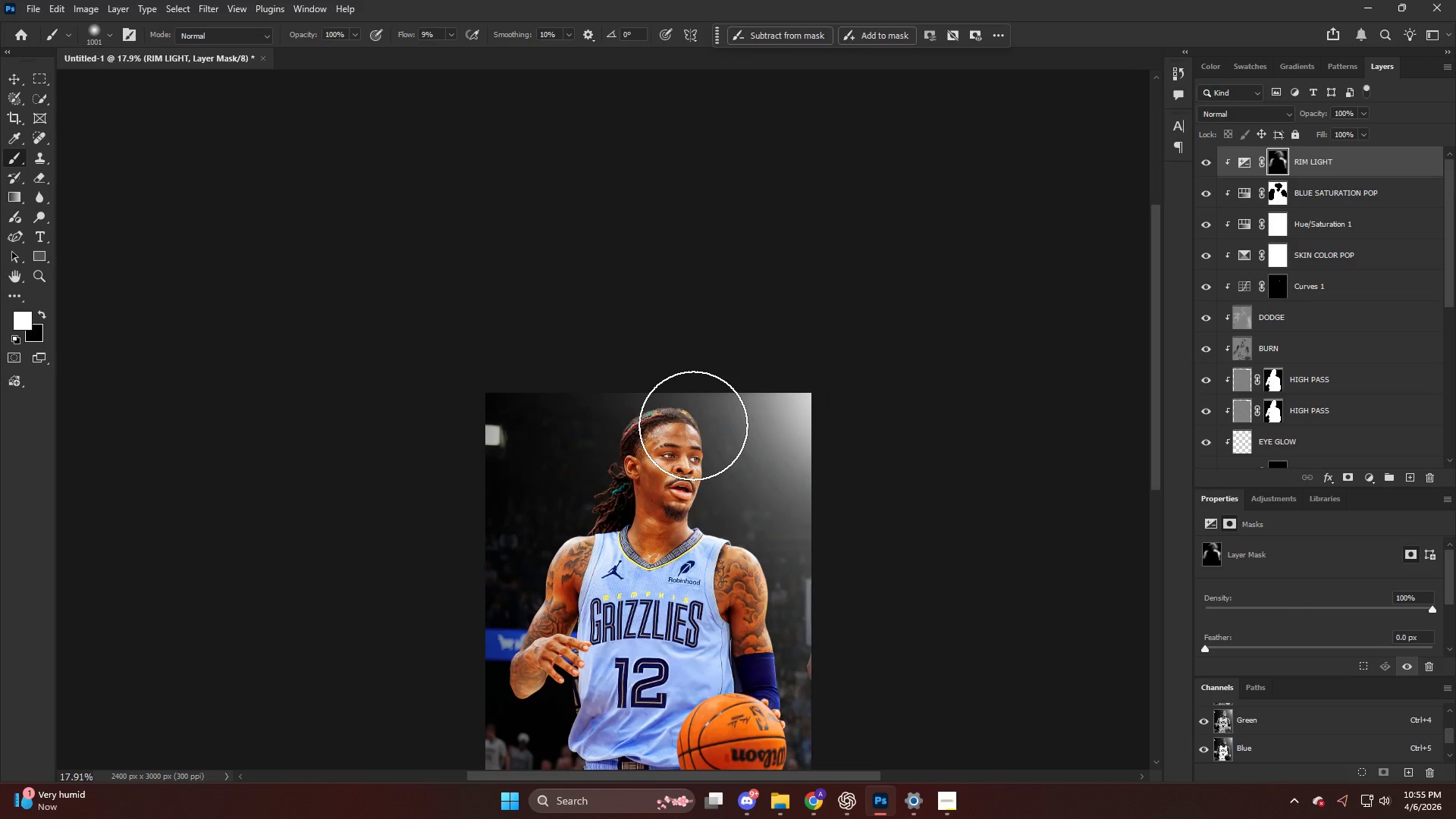 
key(Alt+AltLeft)
 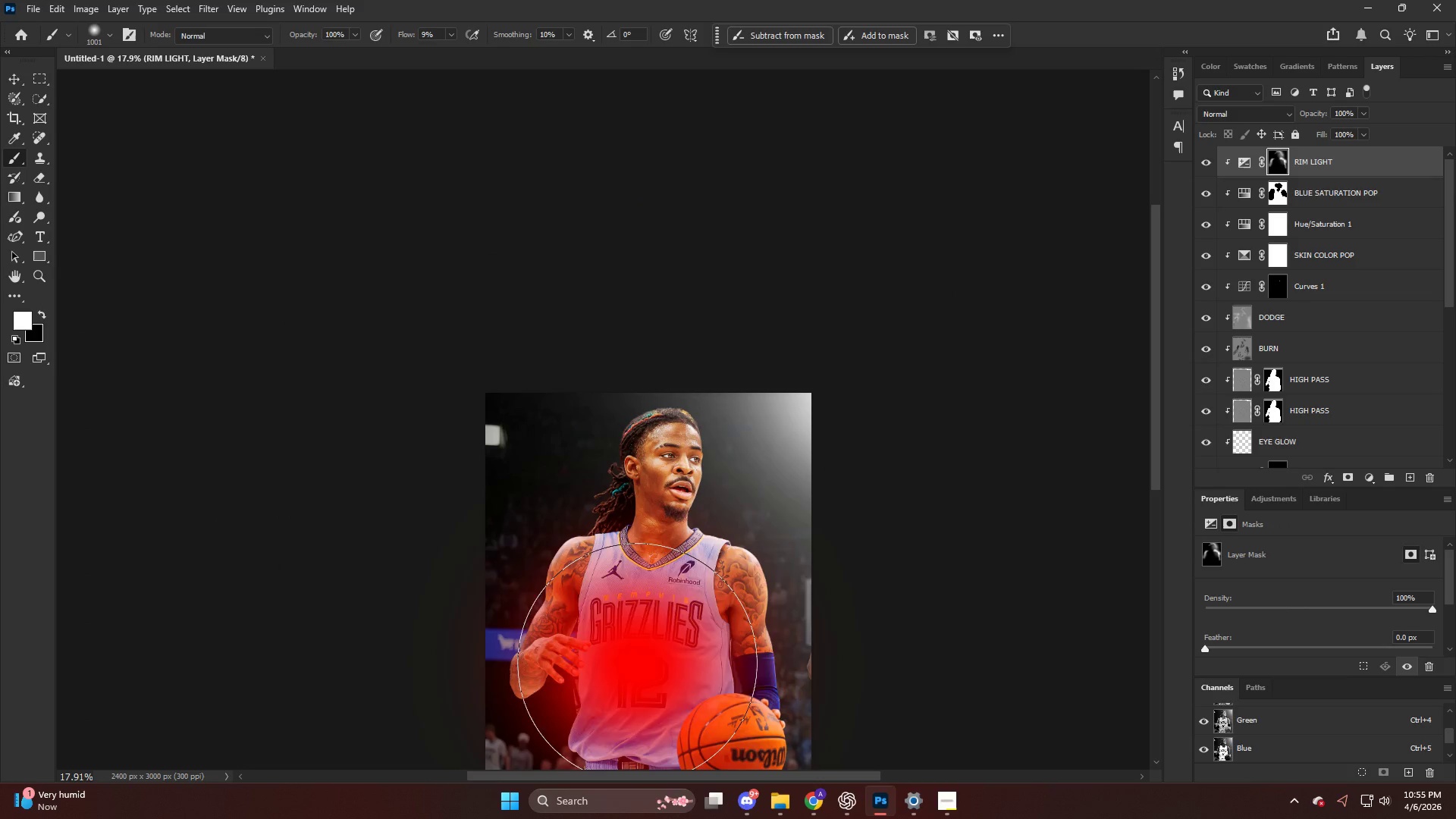 
left_click_drag(start_coordinate=[669, 627], to_coordinate=[670, 730])
 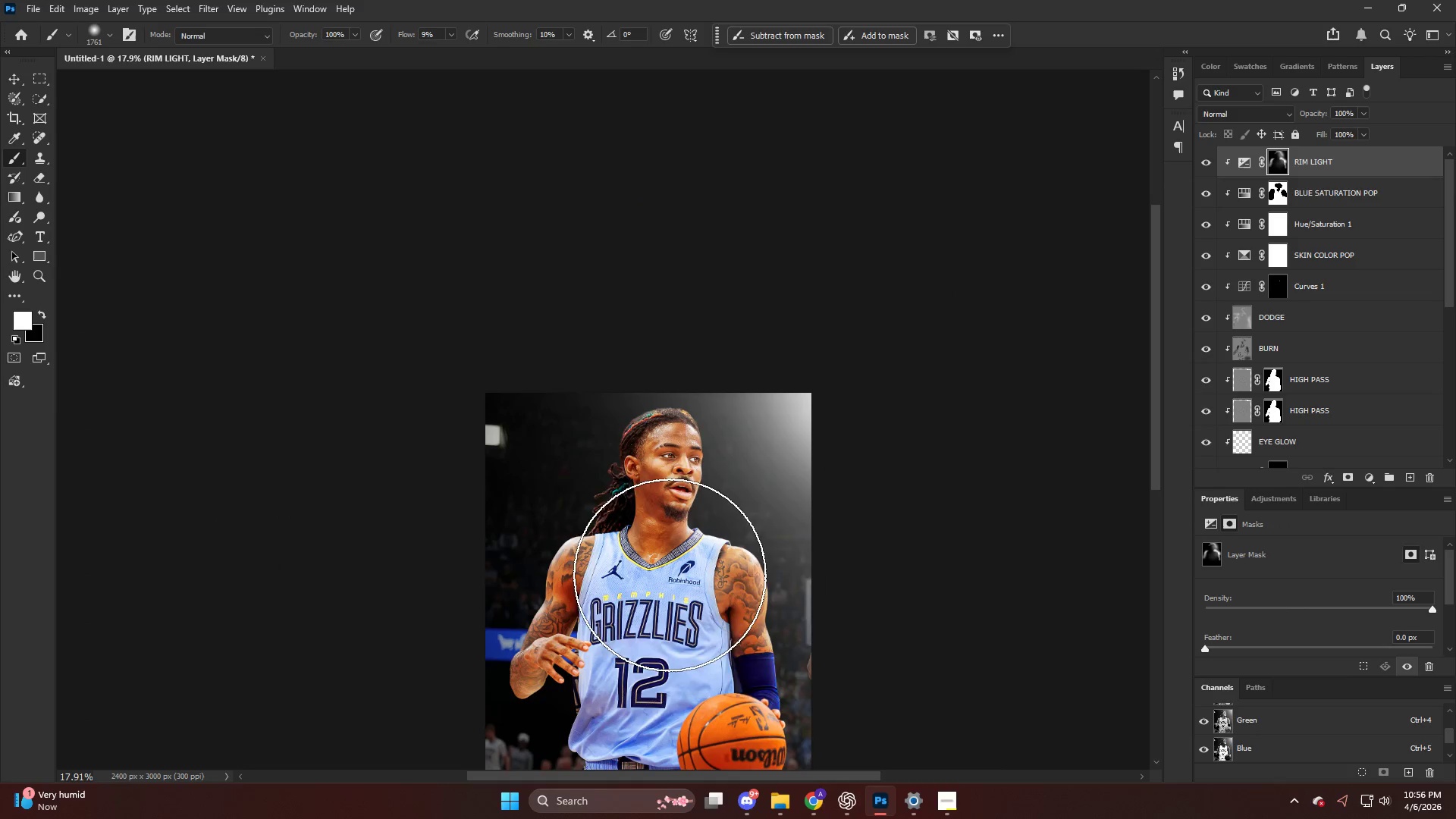 
key(Alt+AltLeft)
 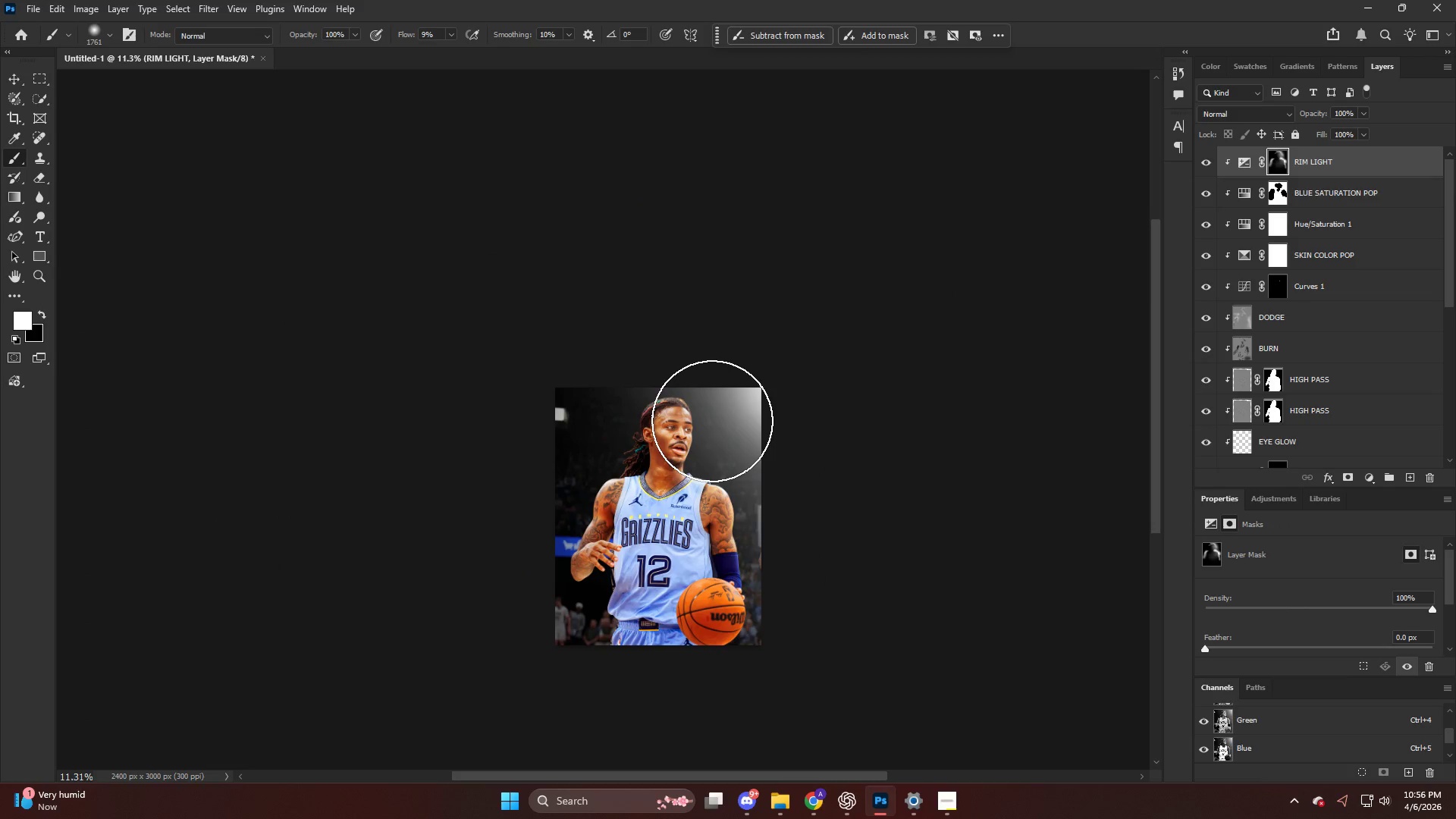 
scroll: coordinate [673, 469], scroll_direction: down, amount: 10.0
 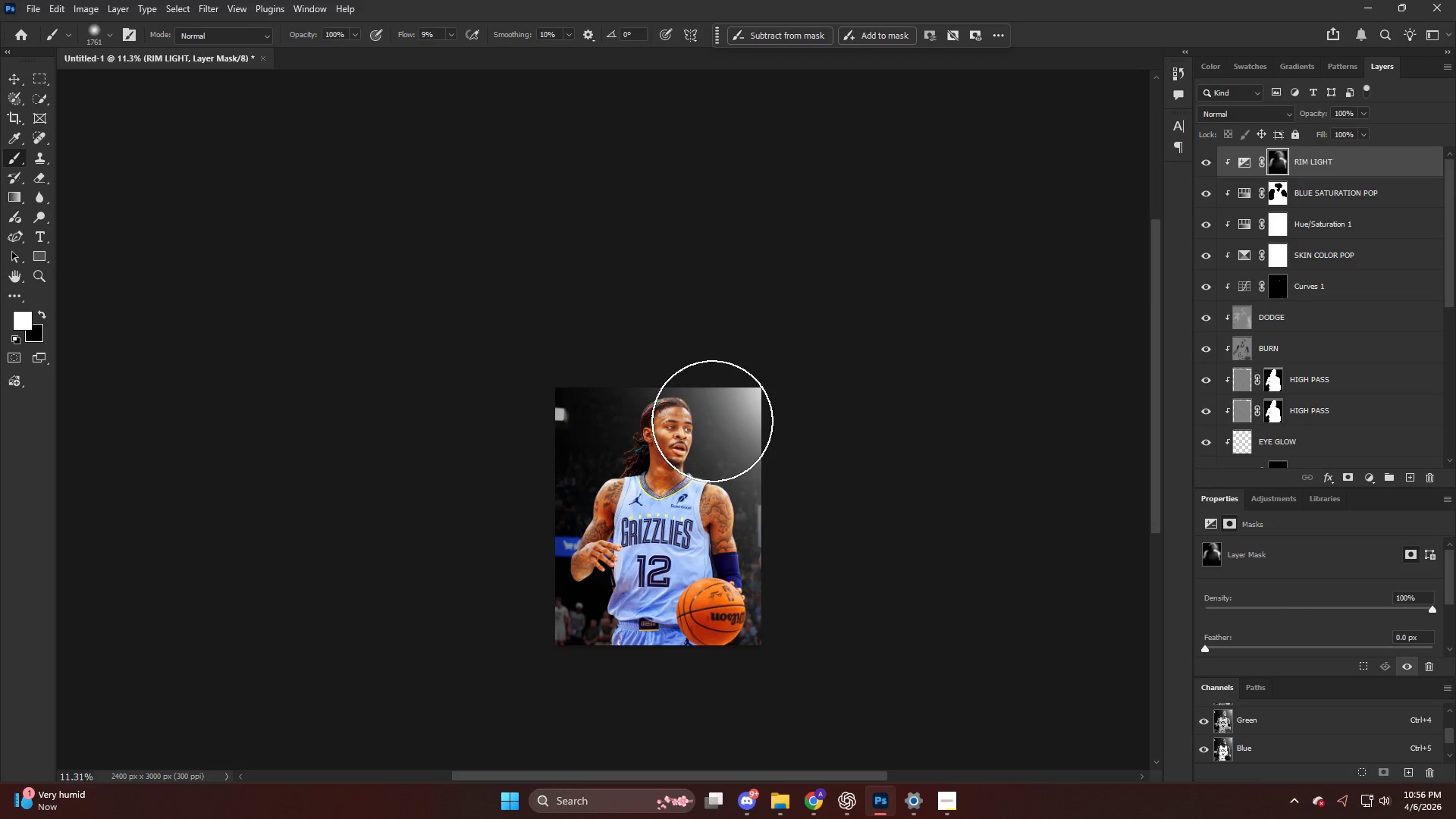 
key(Alt+AltLeft)
 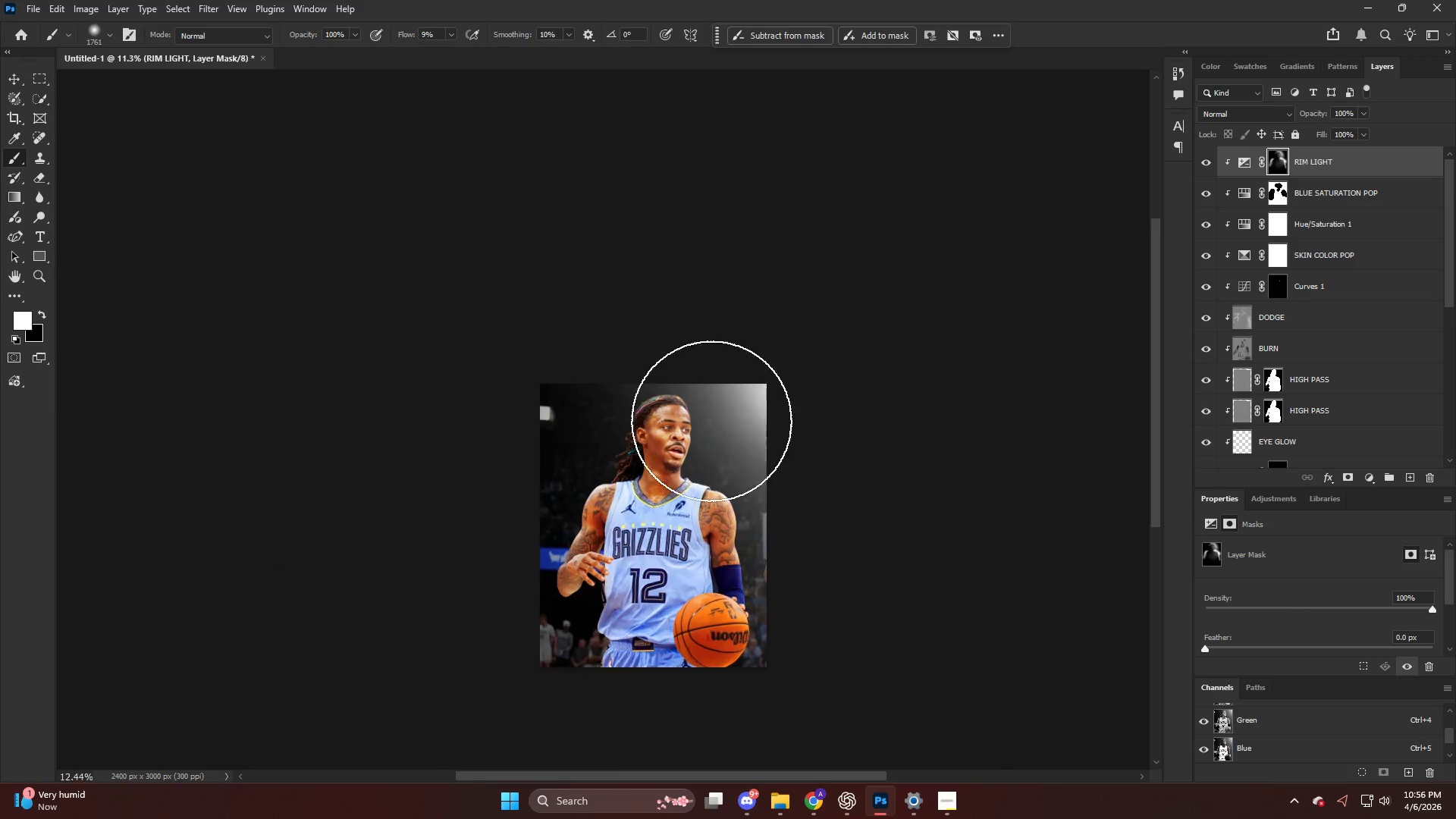 
scroll: coordinate [720, 424], scroll_direction: up, amount: 3.0
 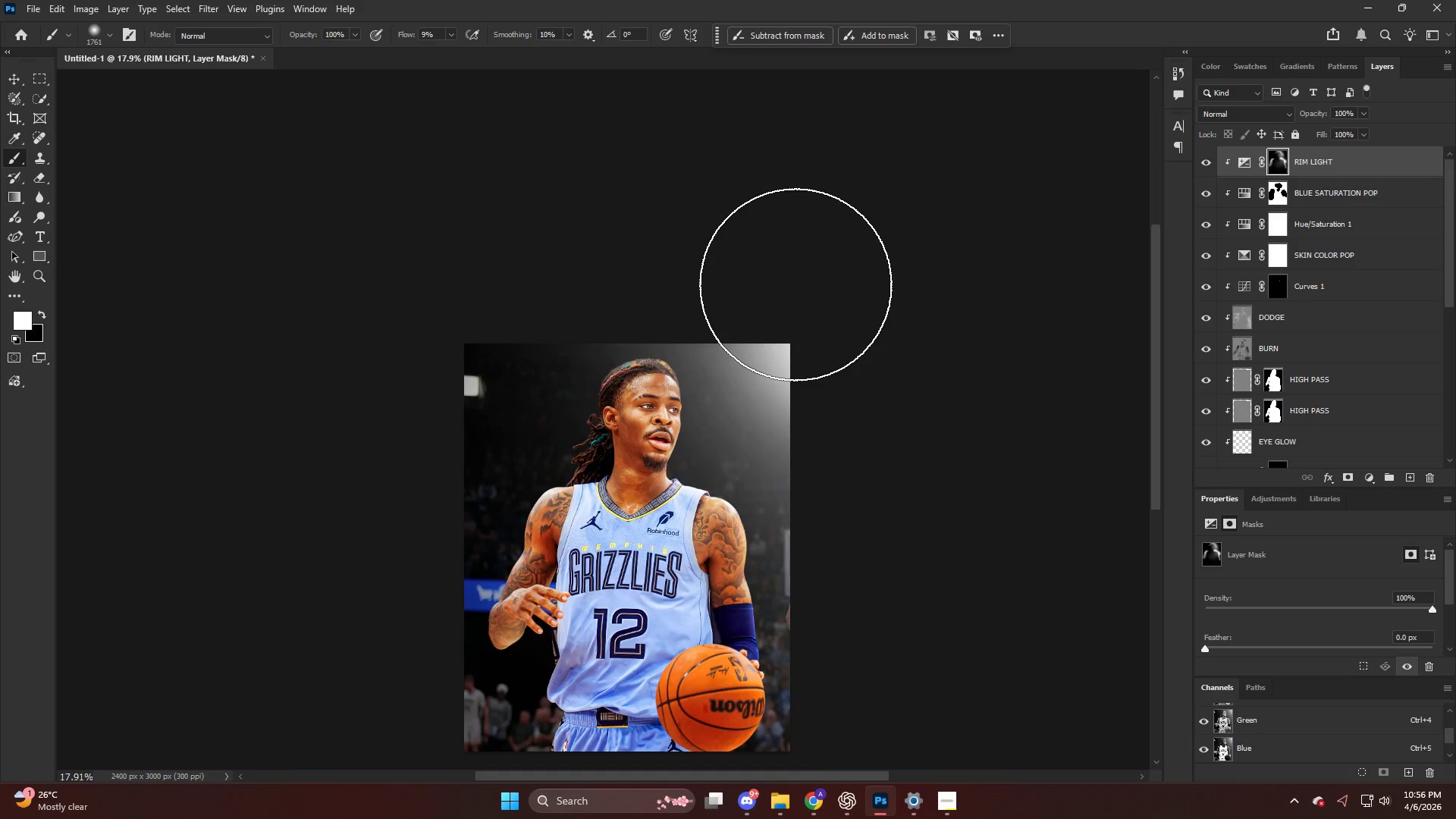 
scroll: coordinate [792, 281], scroll_direction: down, amount: 9.0
 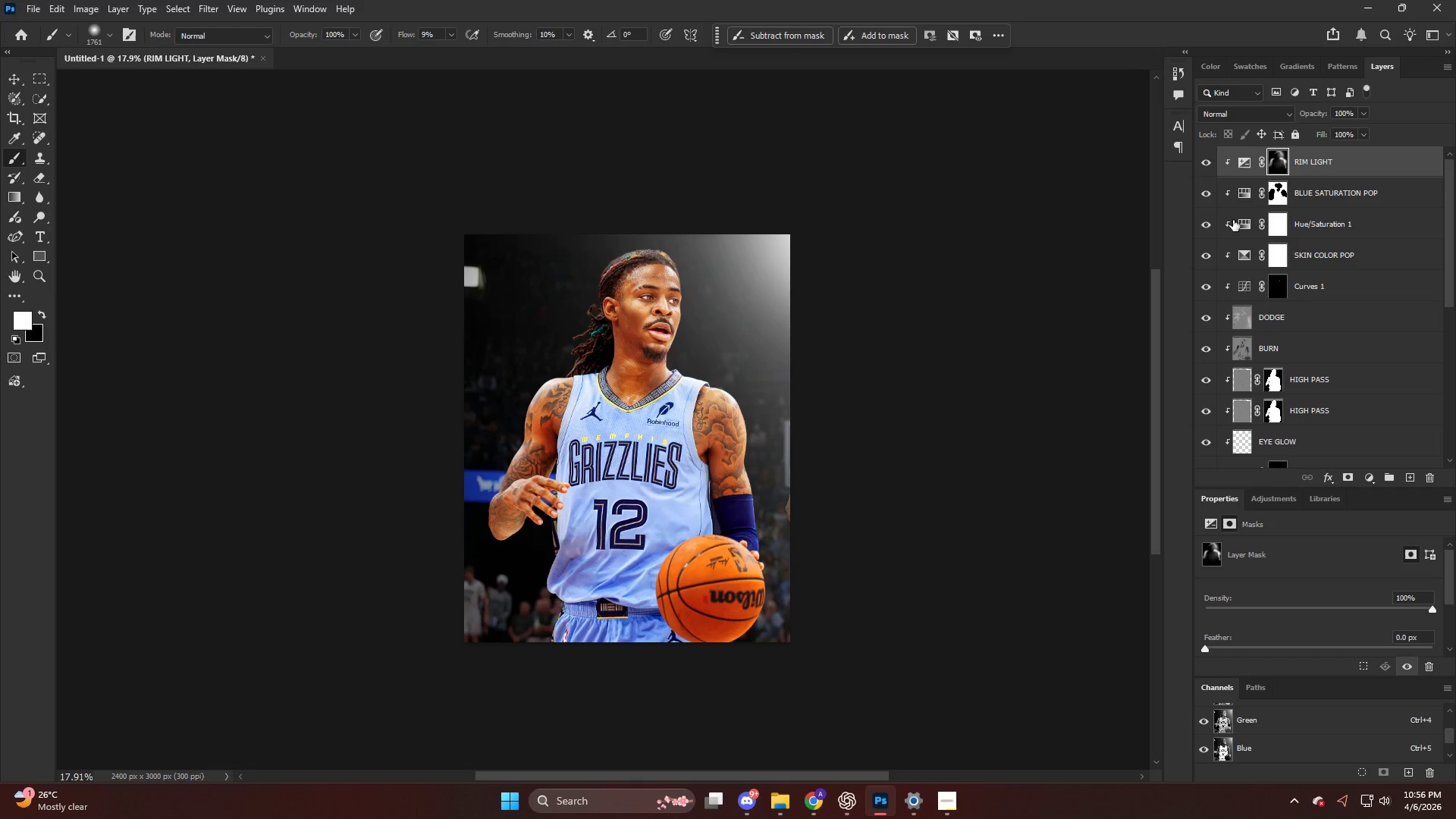 
double_click([1209, 195])
 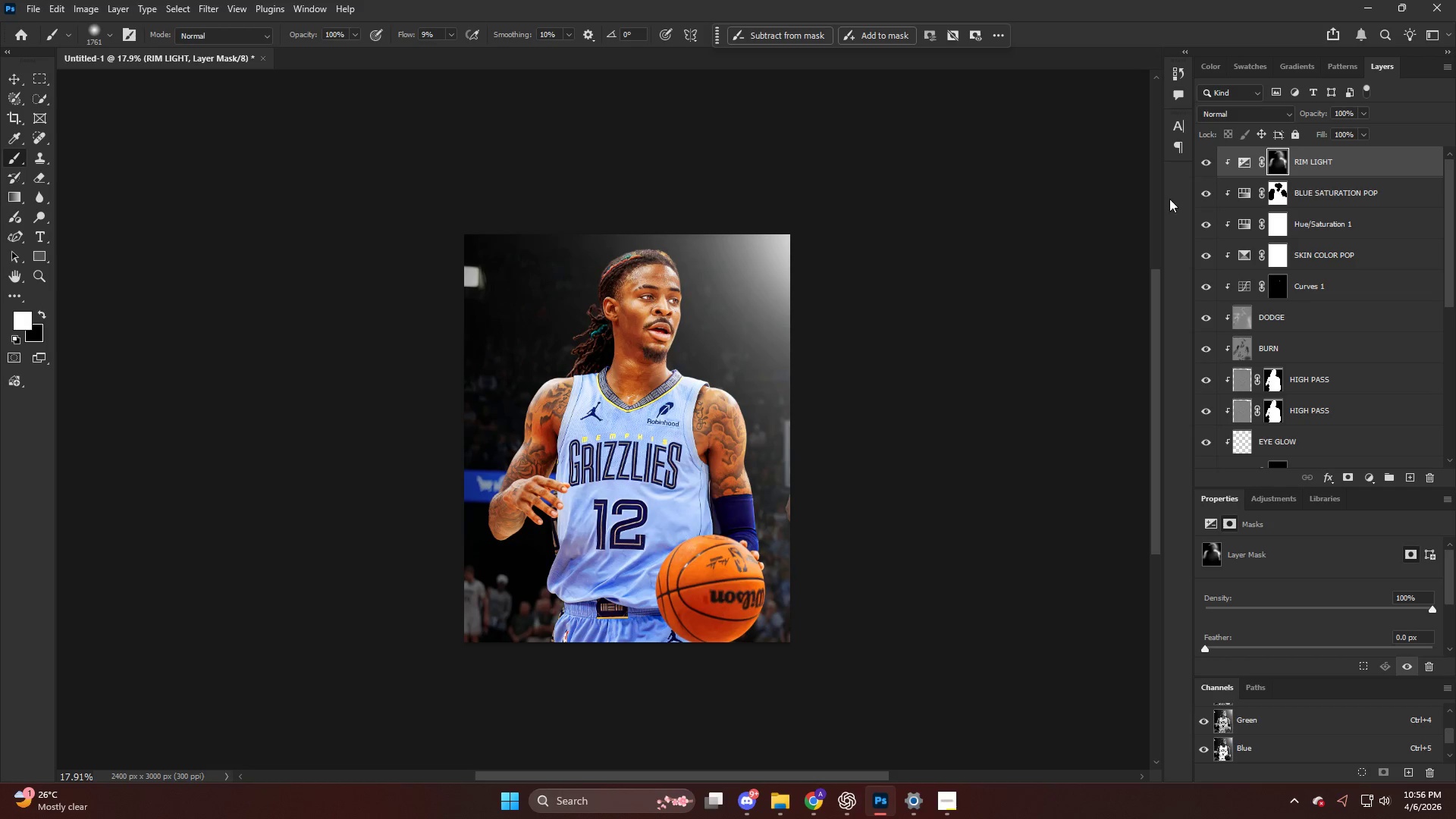 
key(Alt+AltLeft)
 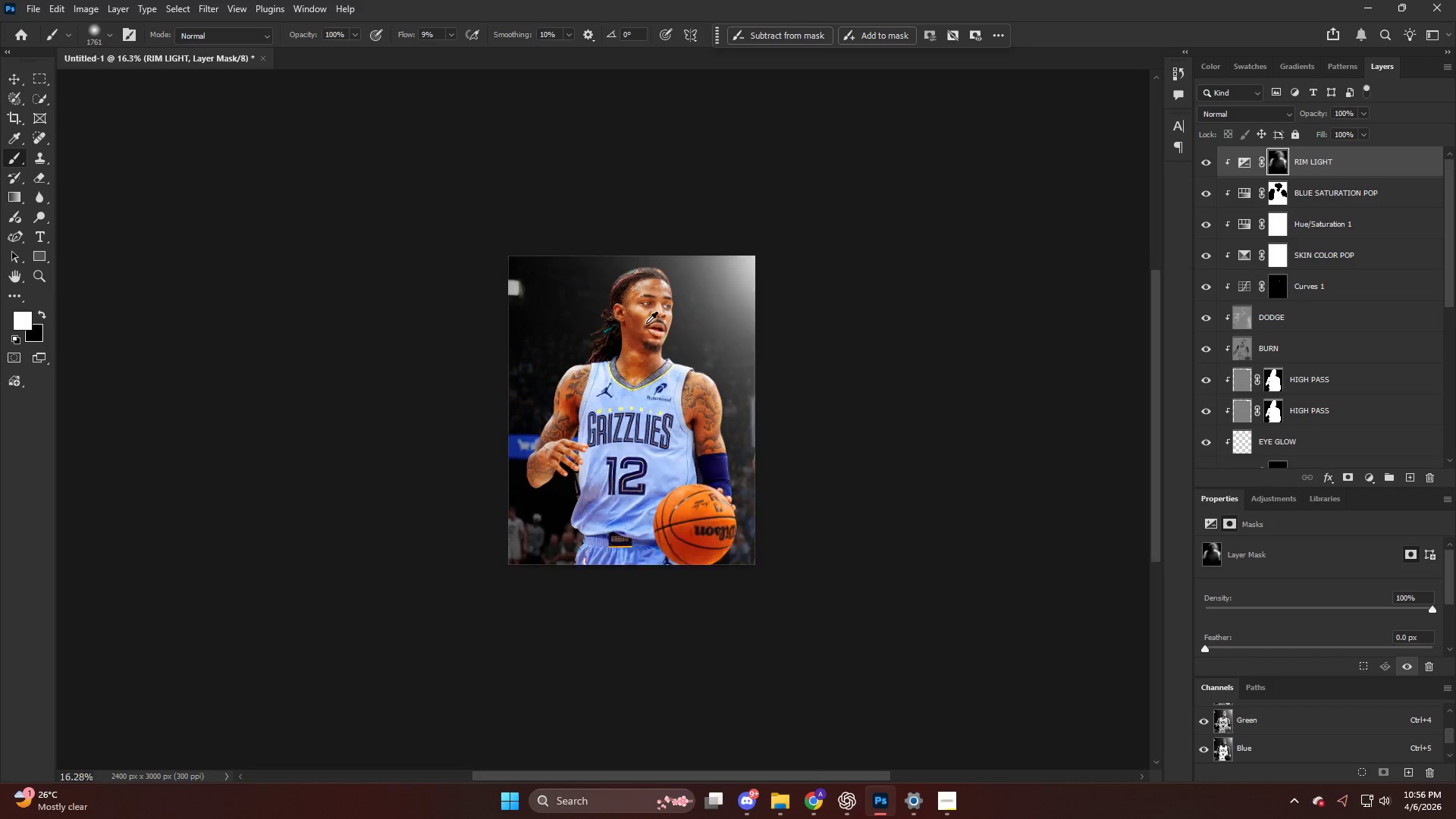 
scroll: coordinate [646, 323], scroll_direction: down, amount: 5.0
 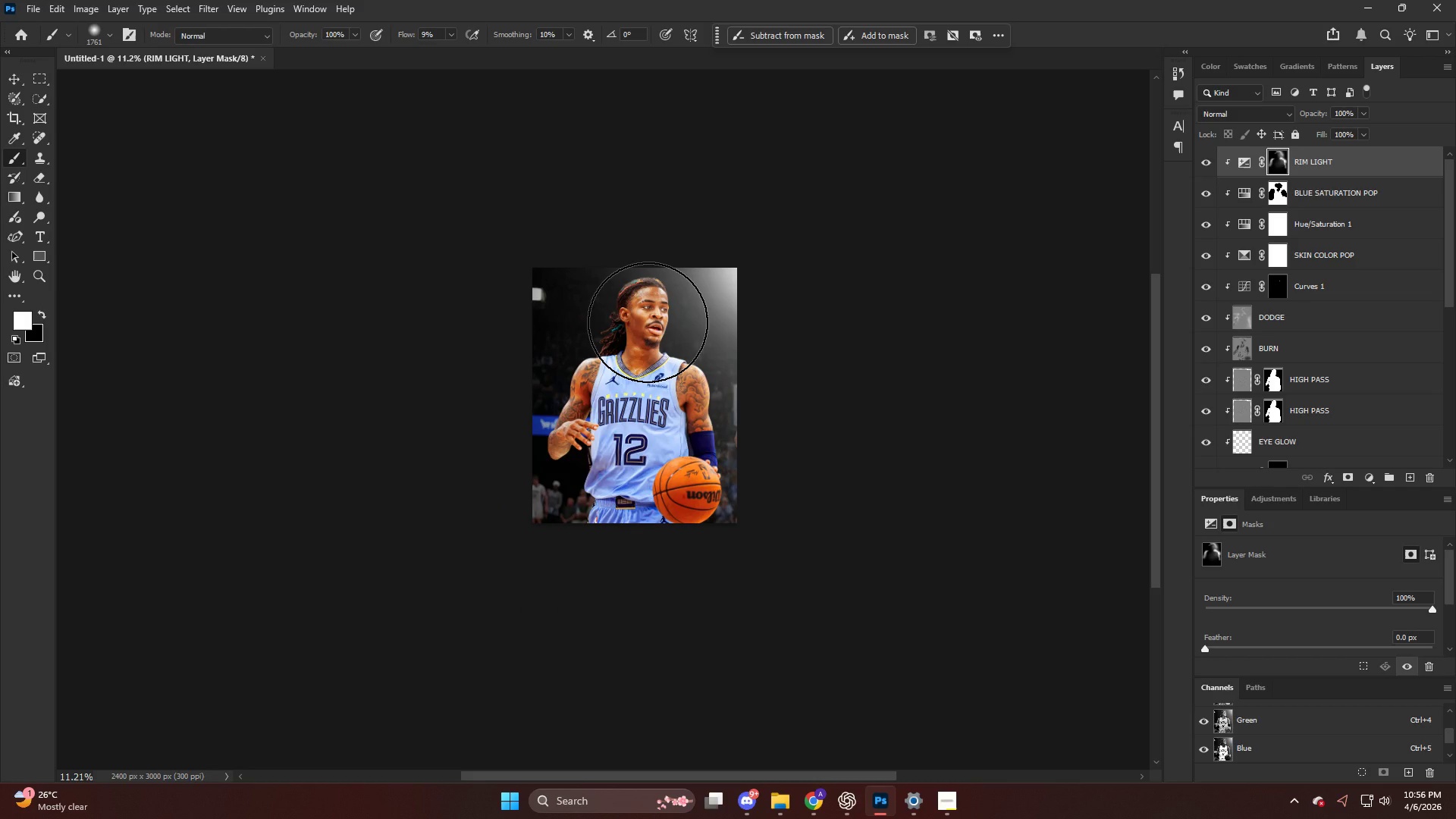 
wait(11.88)
 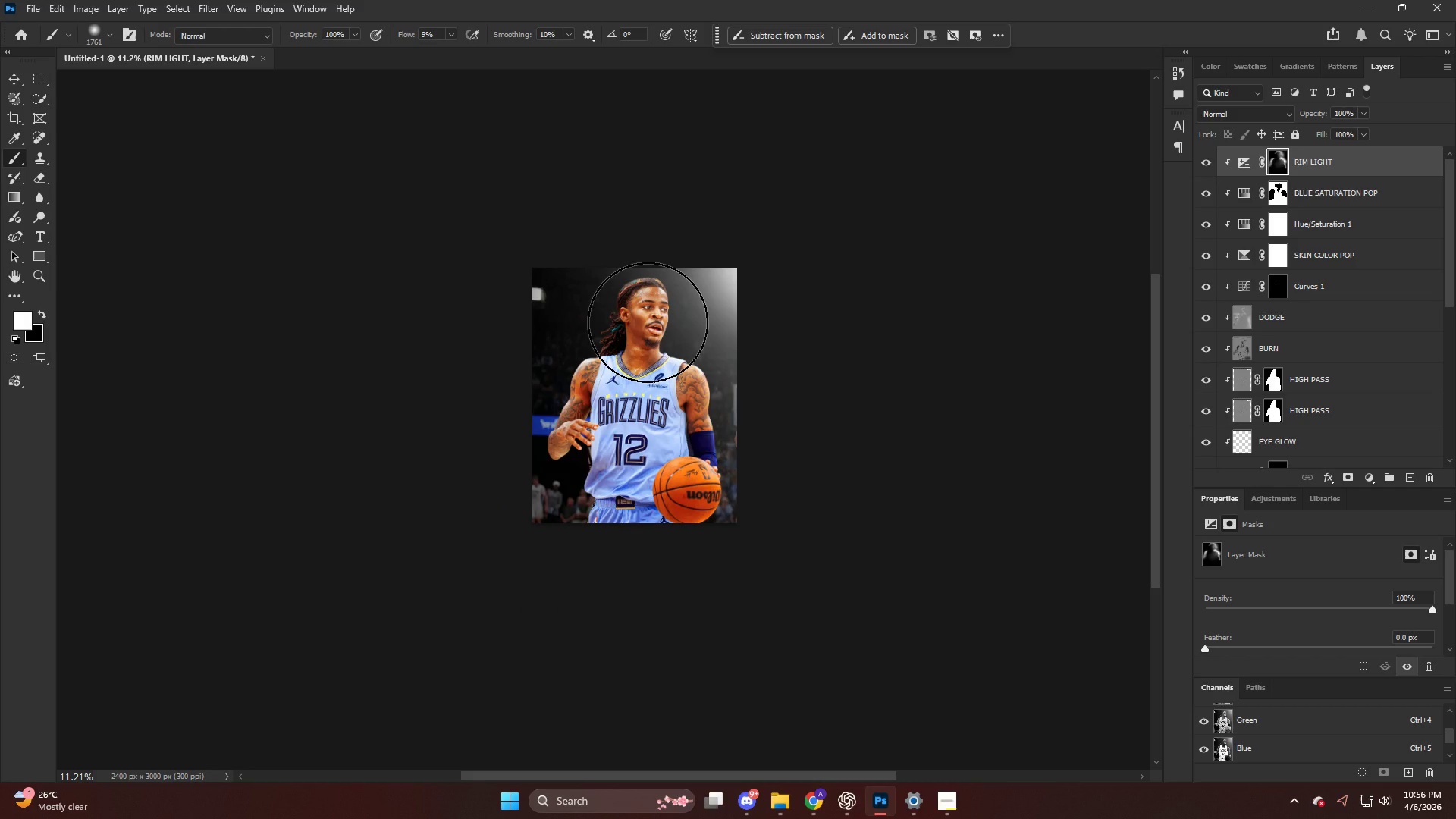 
hold_key(key=AltLeft, duration=0.38)
hold_key(key=AltLeft, duration=0.64)
scroll: coordinate [689, 375], scroll_direction: up, amount: 12.0
 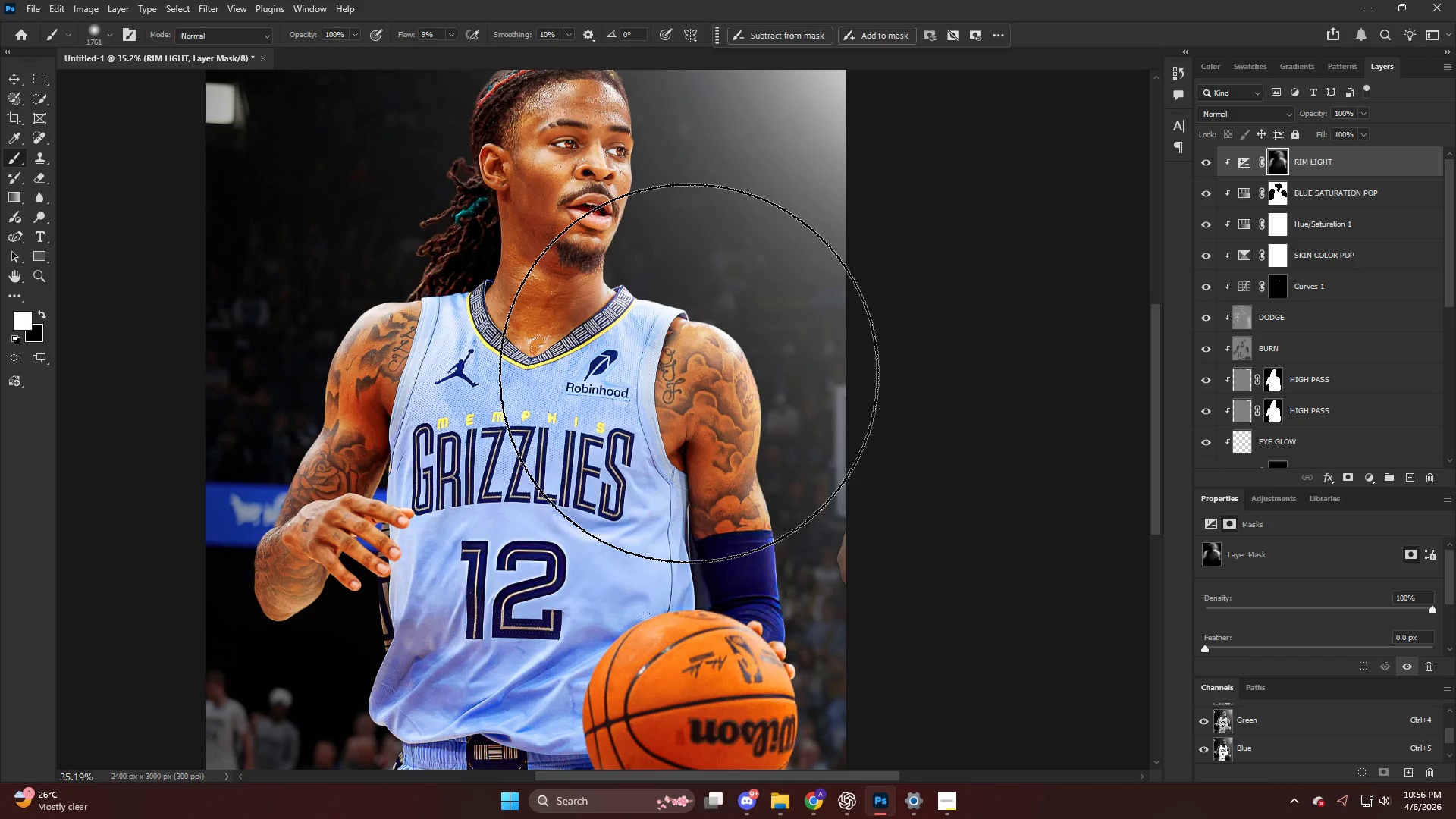 
wait(63.03)
 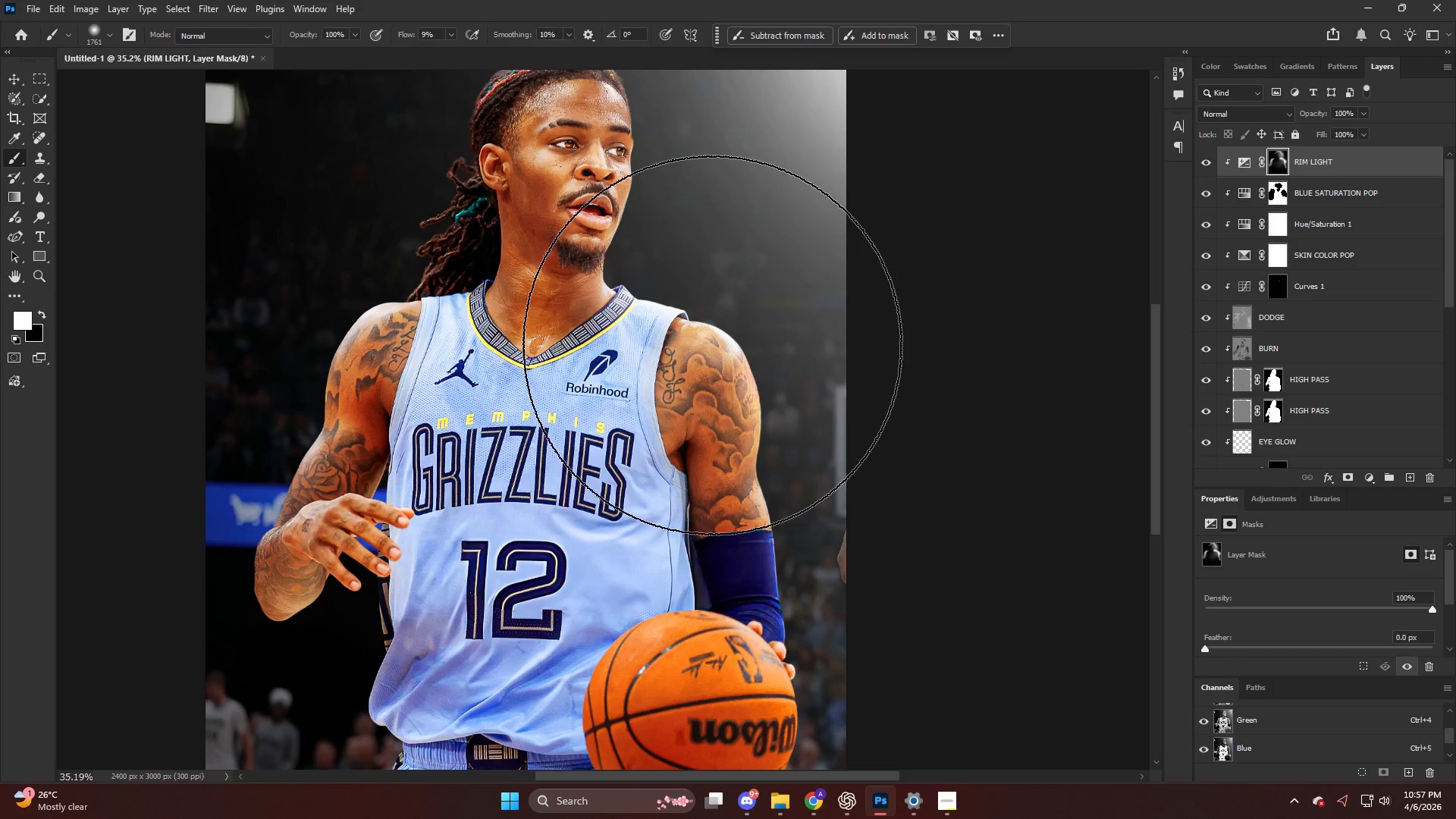 
key(Alt+AltLeft)
 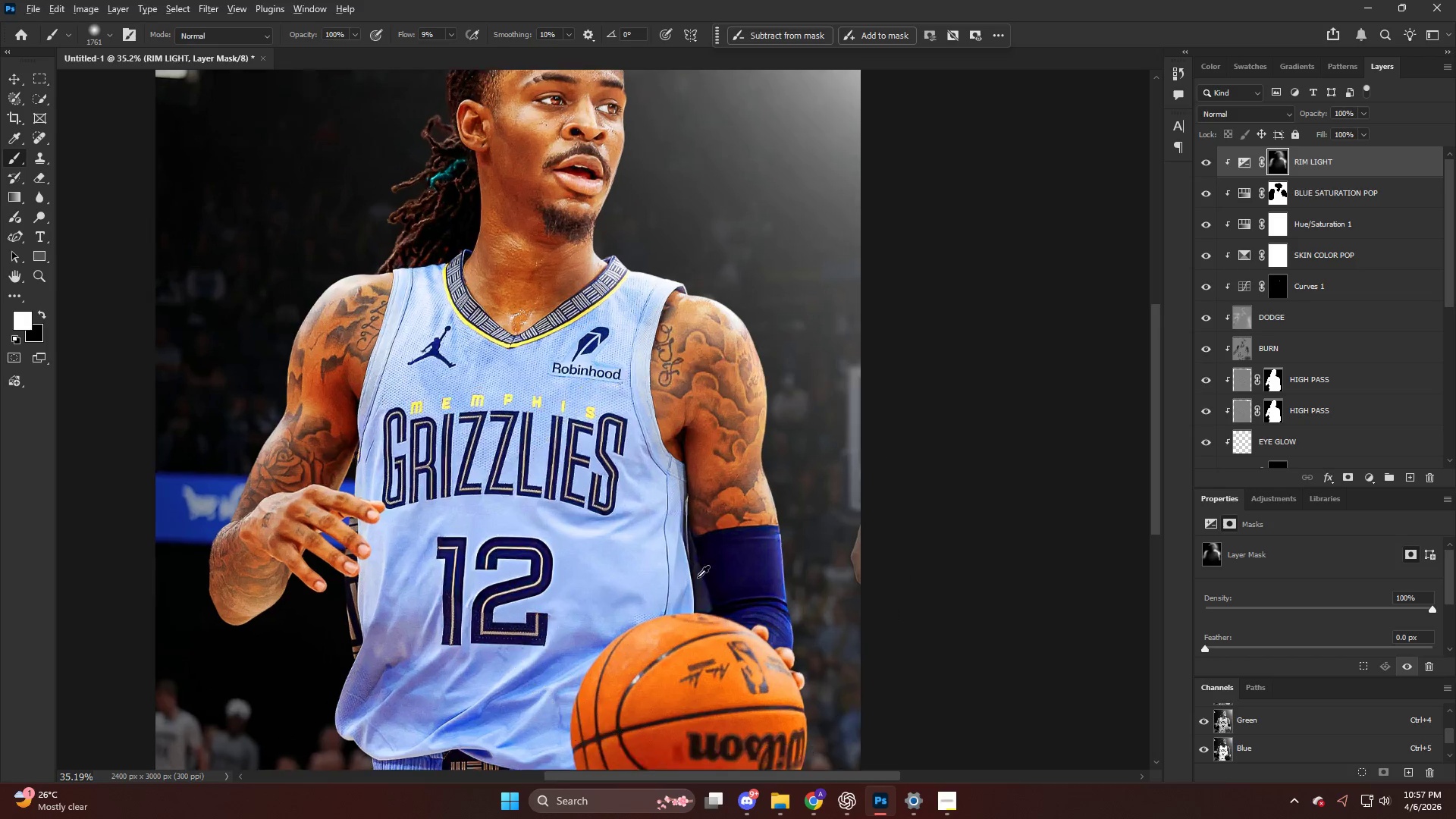 
hold_key(key=AltLeft, duration=0.45)
hold_key(key=ControlLeft, duration=0.38)
scroll: coordinate [584, 389], scroll_direction: up, amount: 2.0
 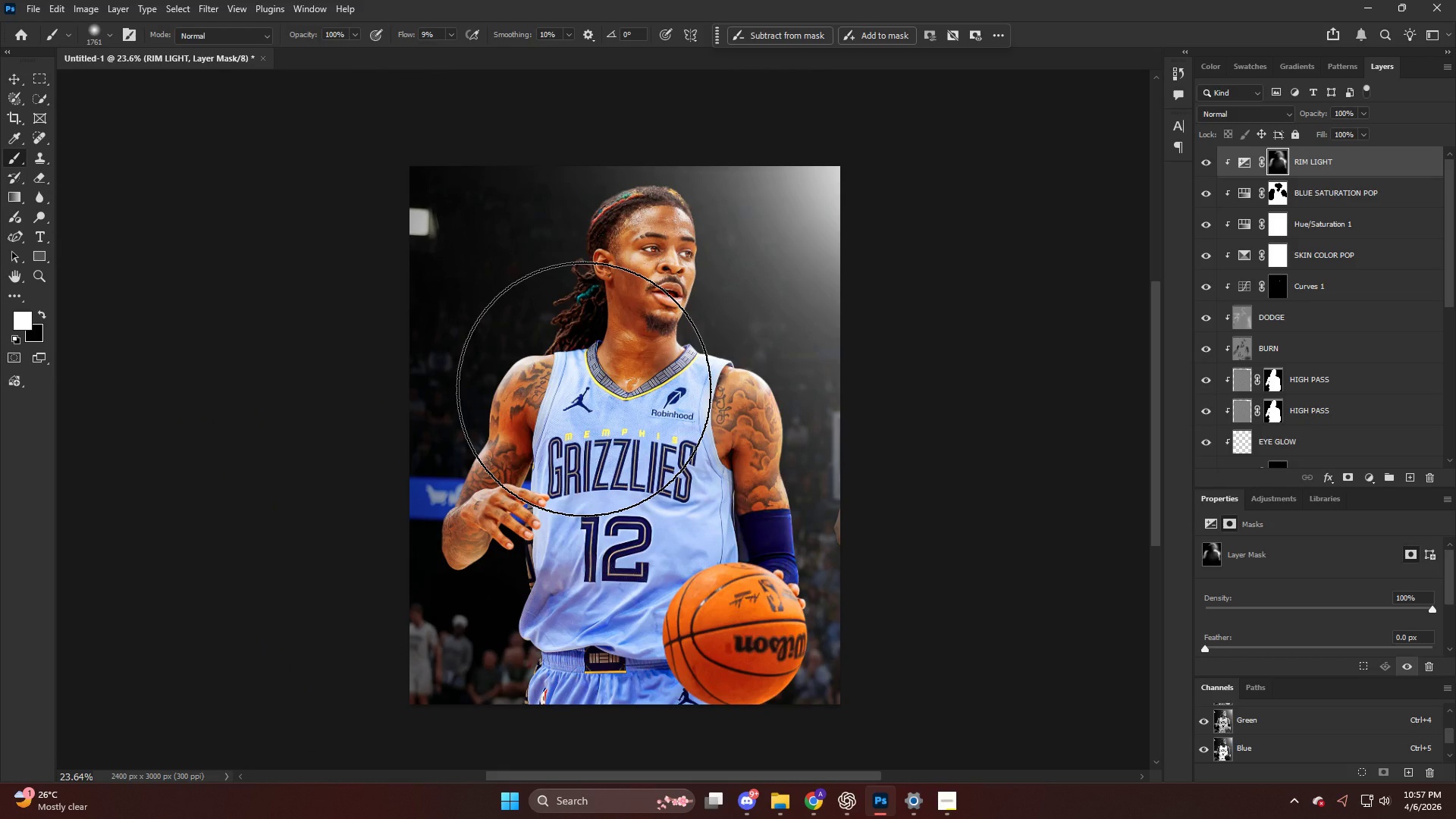 
left_click([1320, 290])
 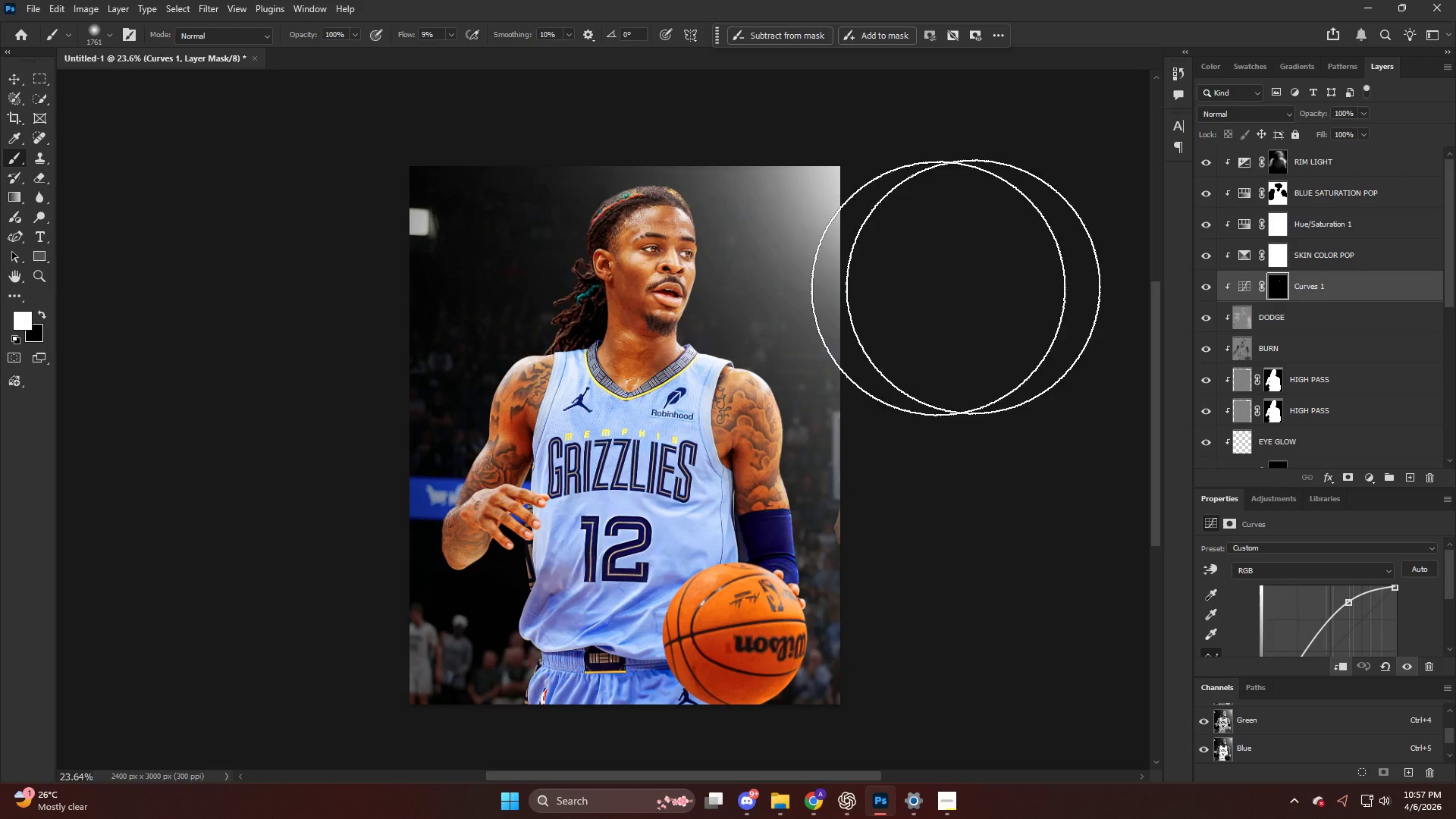 
hold_key(key=AltLeft, duration=0.52)
scroll: coordinate [643, 254], scroll_direction: up, amount: 10.0
 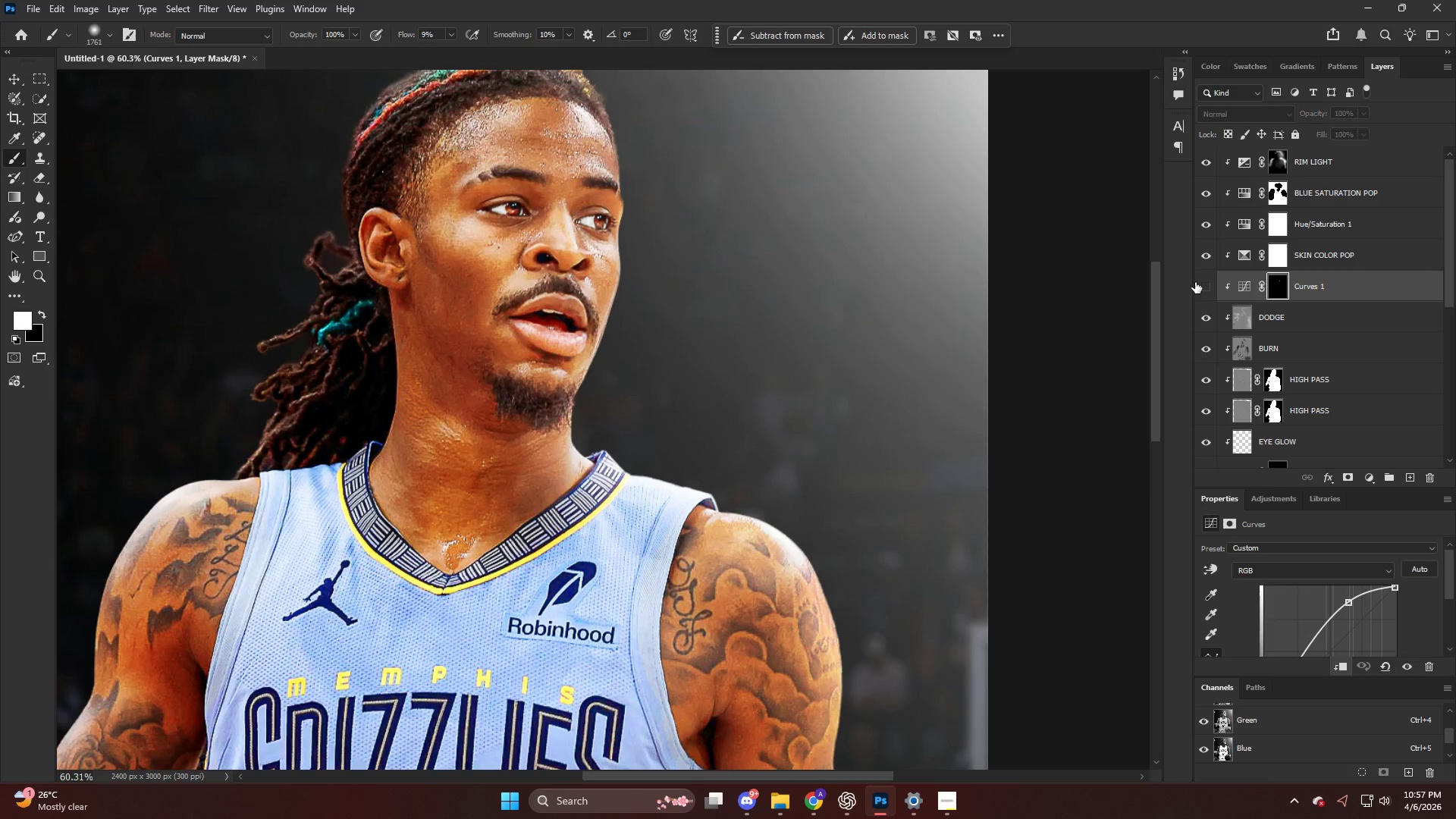 
double_click([1195, 282])
 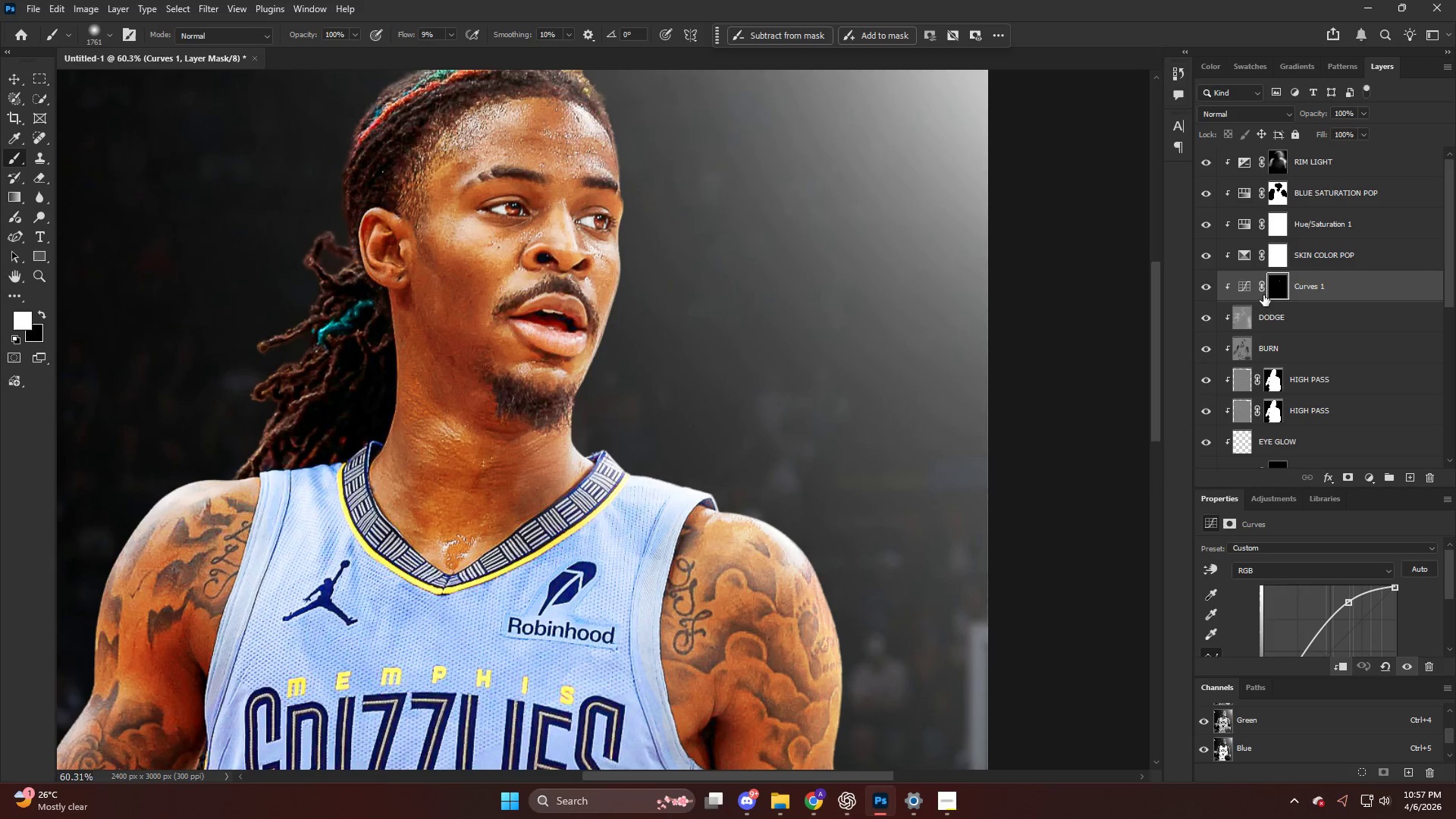 
left_click([1278, 287])
 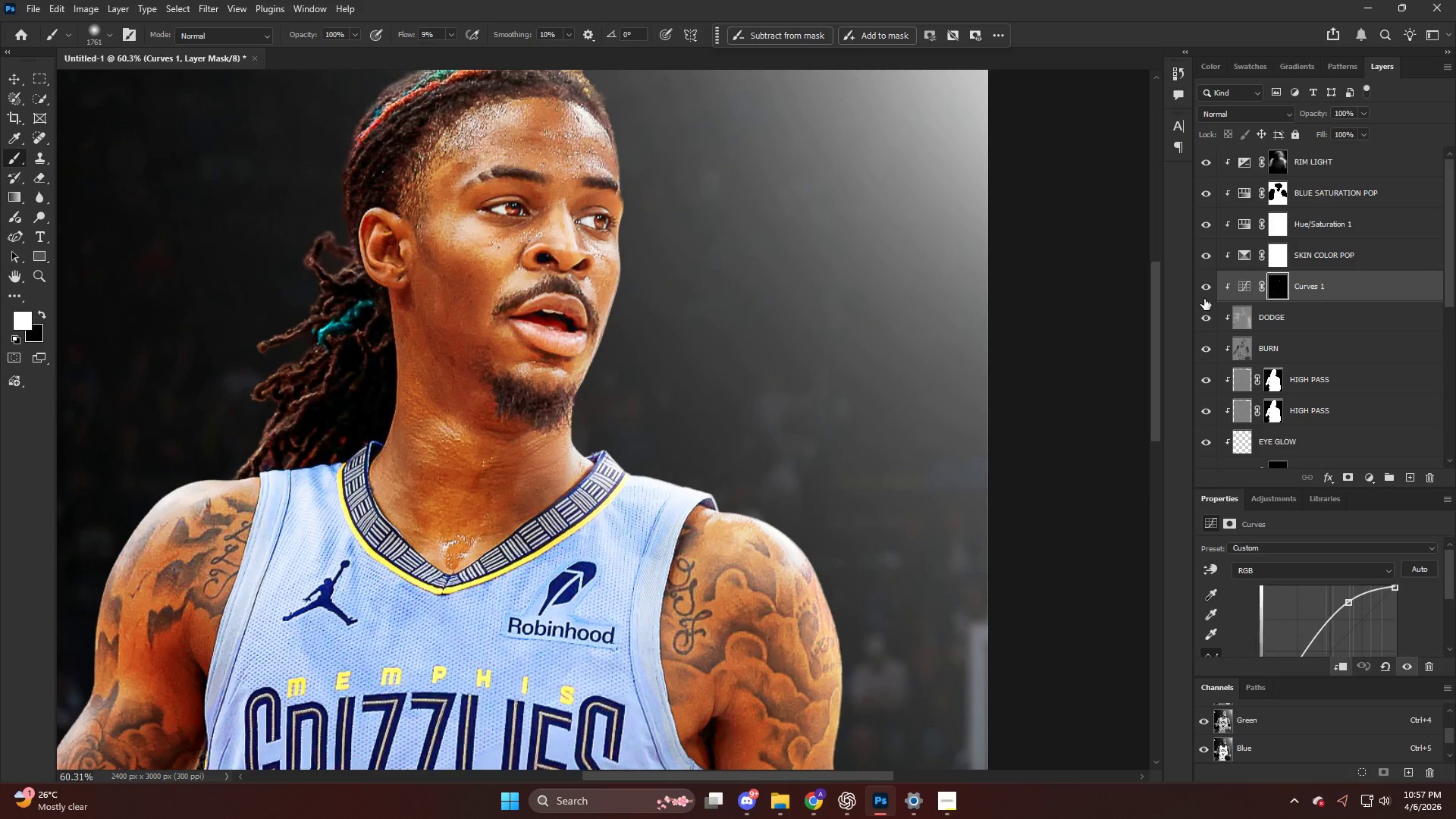 
hold_key(key=AltLeft, duration=0.53)
 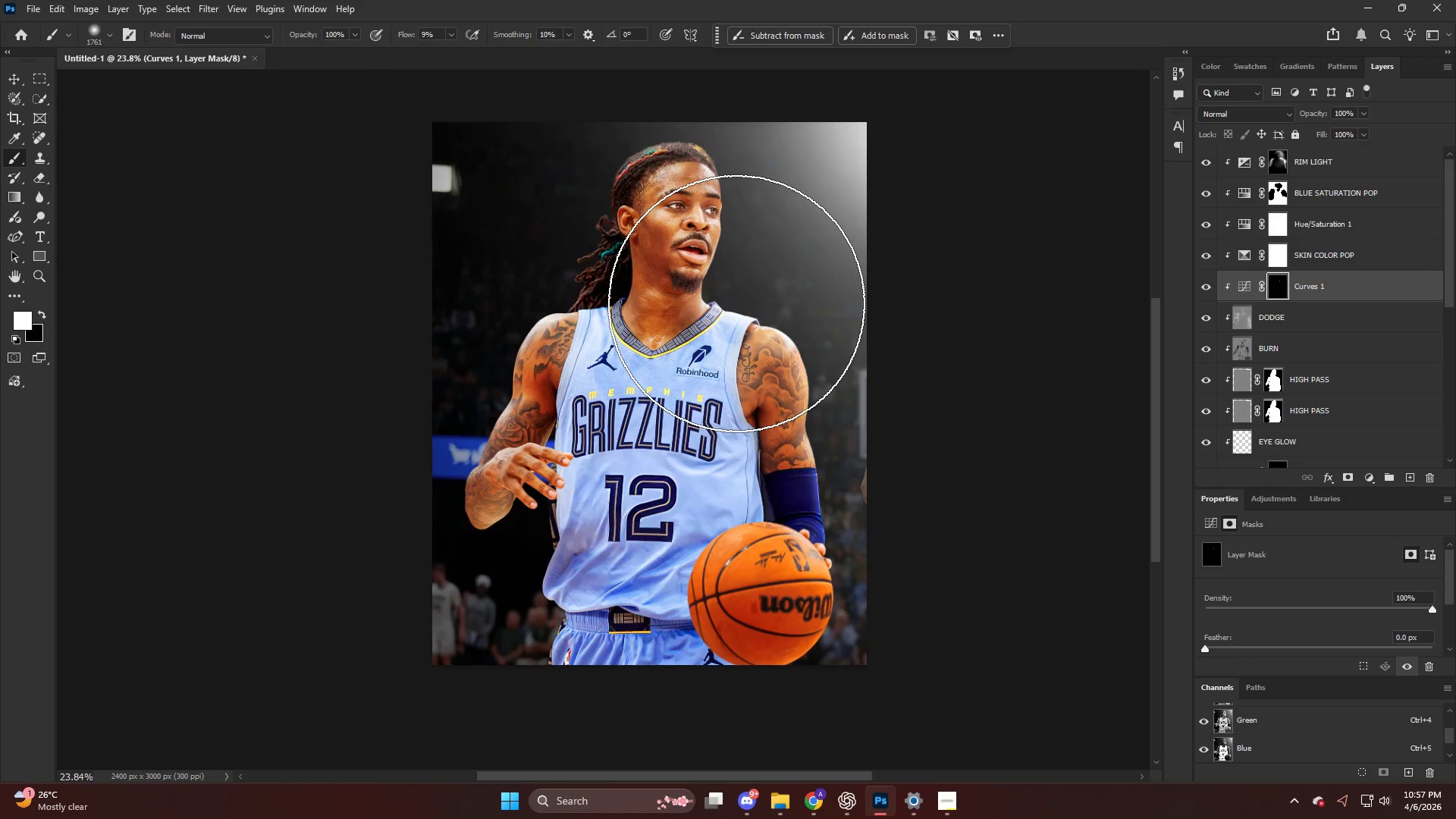 
key(B)
 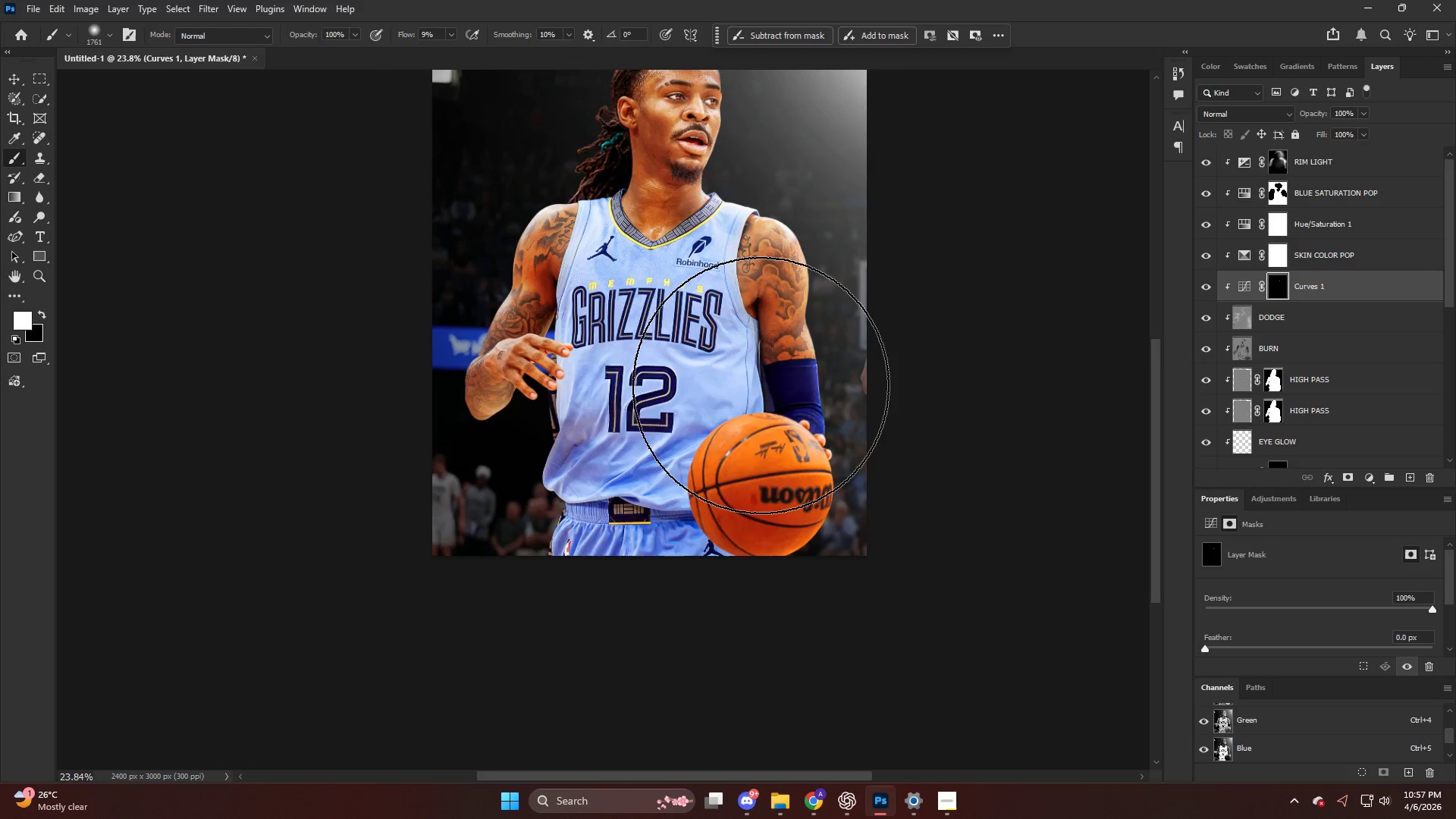 
hold_key(key=AltLeft, duration=0.67)
scroll: coordinate [776, 464], scroll_direction: down, amount: 15.0
 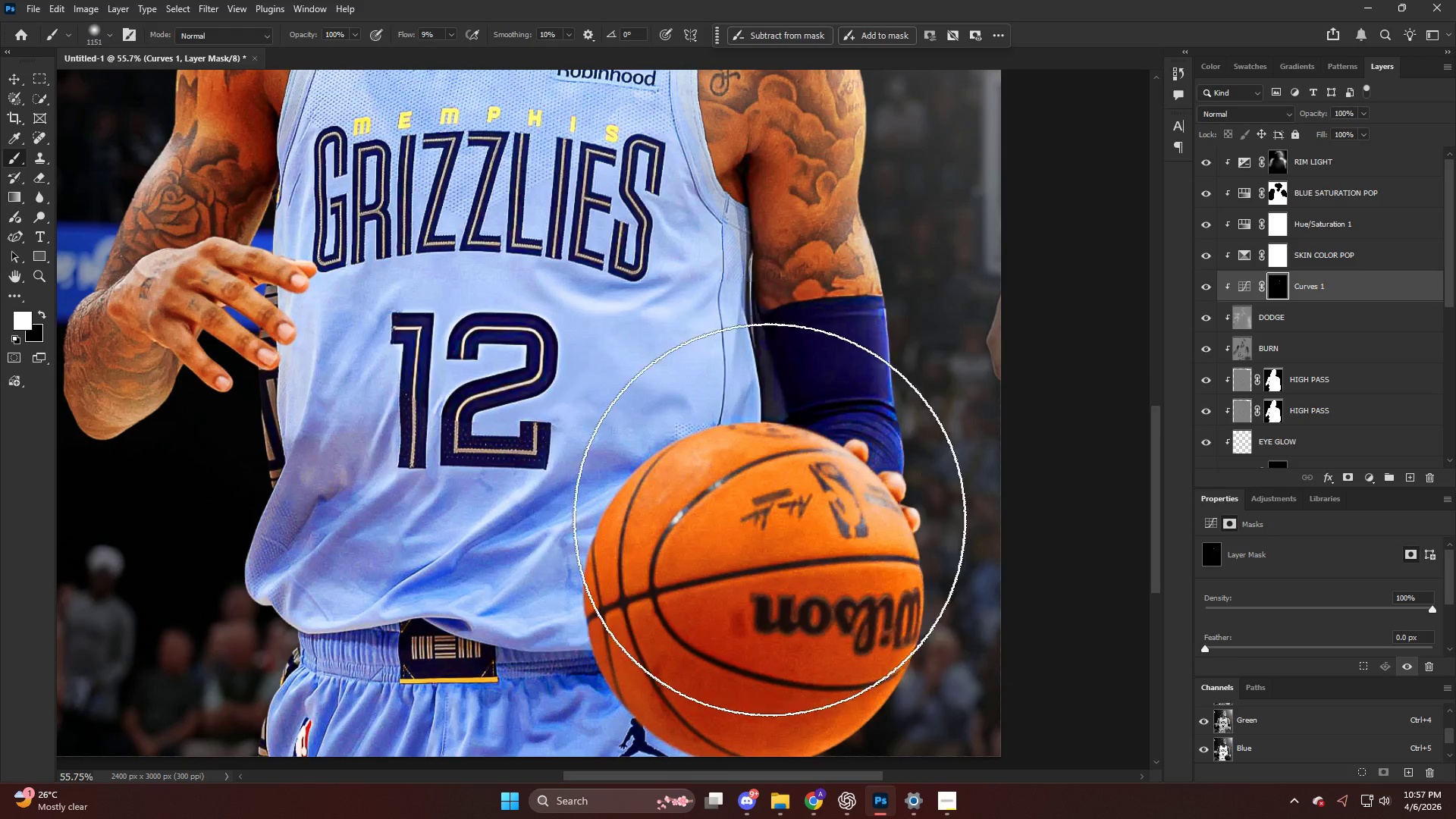 
key(Alt+AltLeft)
 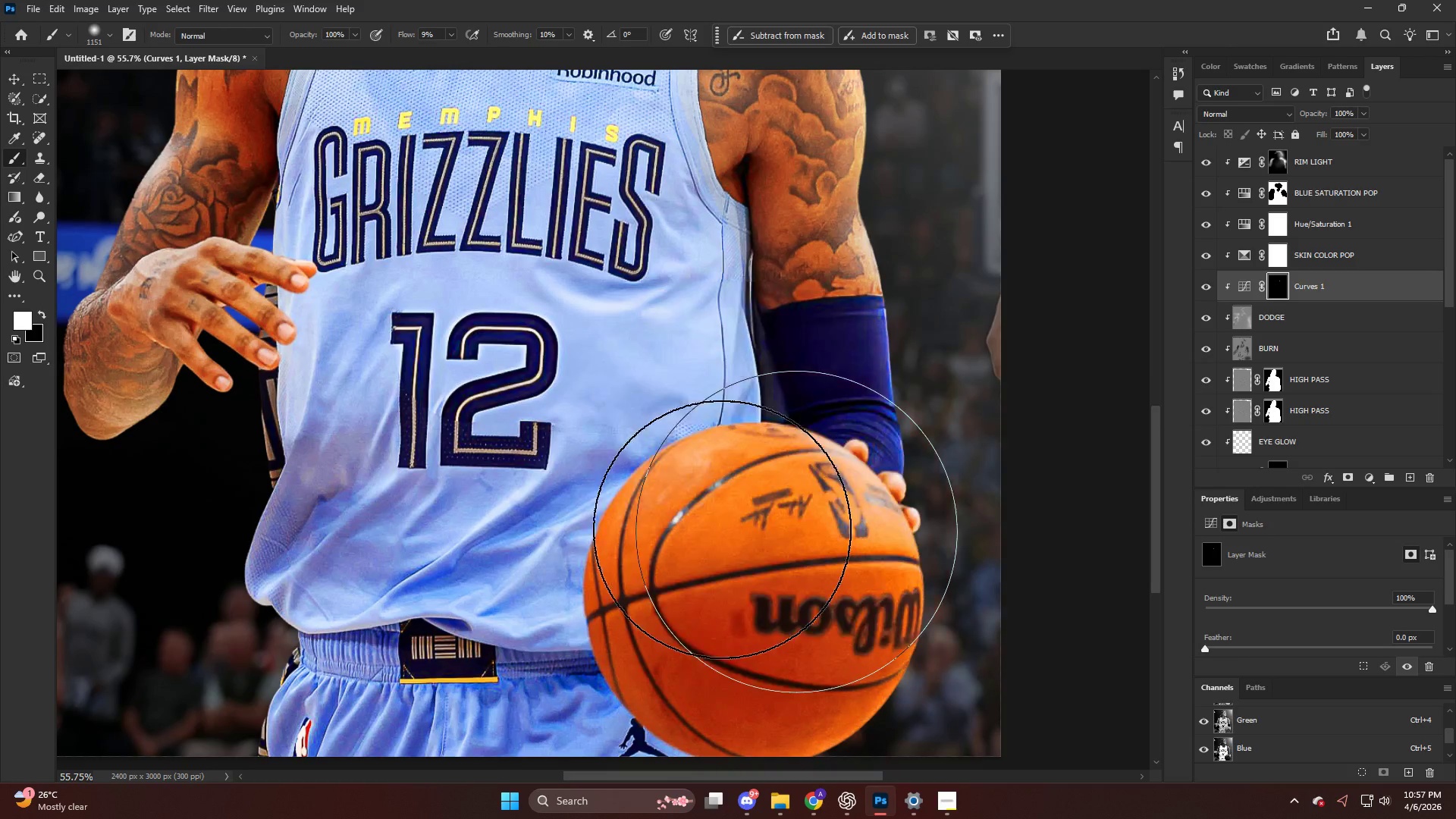 
left_click_drag(start_coordinate=[774, 538], to_coordinate=[713, 639])
 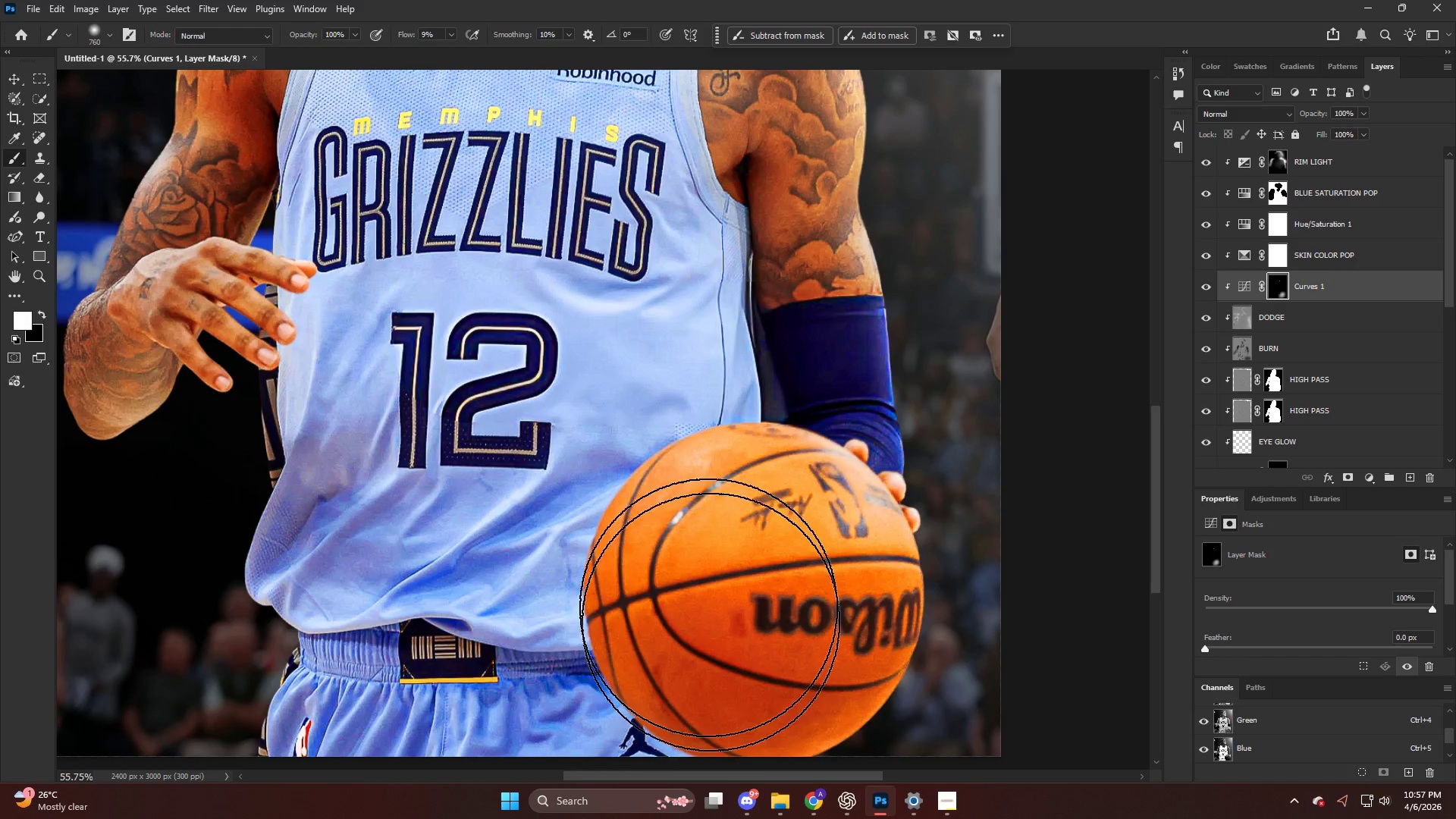 
hold_key(key=AltLeft, duration=0.45)
scroll: coordinate [686, 446], scroll_direction: down, amount: 9.0
 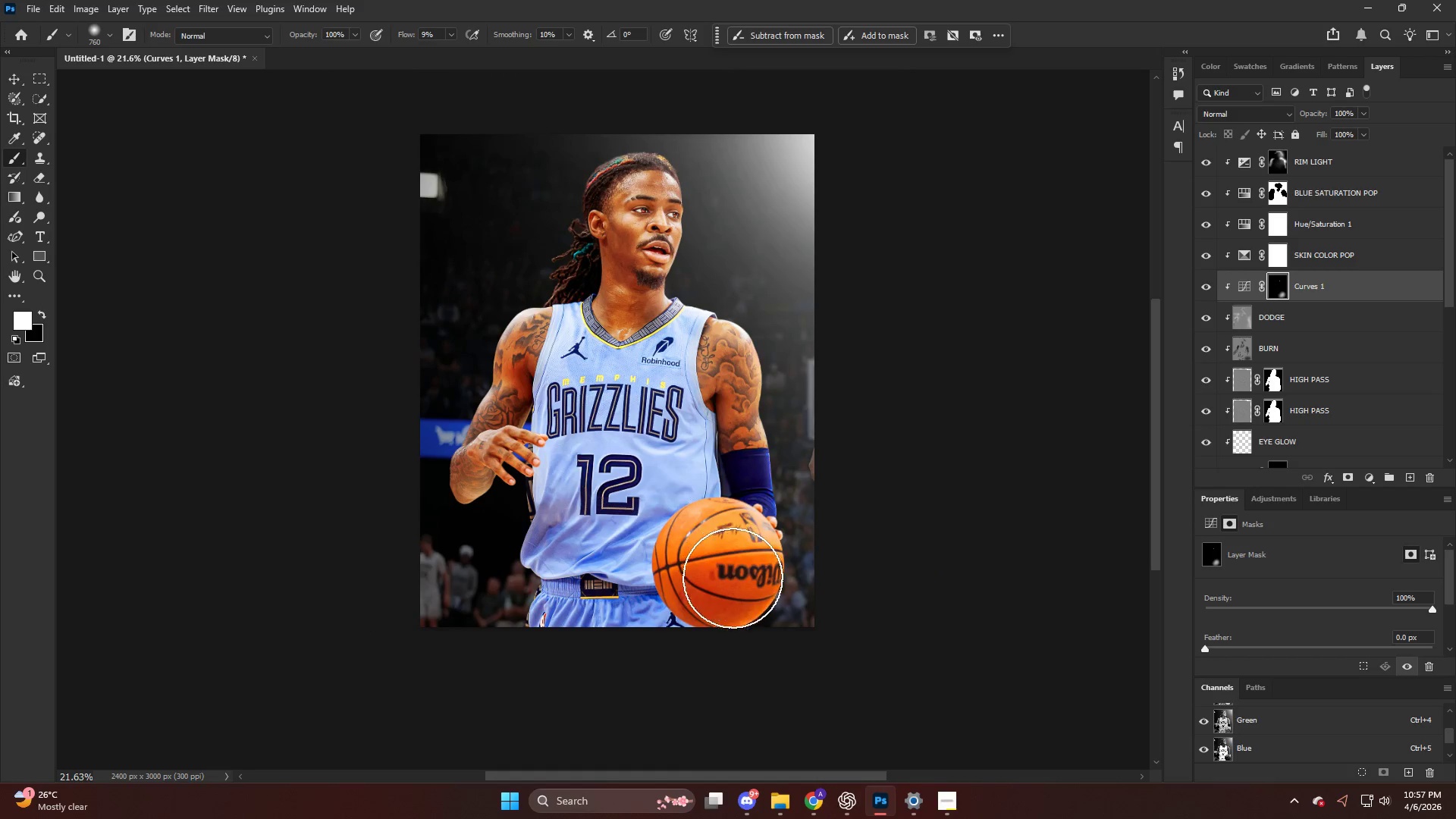 
left_click_drag(start_coordinate=[709, 560], to_coordinate=[757, 590])
 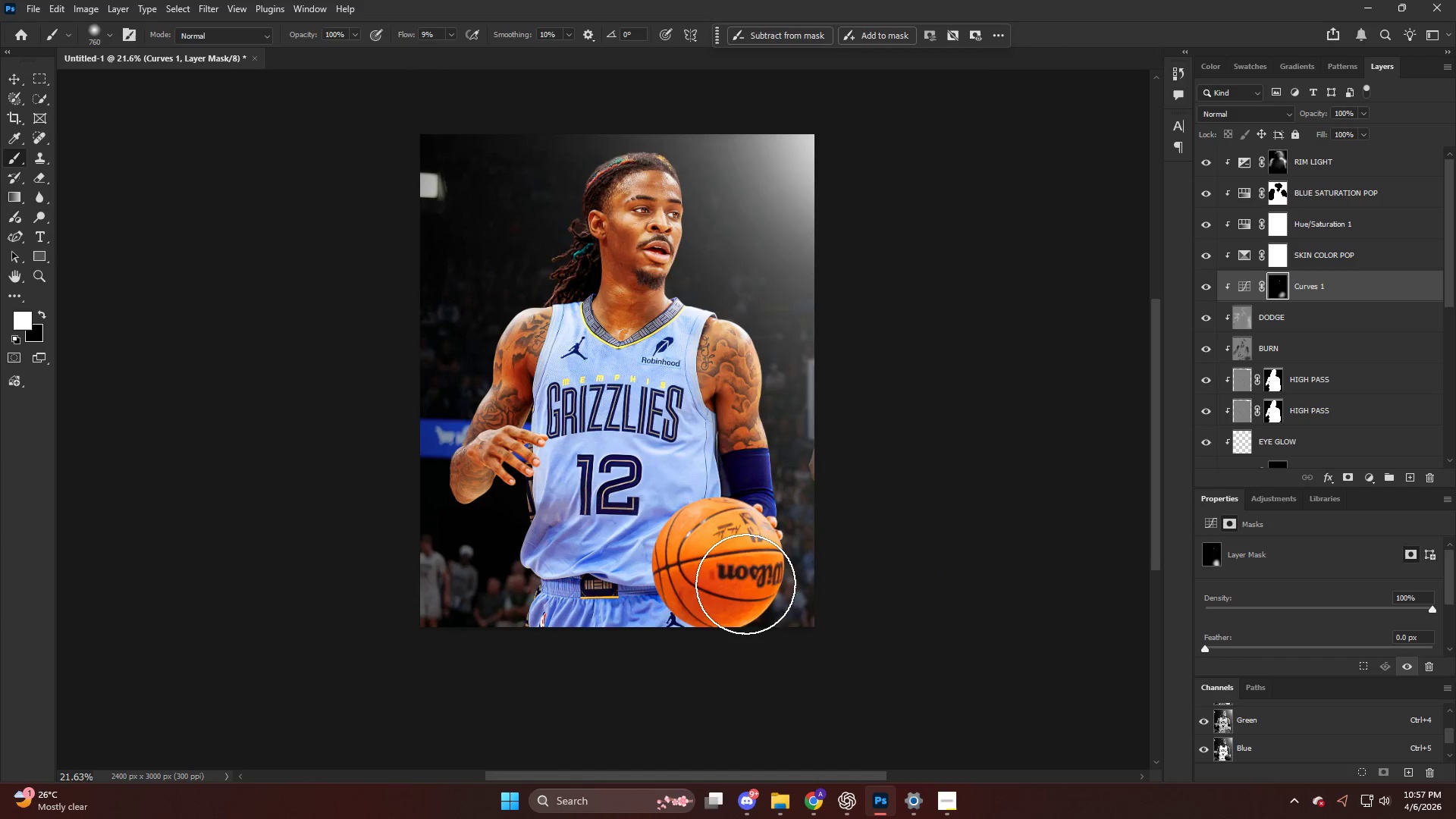 
hold_key(key=AltLeft, duration=0.33)
 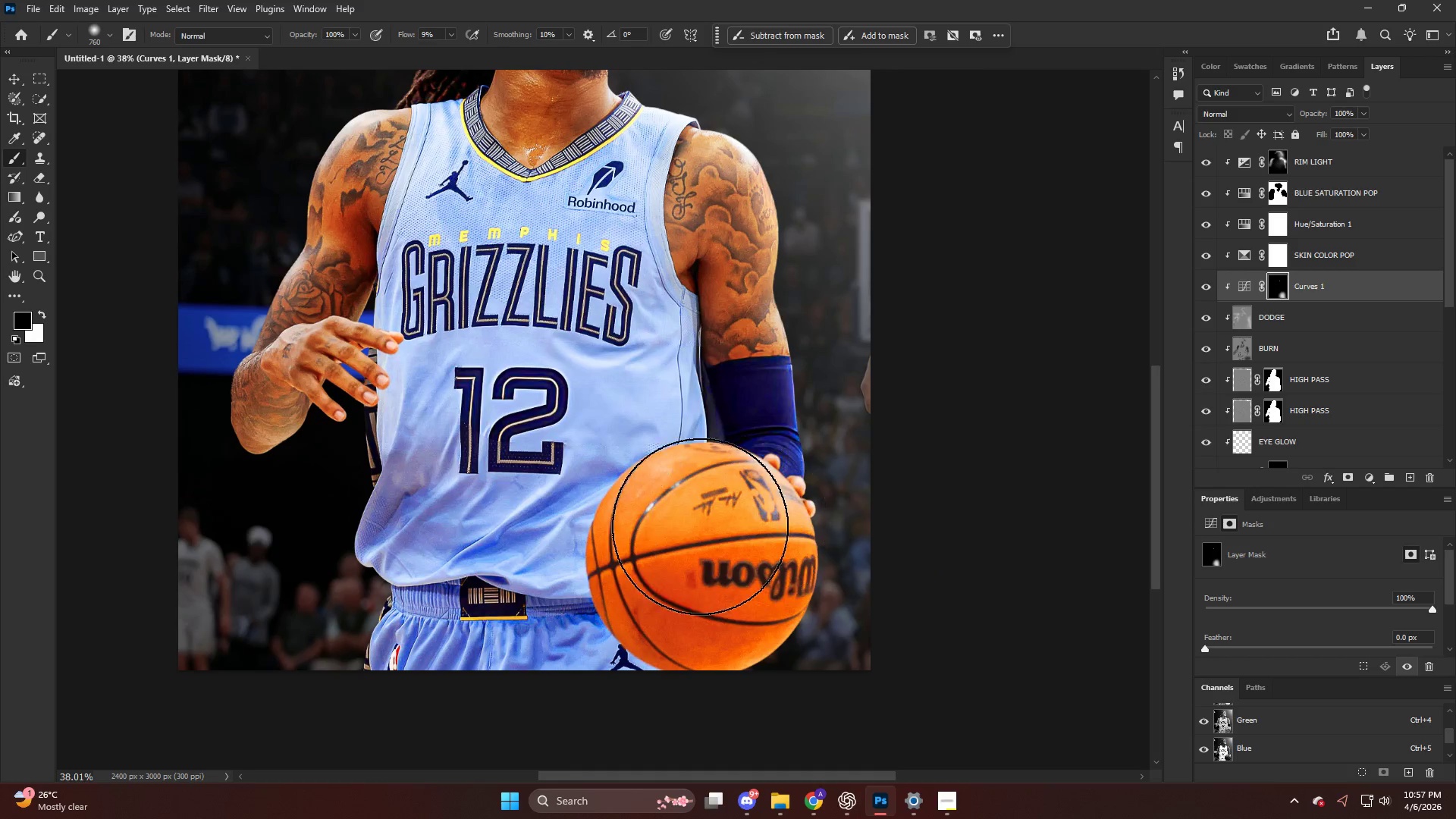 
key(X)
 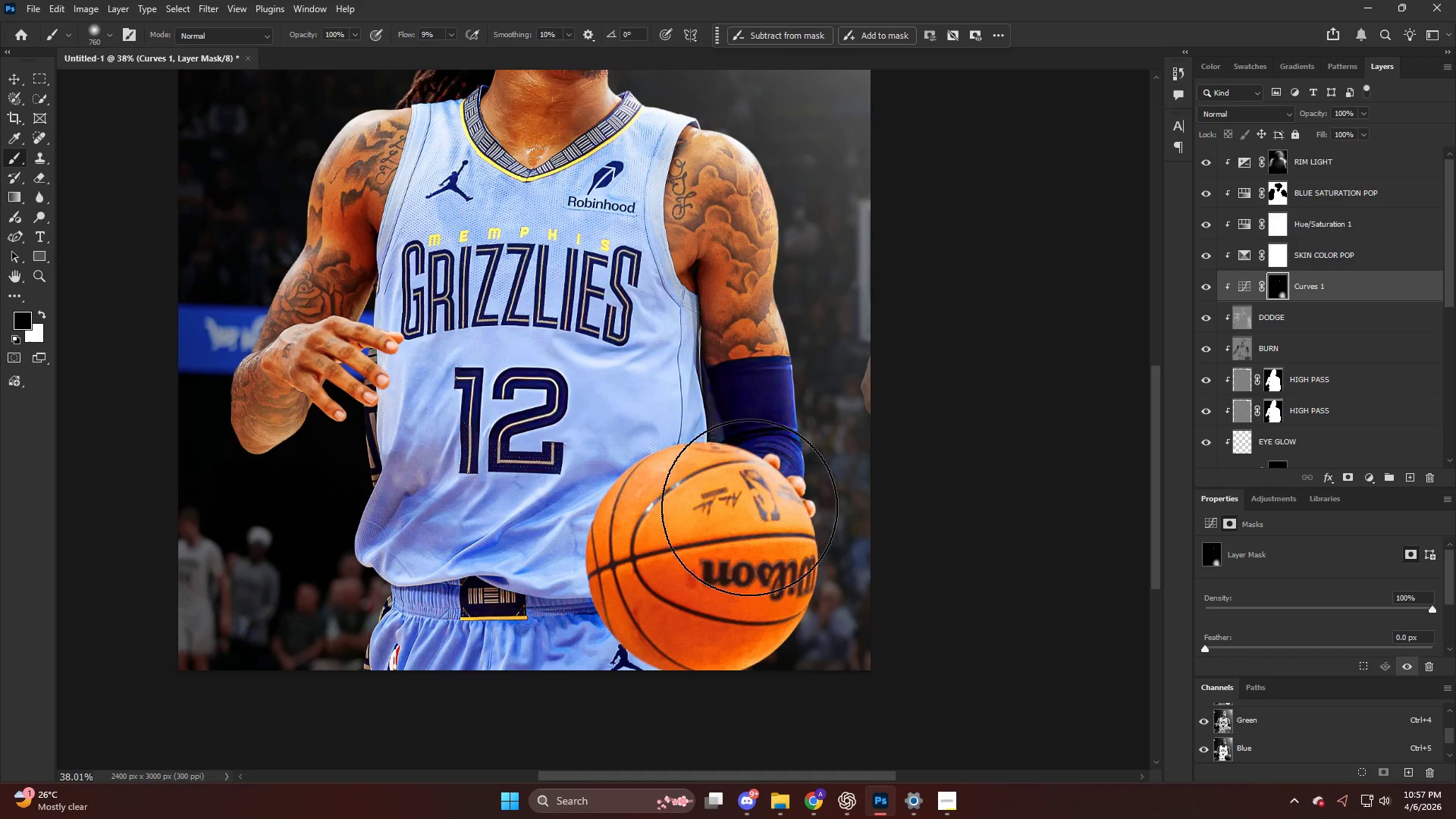 
left_click_drag(start_coordinate=[739, 507], to_coordinate=[701, 514])
 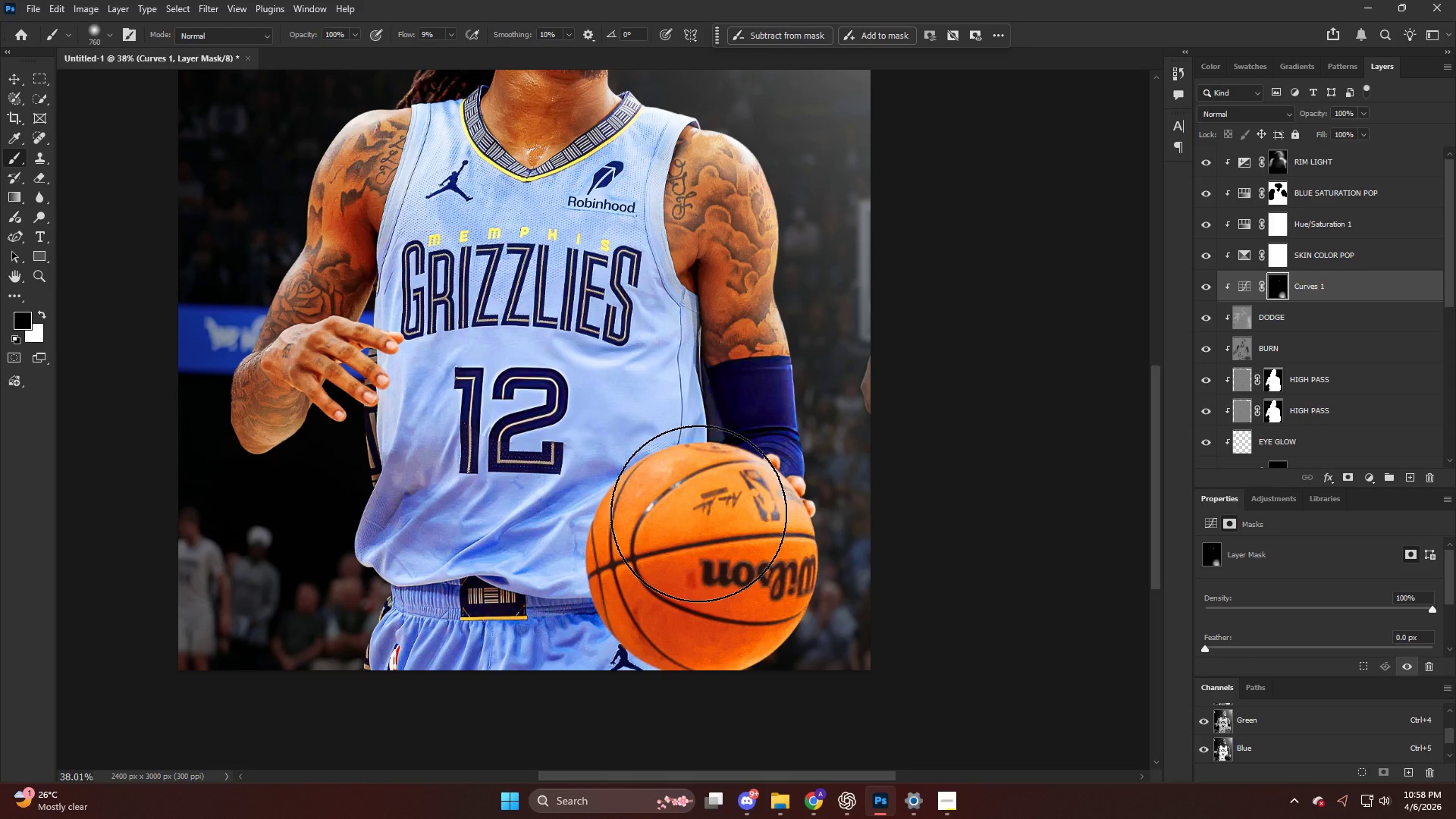 
scroll: coordinate [734, 547], scroll_direction: up, amount: 6.0
 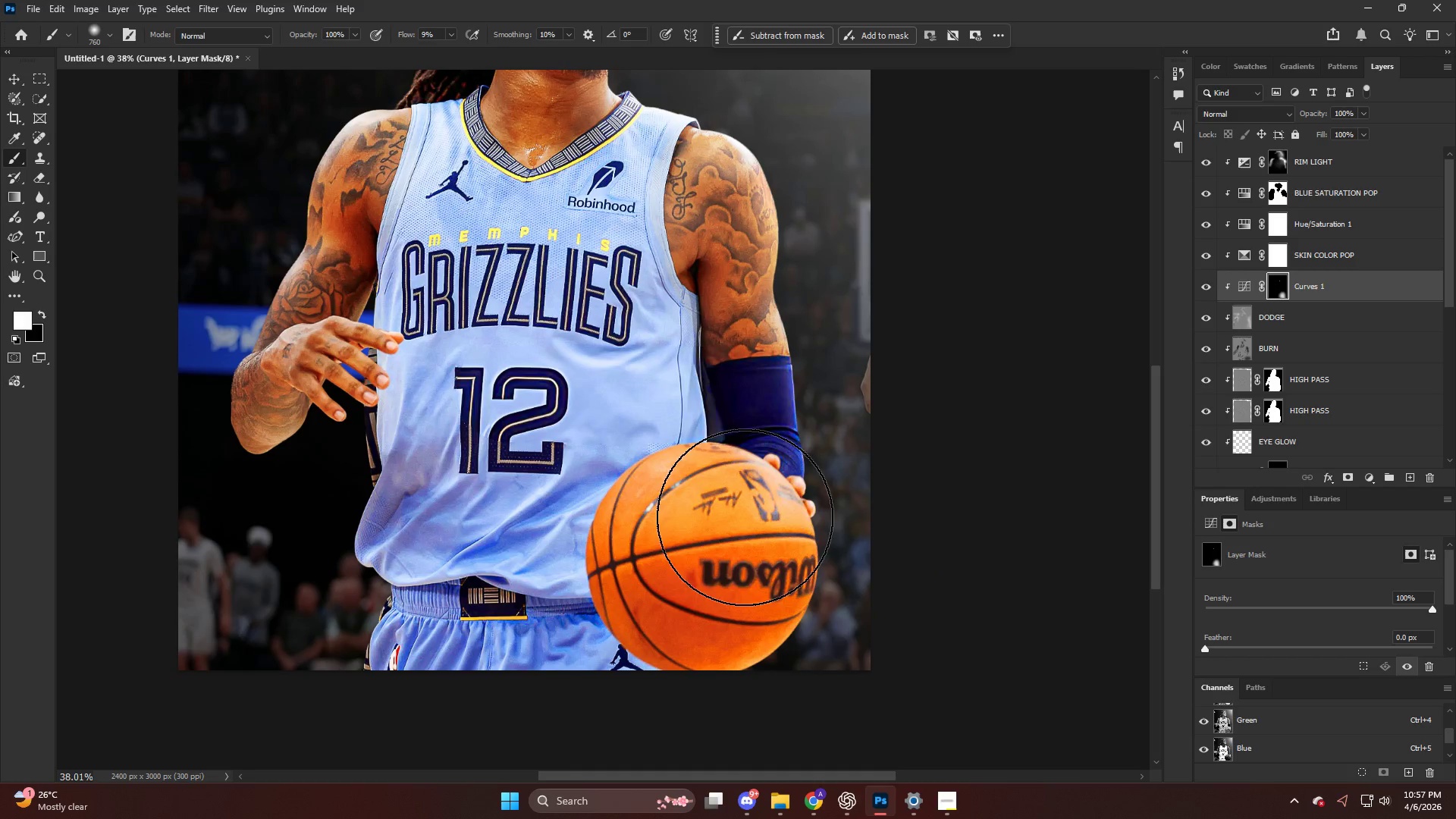 
wait(37.34)
 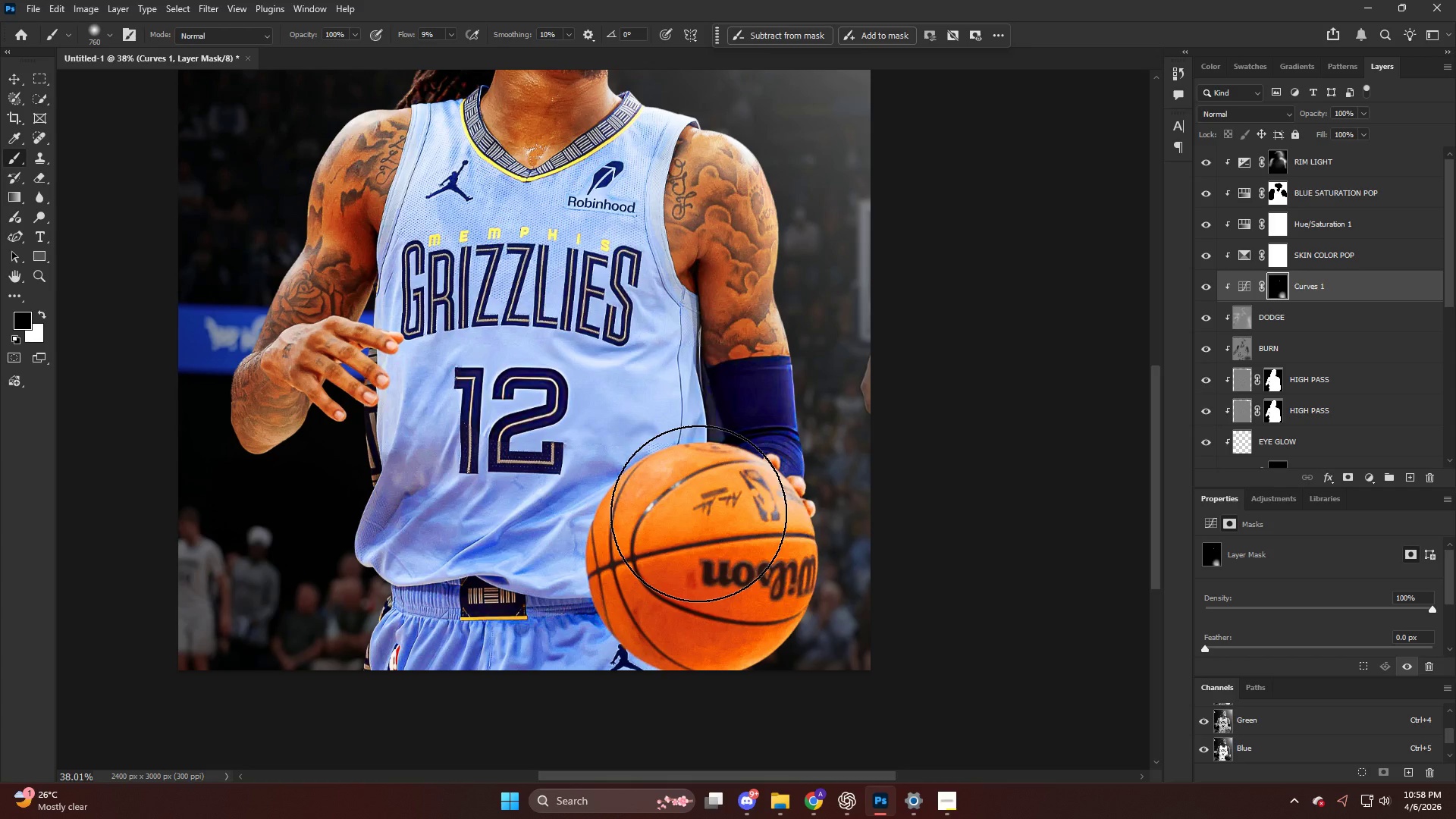 
scroll: coordinate [676, 507], scroll_direction: down, amount: 8.0
 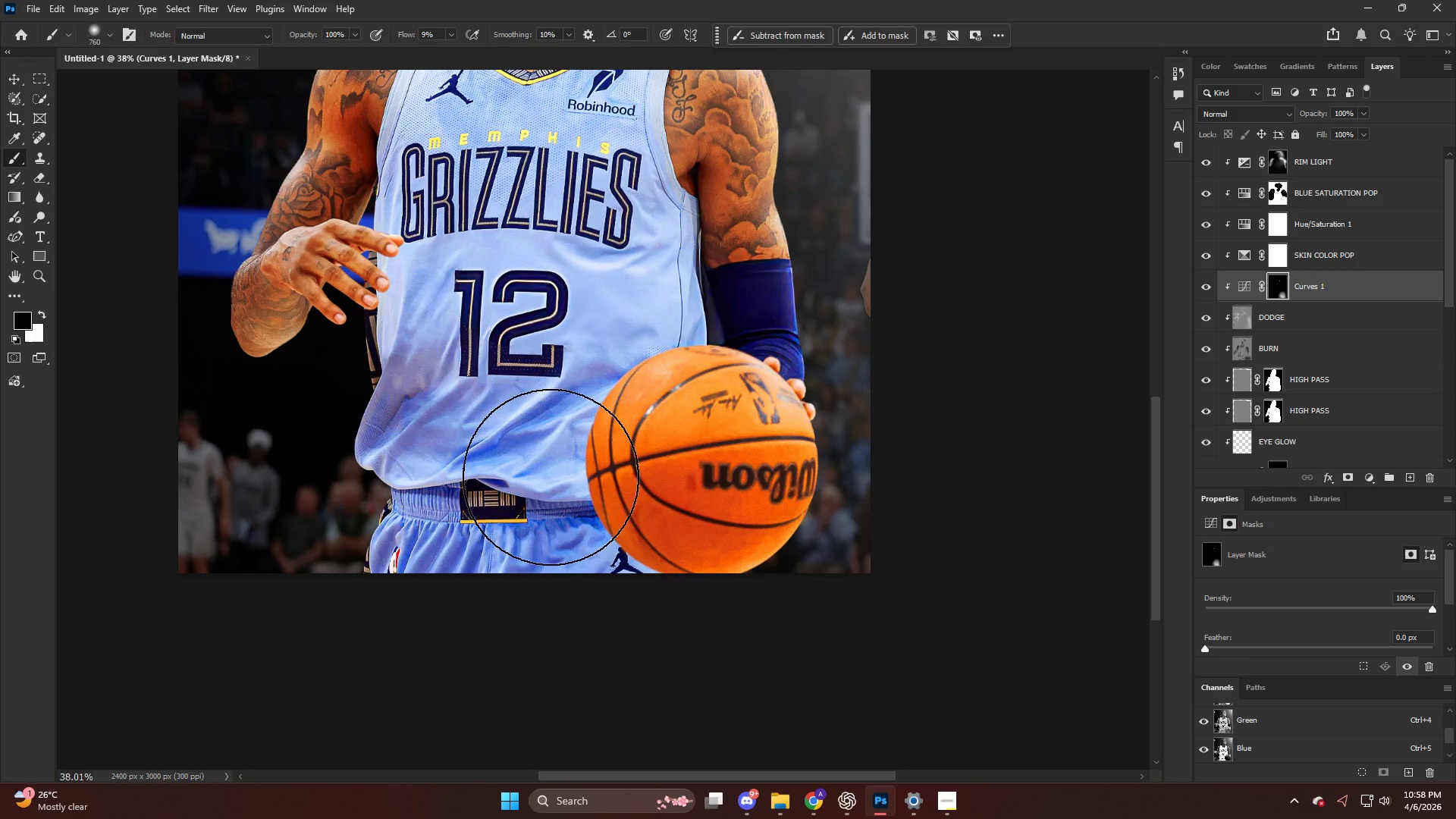 
key(Alt+AltLeft)
 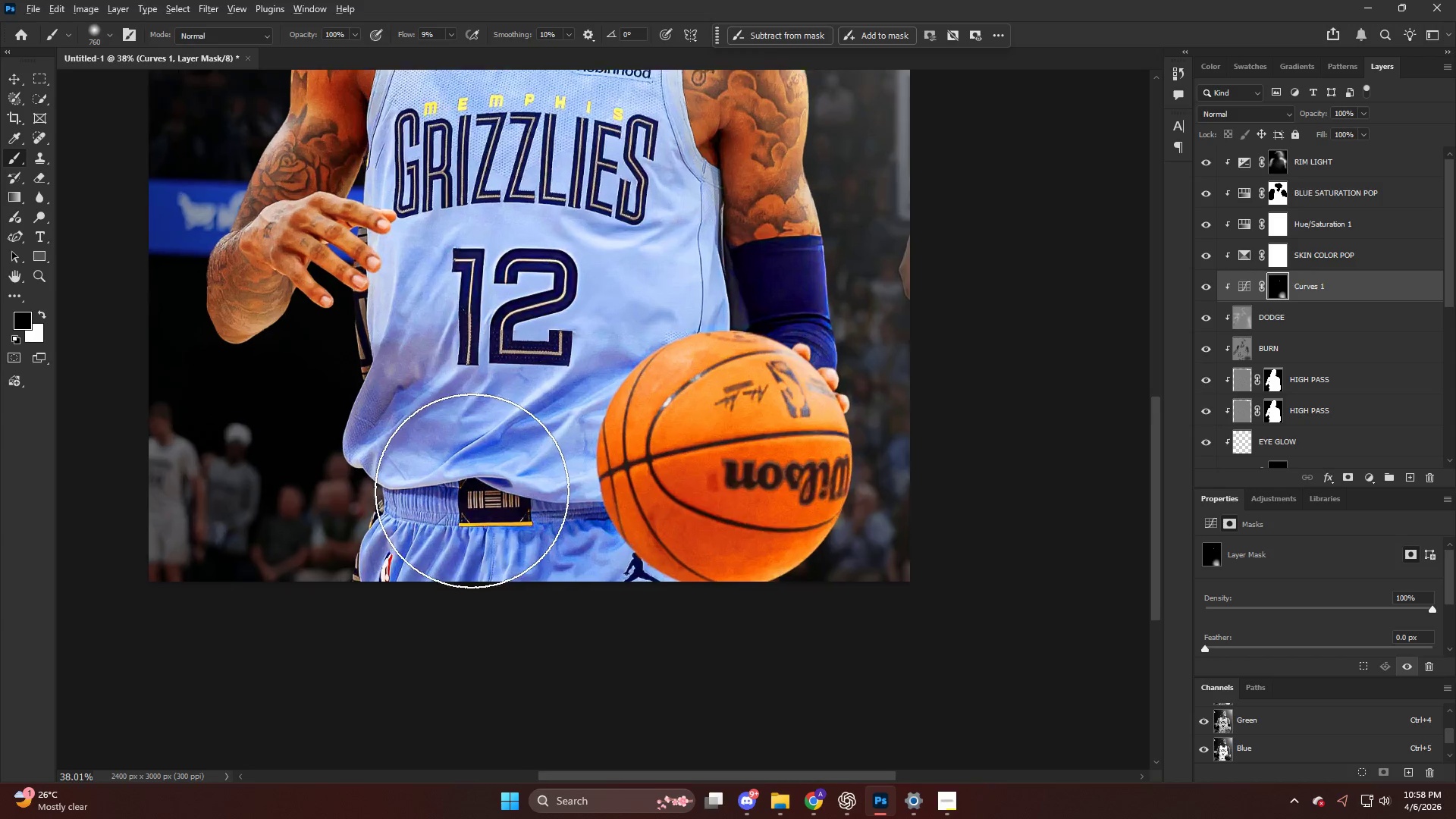 
hold_key(key=AltLeft, duration=0.39)
scroll: coordinate [473, 485], scroll_direction: up, amount: 3.0
 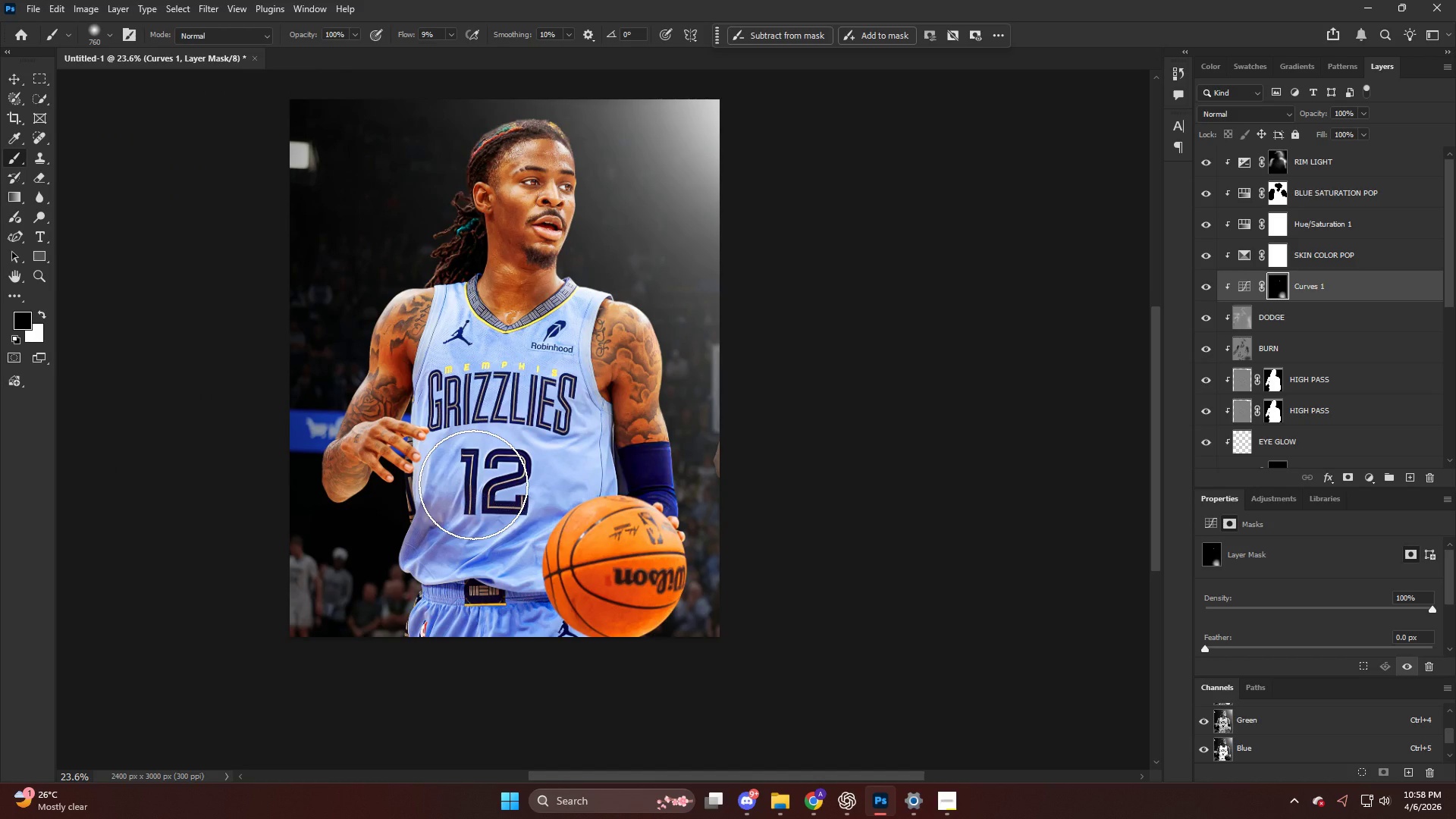 
key(V)
 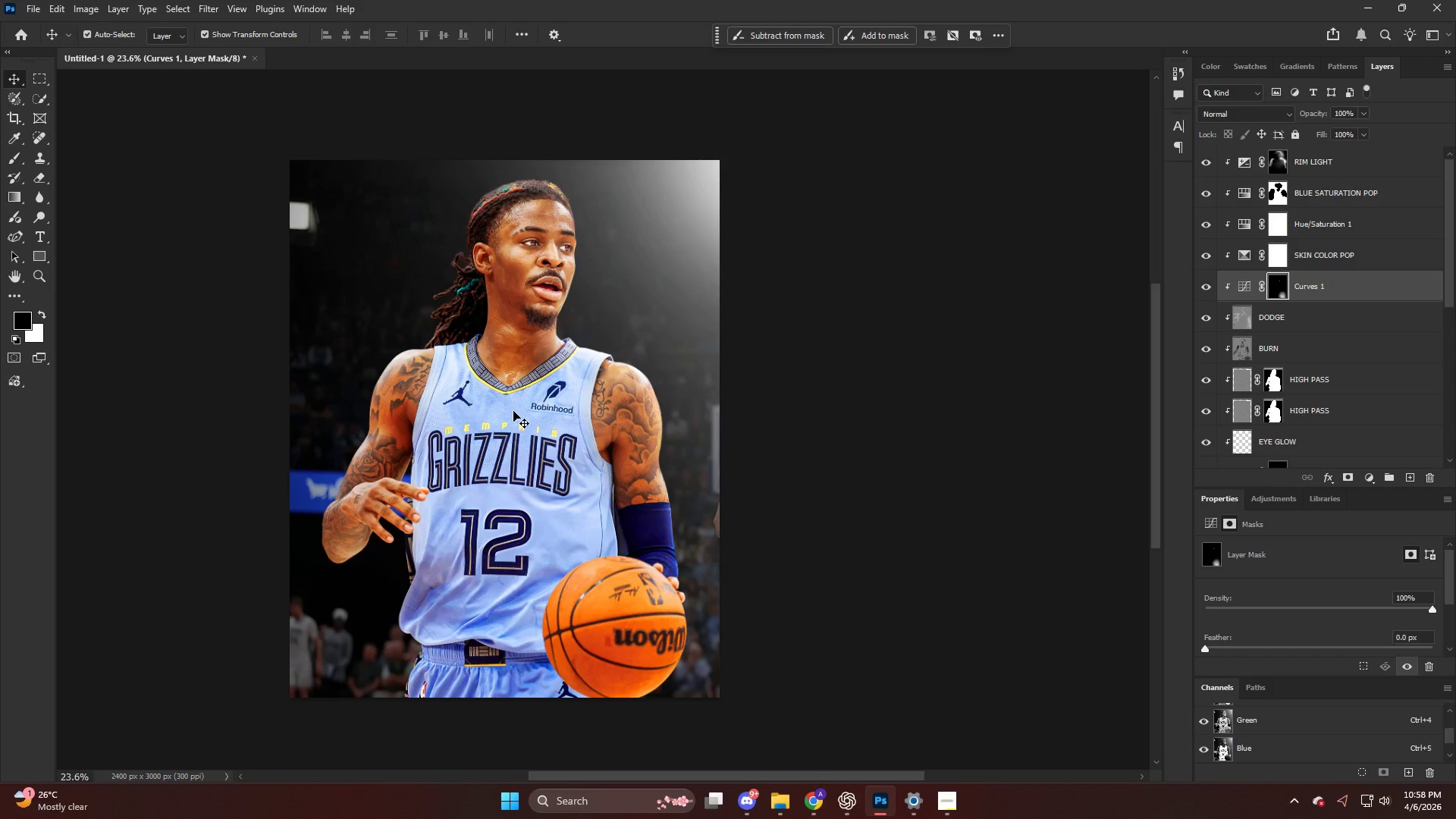 
wait(21.81)
 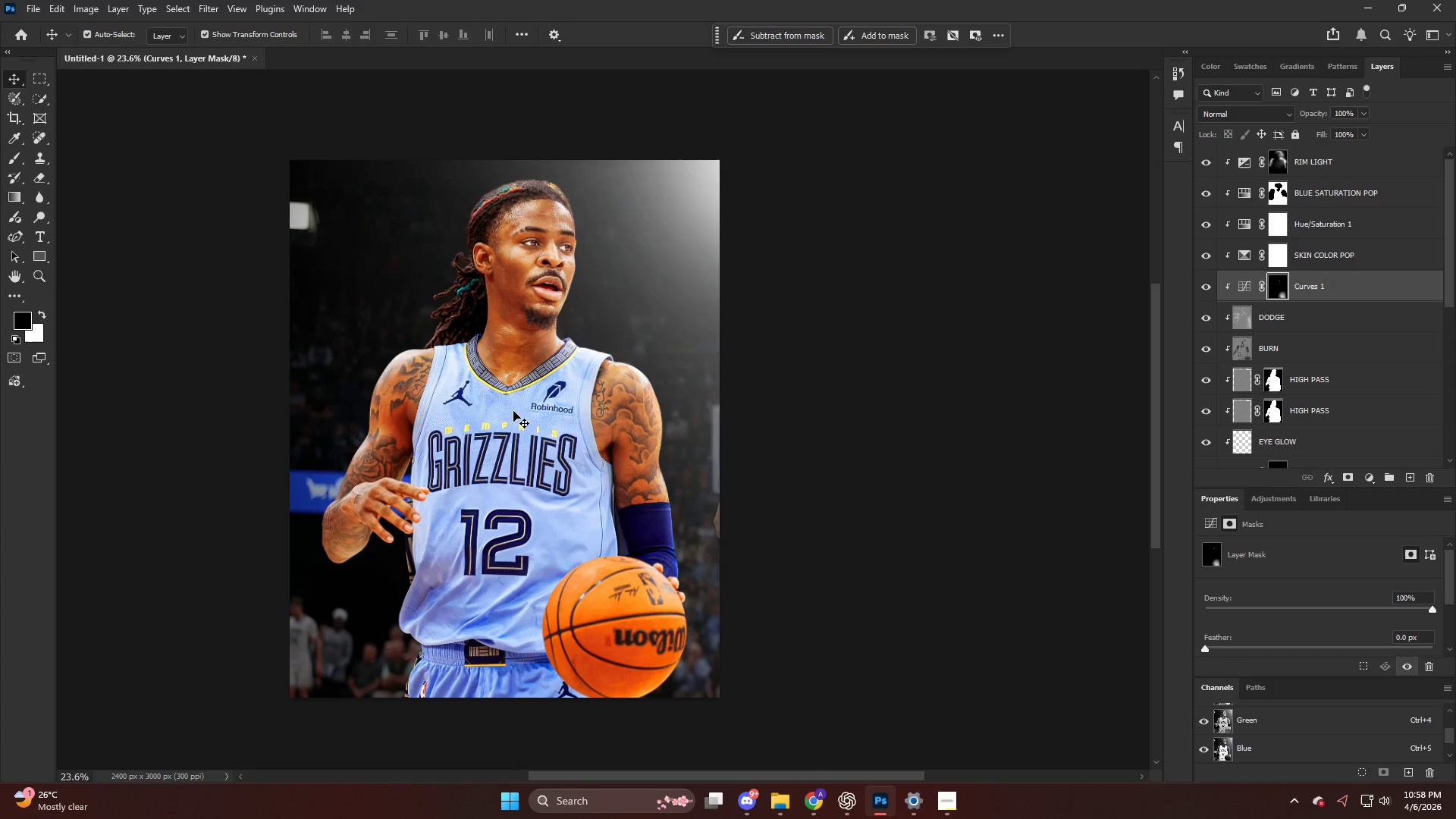 
hold_key(key=AltLeft, duration=0.5)
scroll: coordinate [613, 416], scroll_direction: up, amount: 13.0
 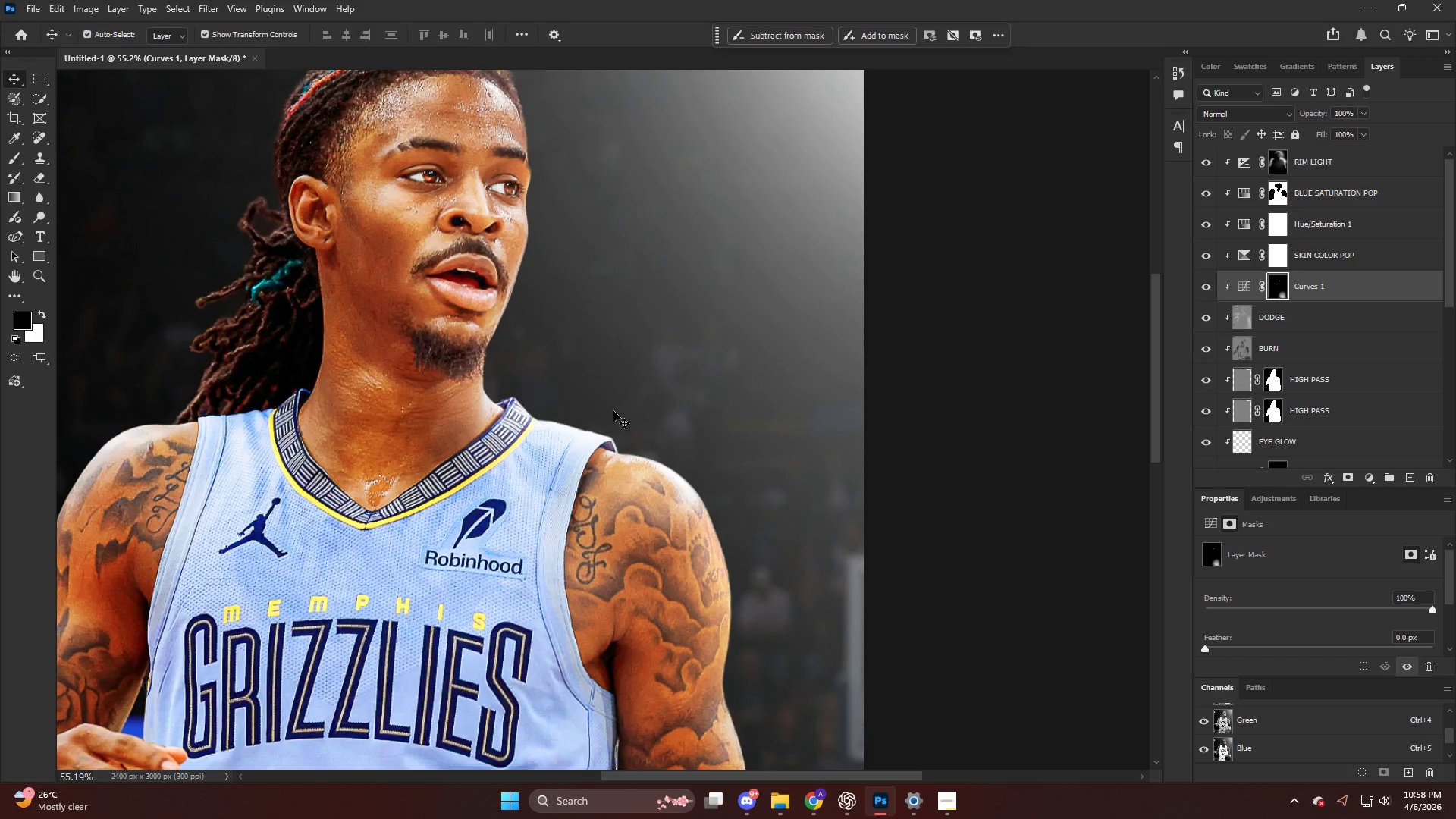 
wait(17.68)
 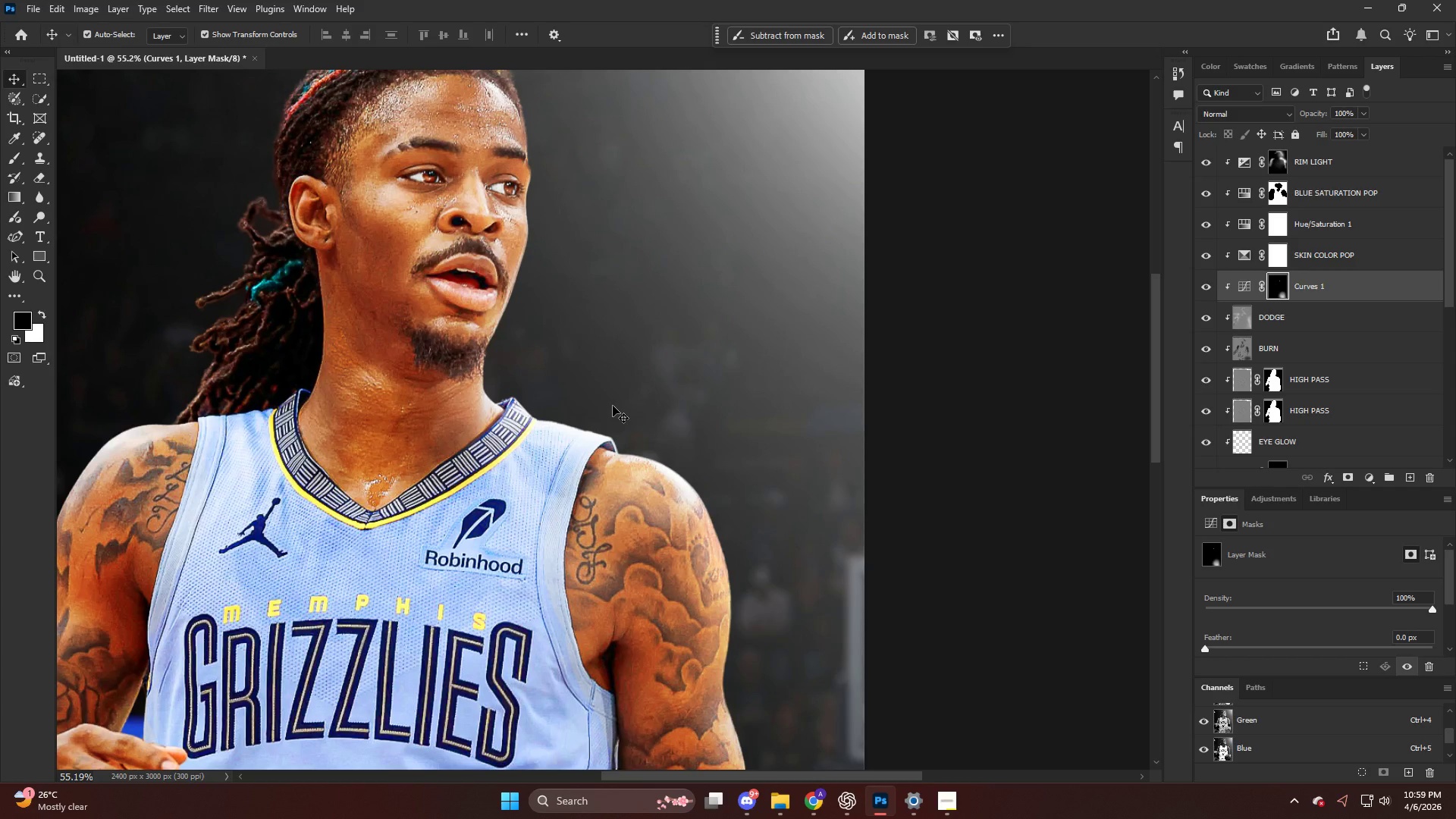 
hold_key(key=AltLeft, duration=0.47)
 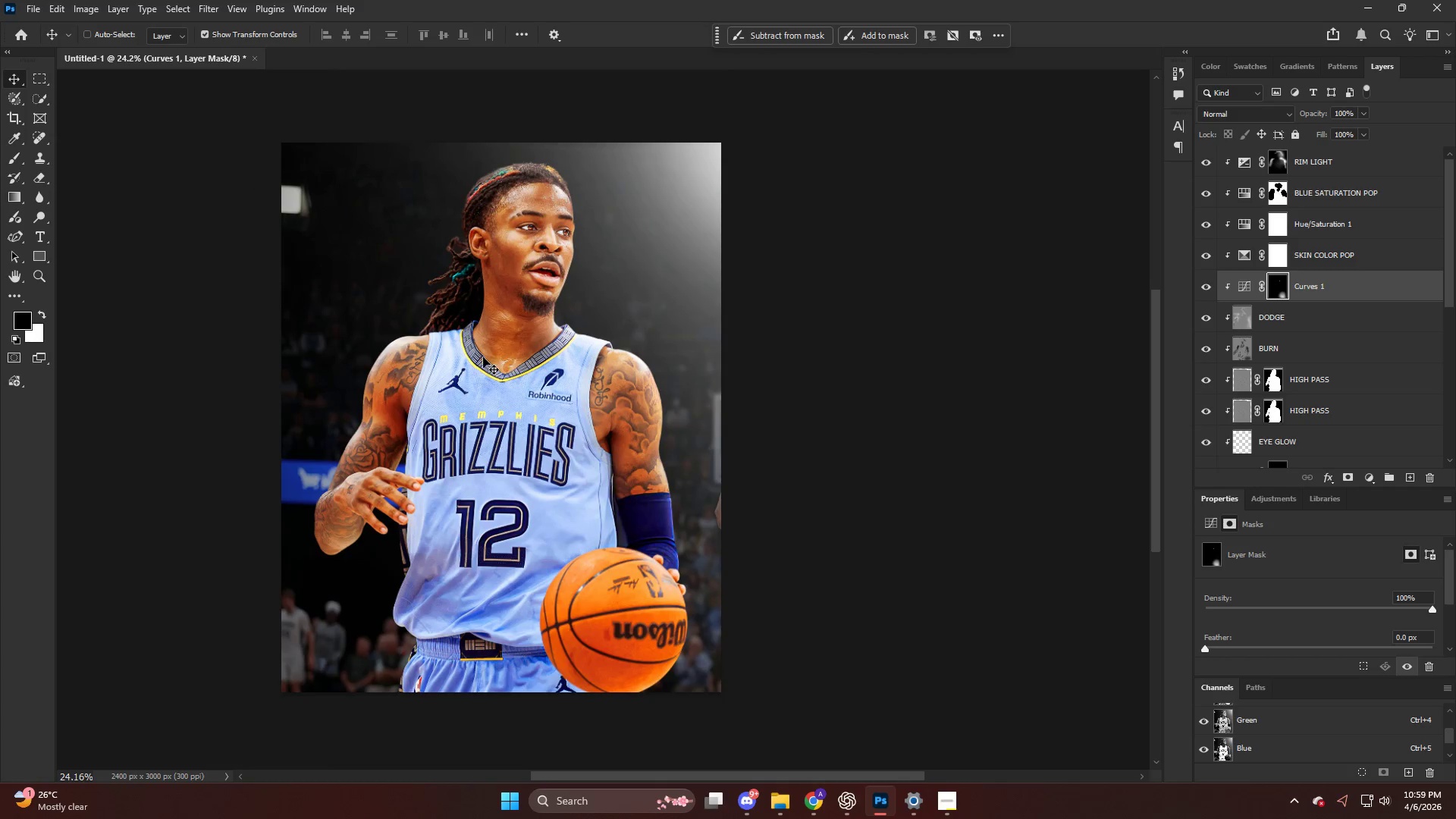 
key(Control+ControlLeft)
 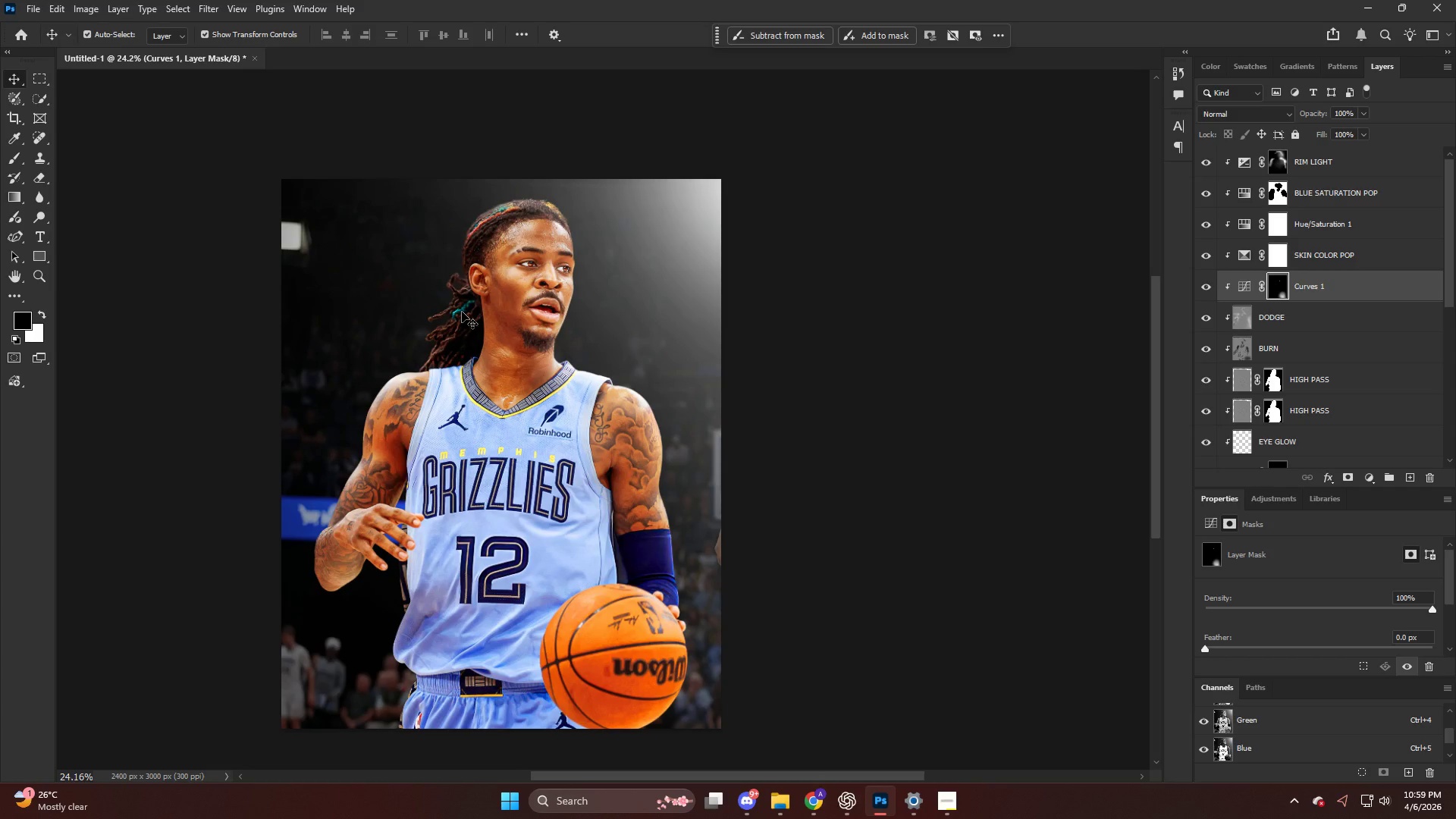 
scroll: coordinate [483, 355], scroll_direction: down, amount: 2.0
 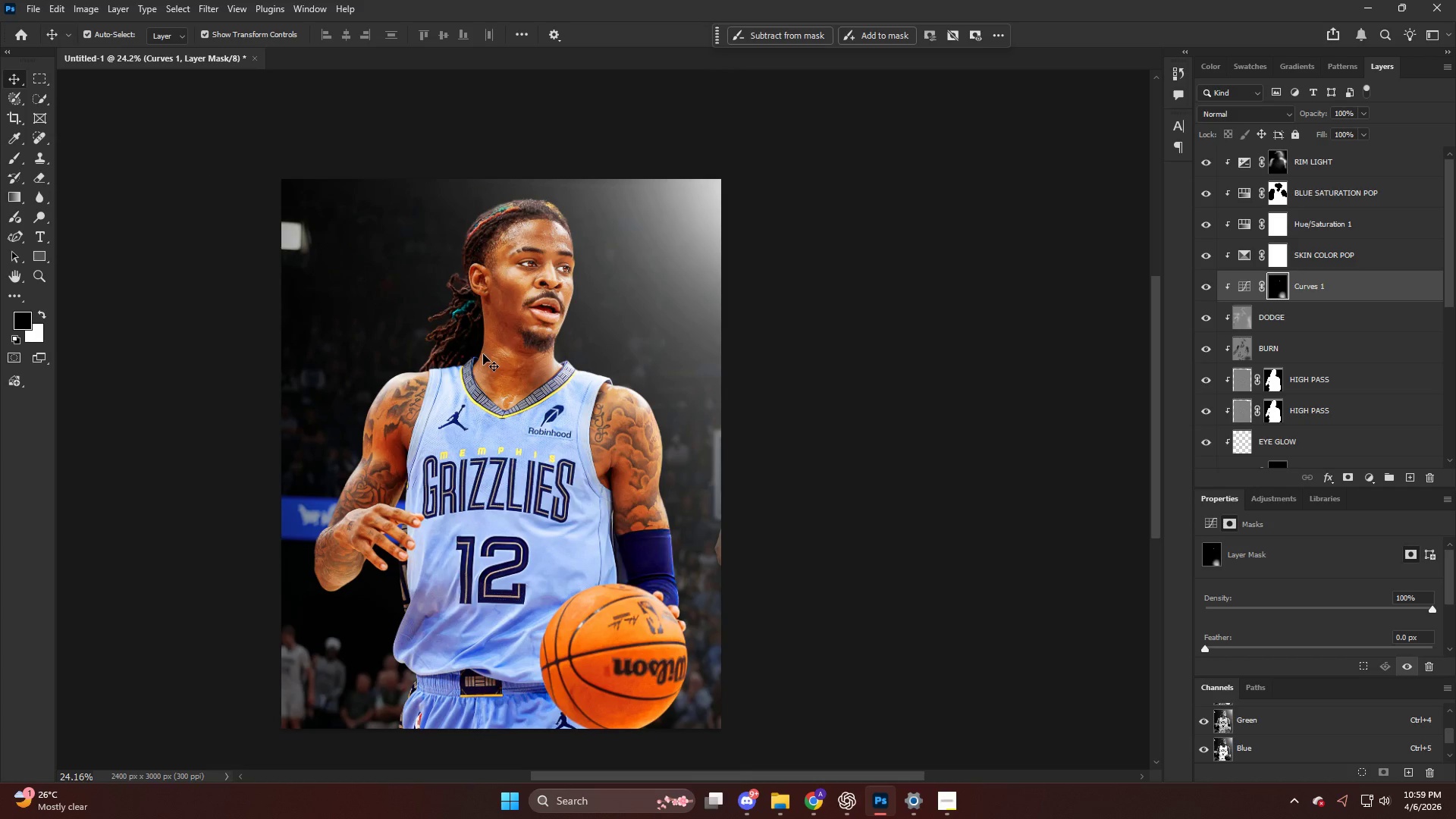 
wait(6.11)
 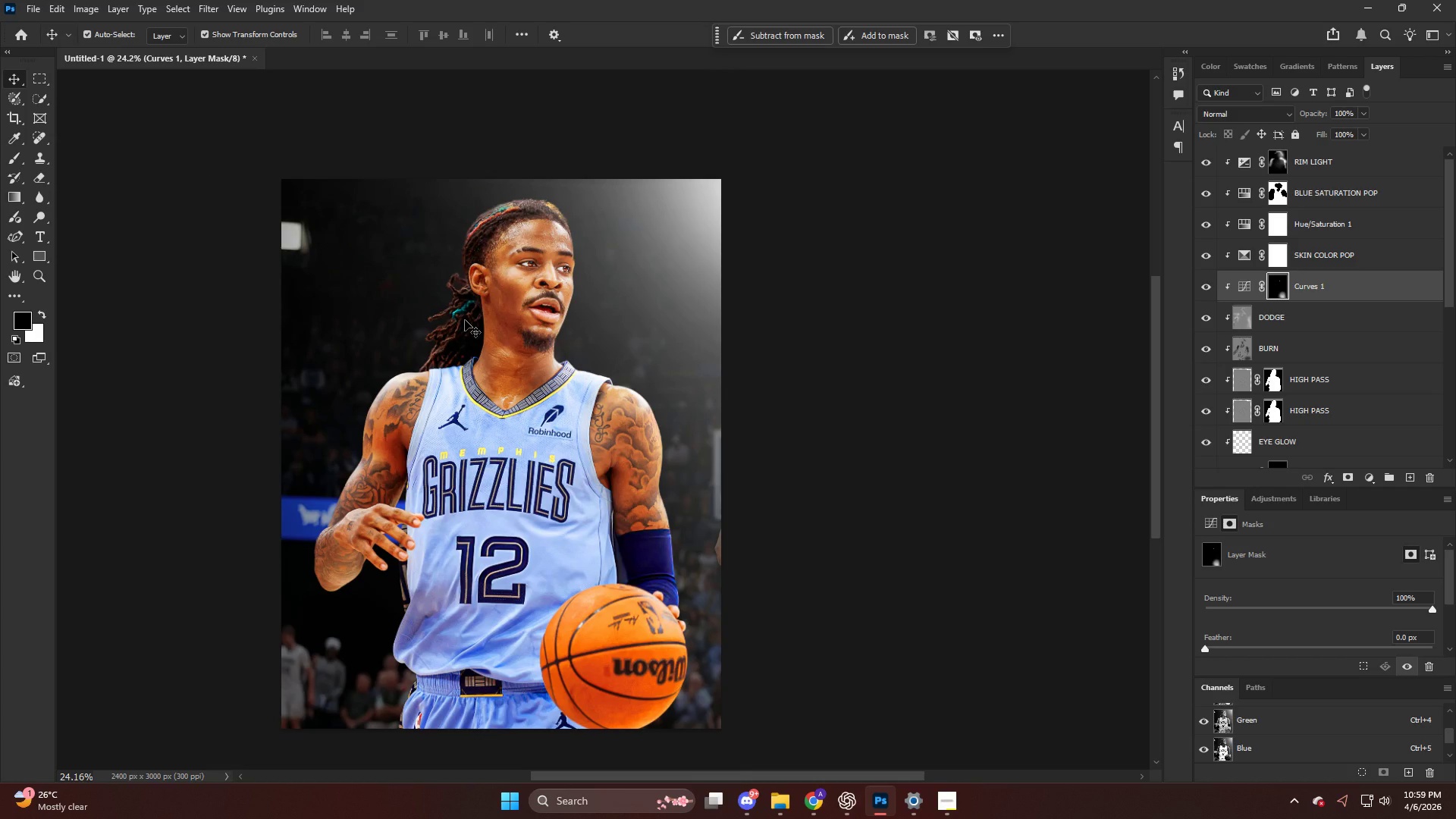 
hold_key(key=AltLeft, duration=0.56)
scroll: coordinate [717, 267], scroll_direction: up, amount: 23.0
 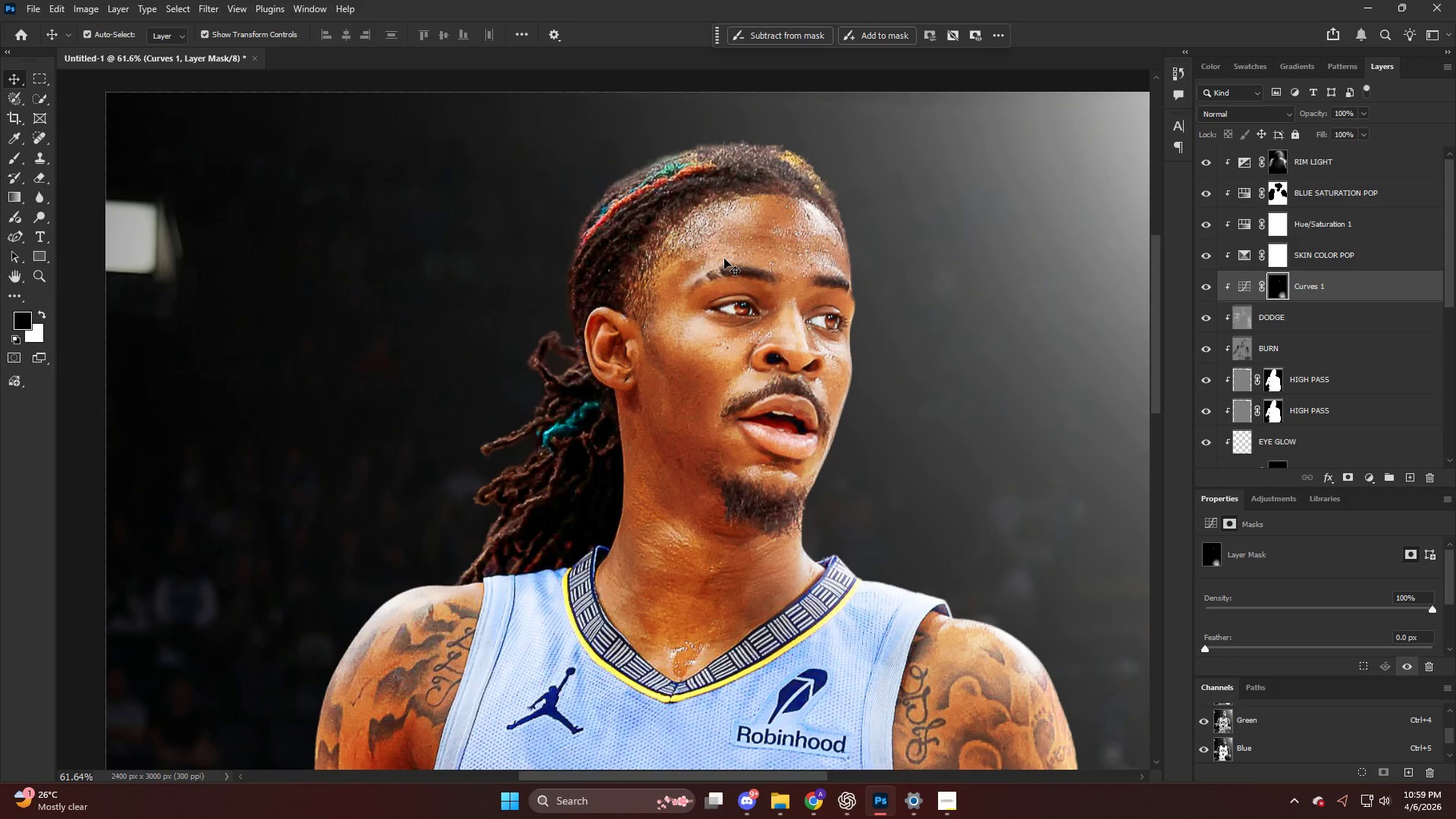 
hold_key(key=AltLeft, duration=0.62)
hold_key(key=ControlLeft, duration=0.39)
hold_key(key=AltLeft, duration=0.55)
scroll: coordinate [789, 299], scroll_direction: down, amount: 18.0
 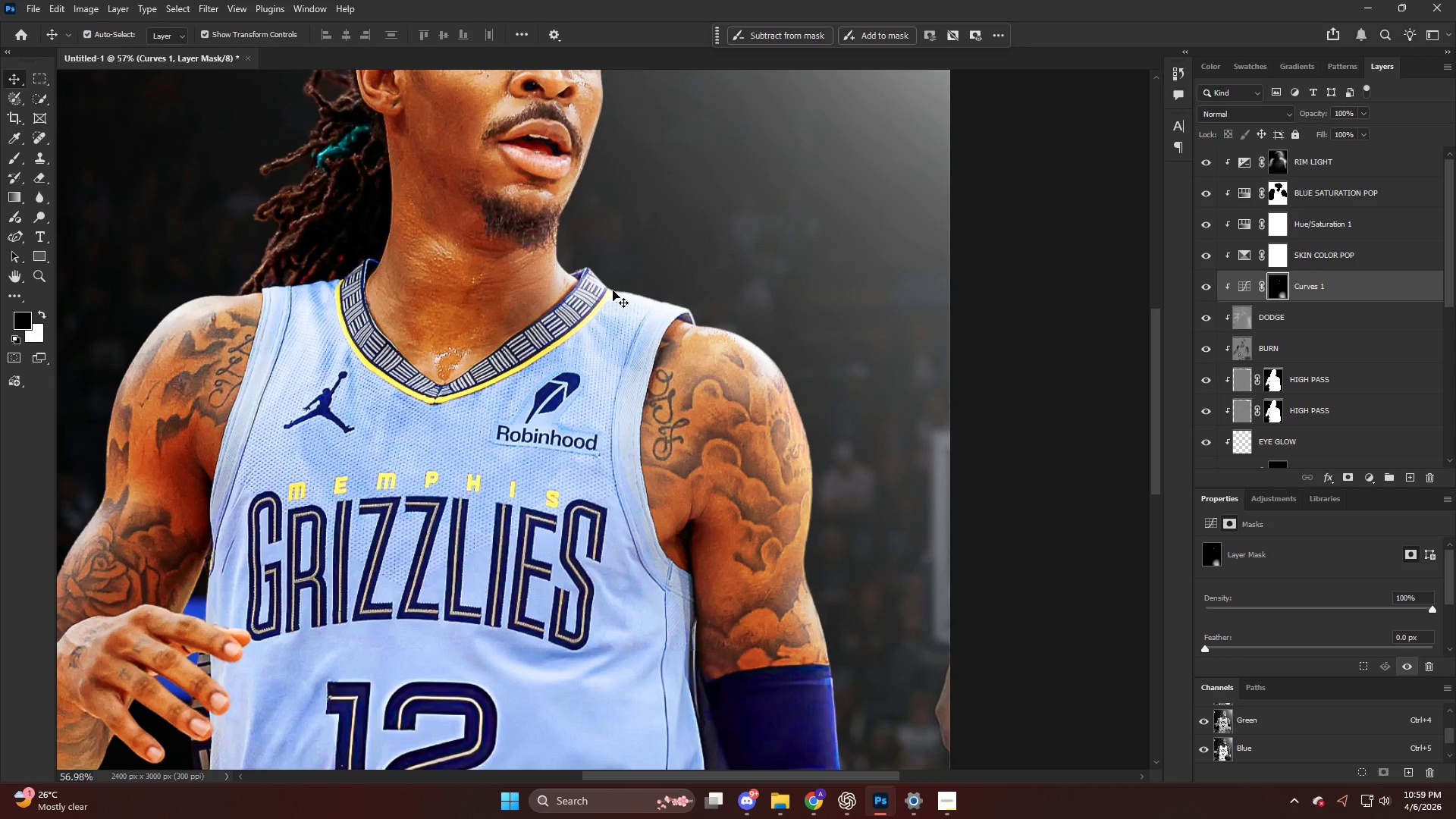 
wait(18.34)
 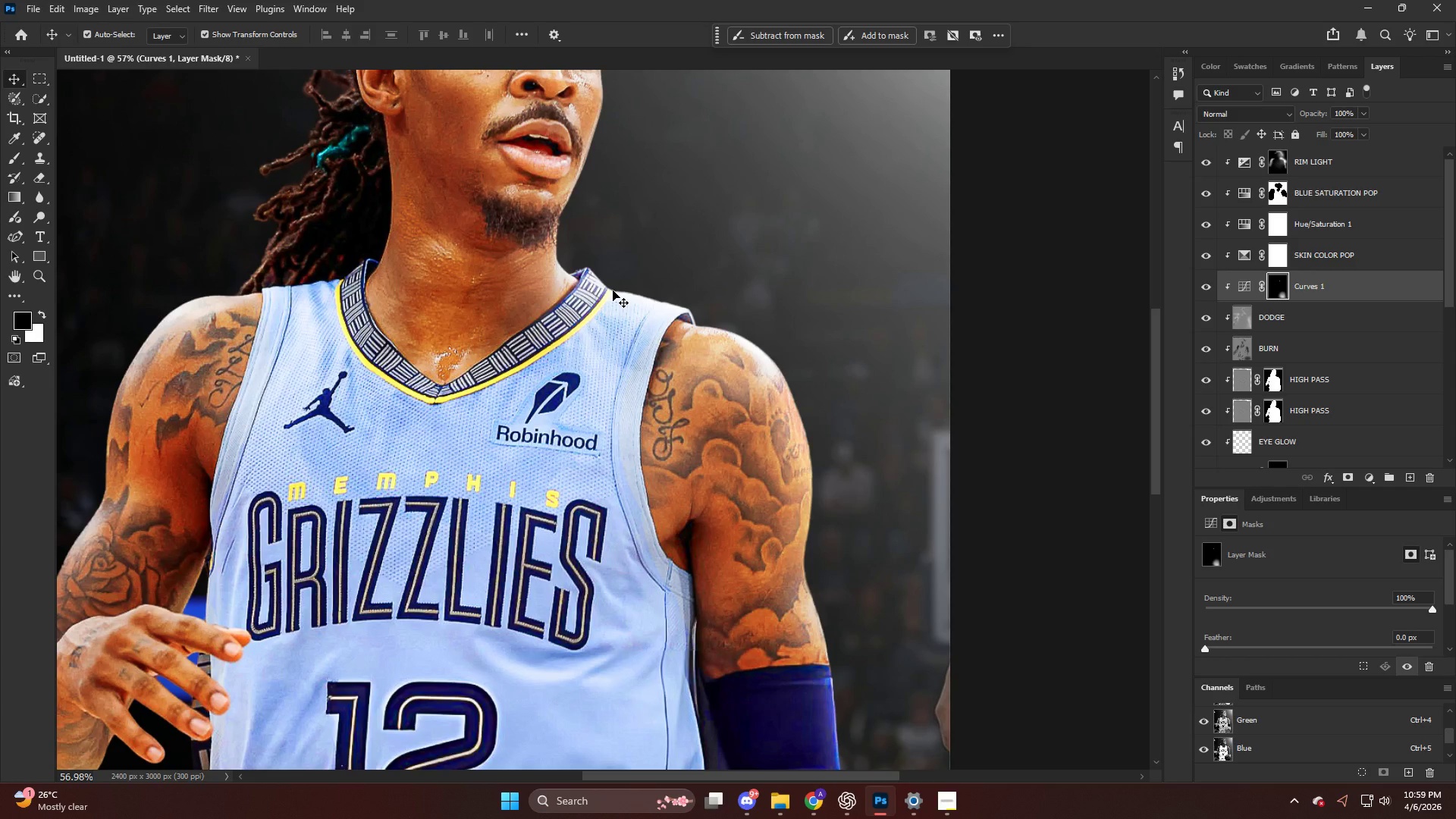 
hold_key(key=AltLeft, duration=0.5)
scroll: coordinate [717, 294], scroll_direction: down, amount: 9.0
 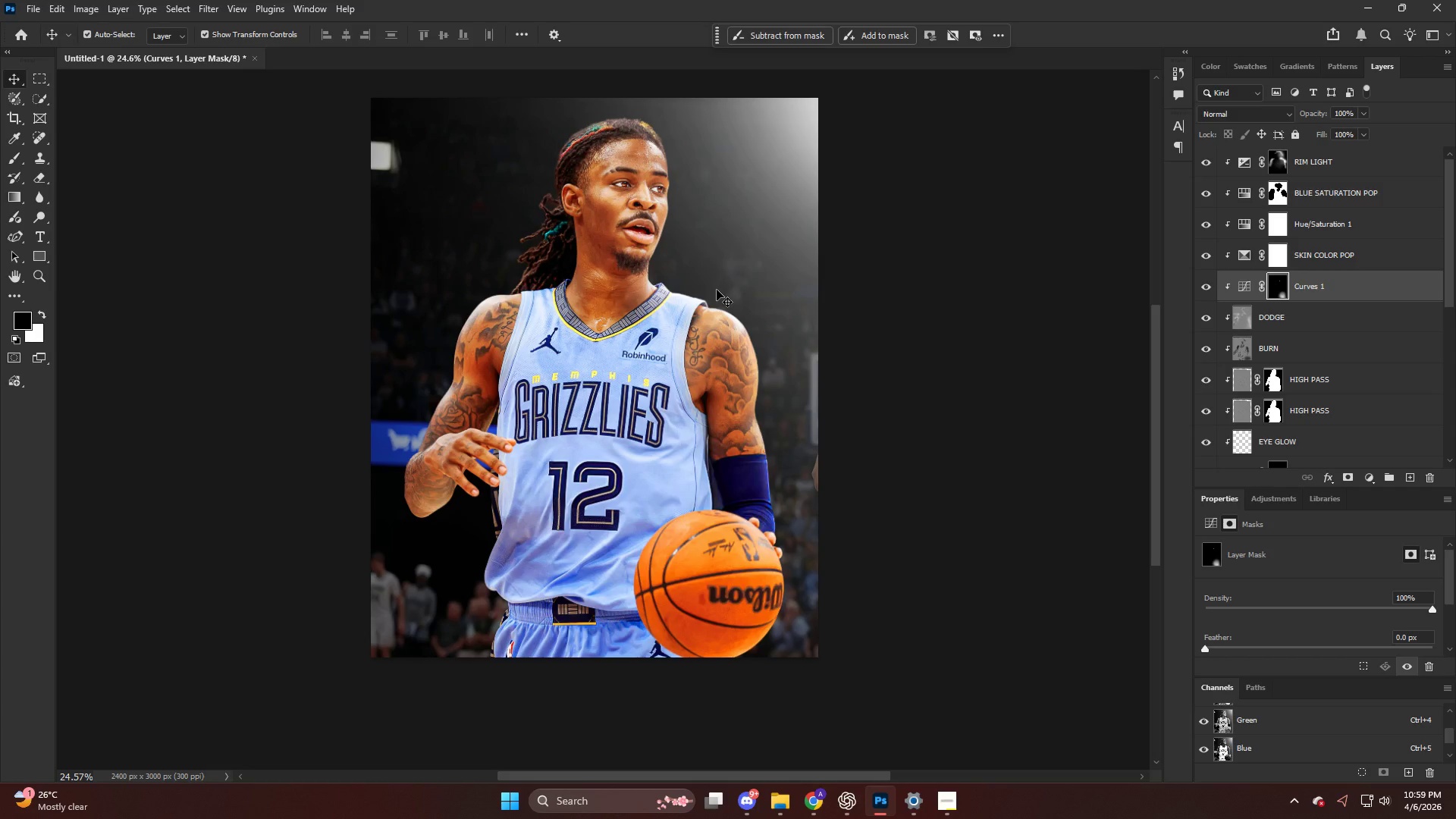 
scroll: coordinate [717, 290], scroll_direction: up, amount: 2.0
 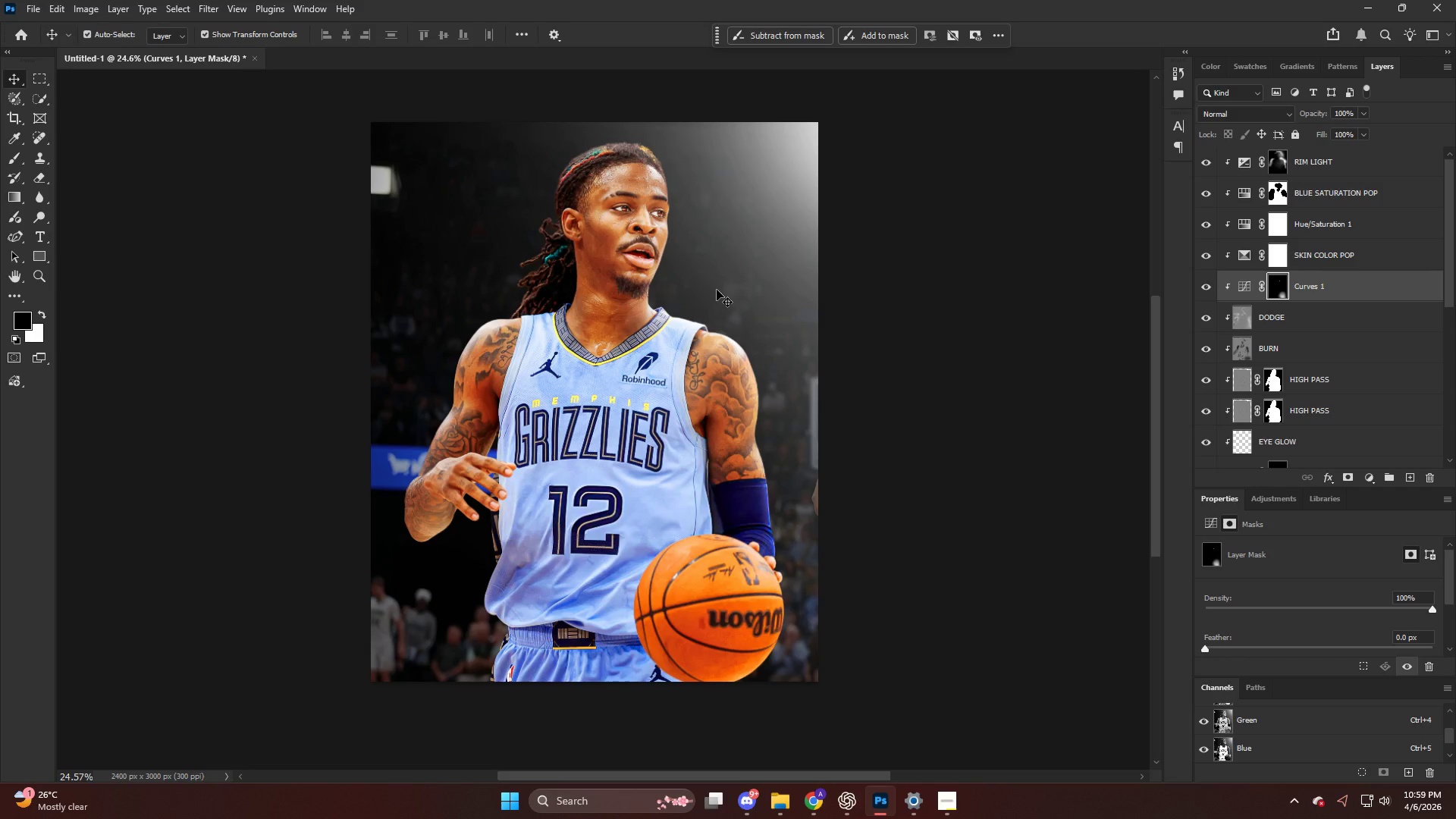 
hold_key(key=AltLeft, duration=0.33)
scroll: coordinate [717, 290], scroll_direction: down, amount: 3.0
 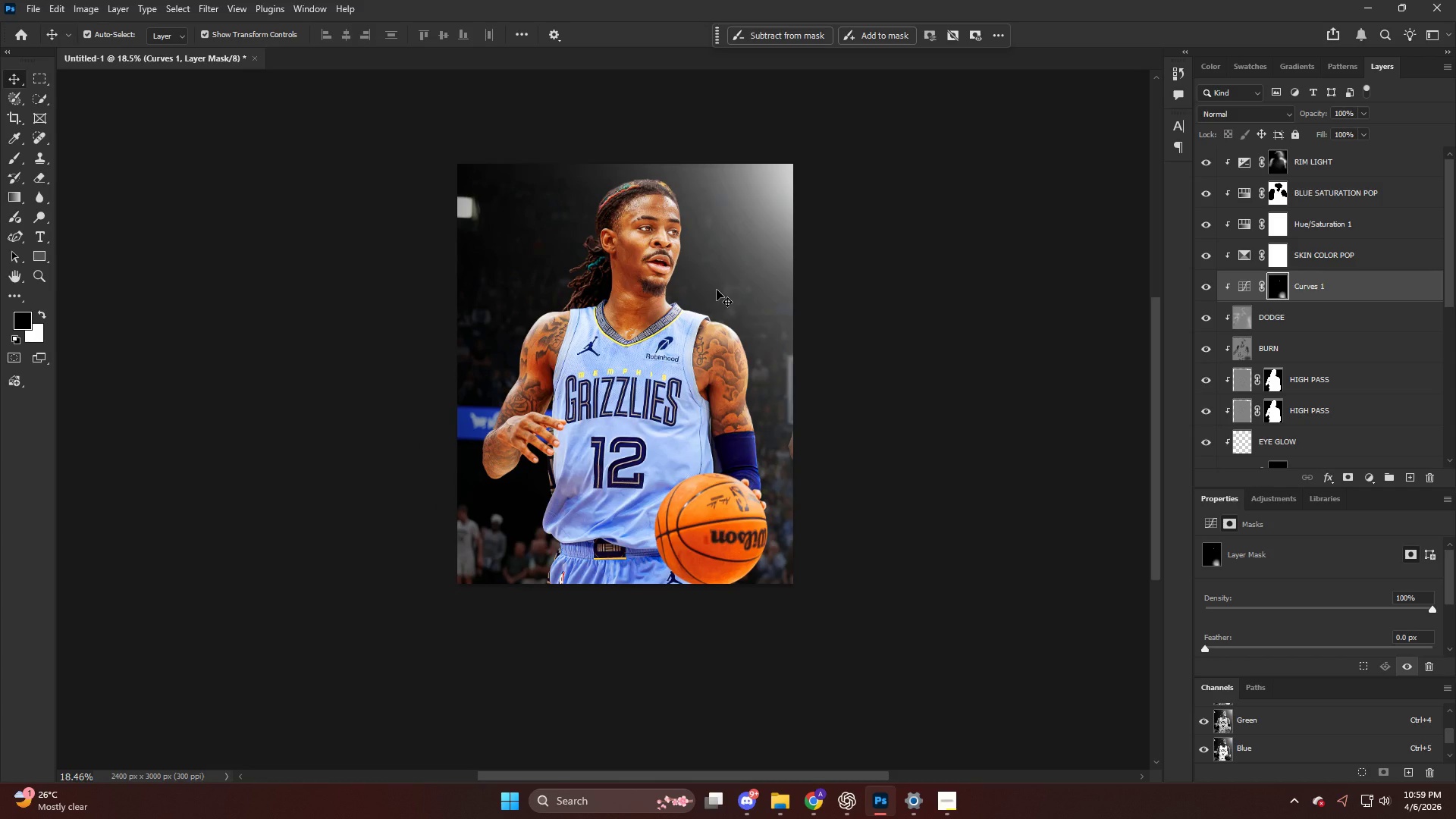 
wait(15.12)
 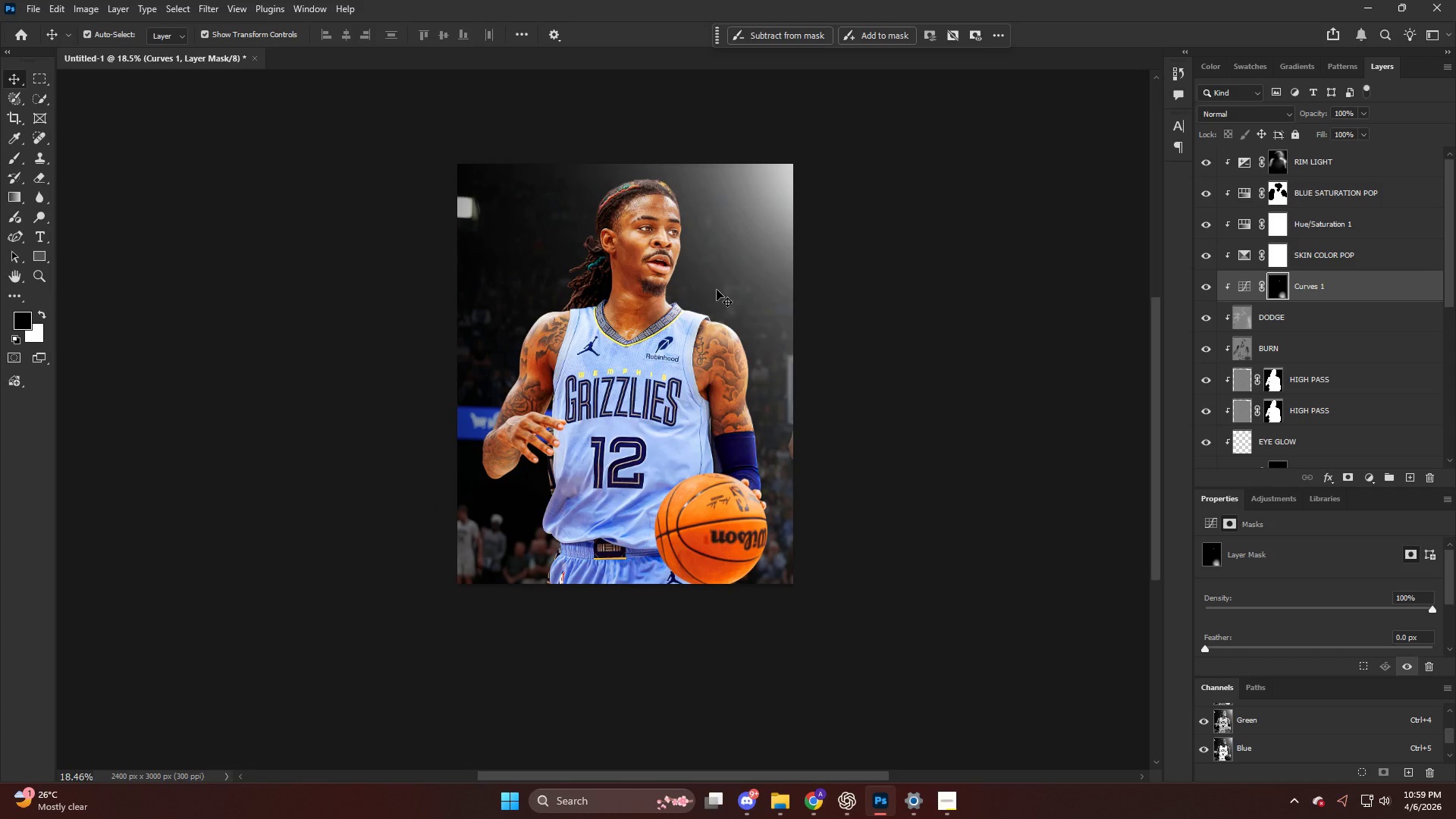 
hold_key(key=AltLeft, duration=0.53)
scroll: coordinate [661, 259], scroll_direction: up, amount: 15.0
 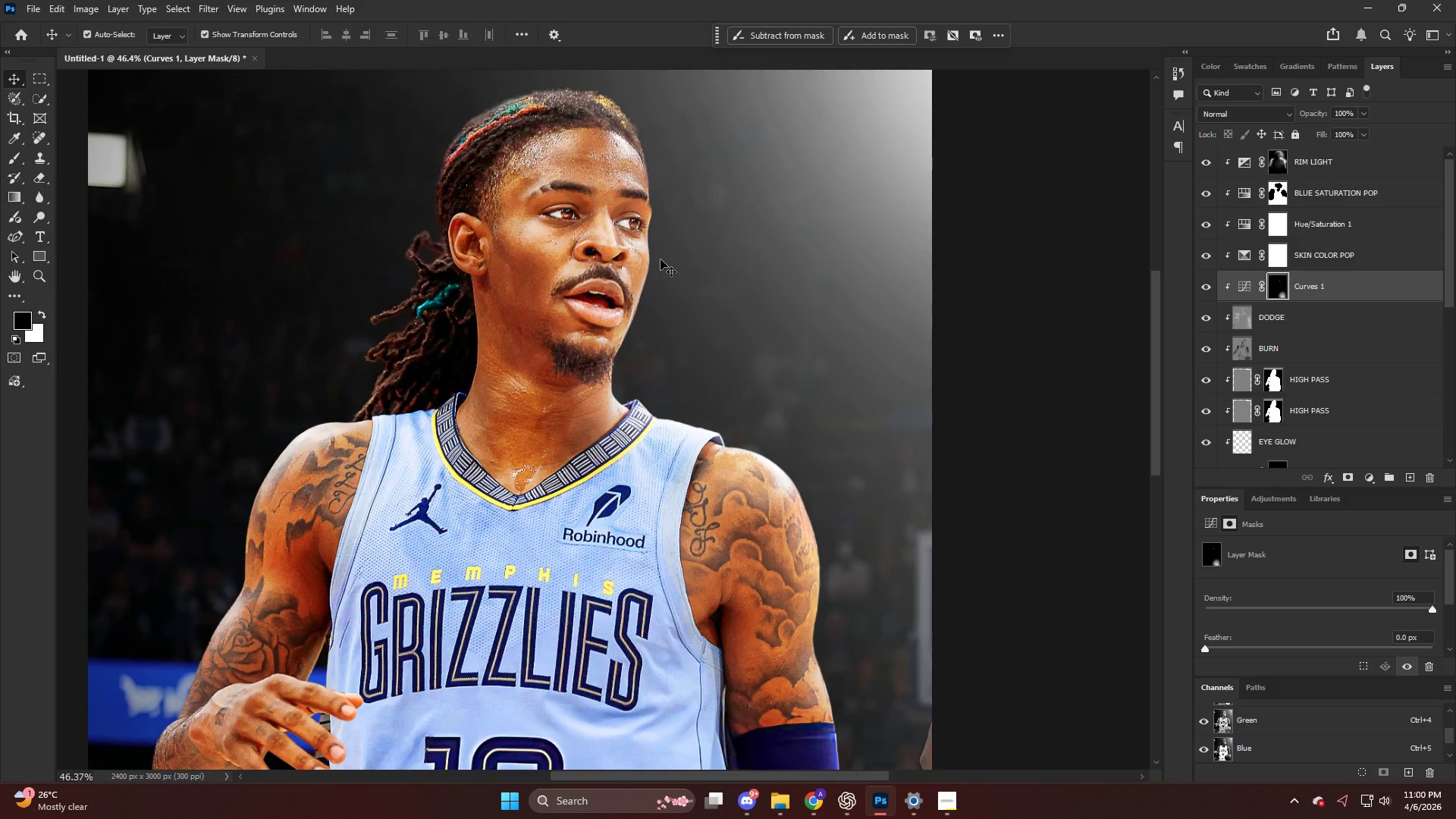 
hold_key(key=AltLeft, duration=0.97)
 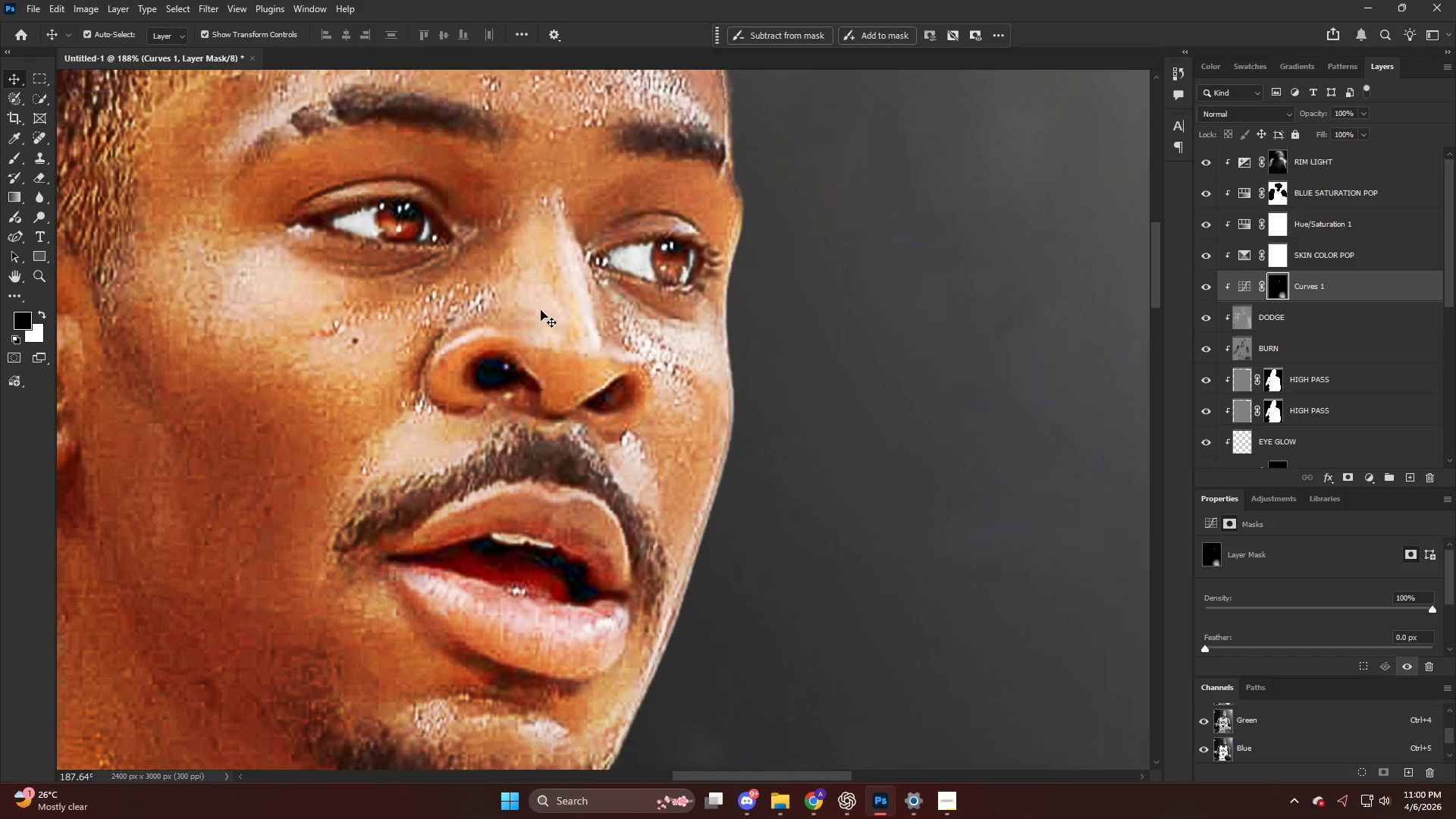 
key(Alt+AltLeft)
 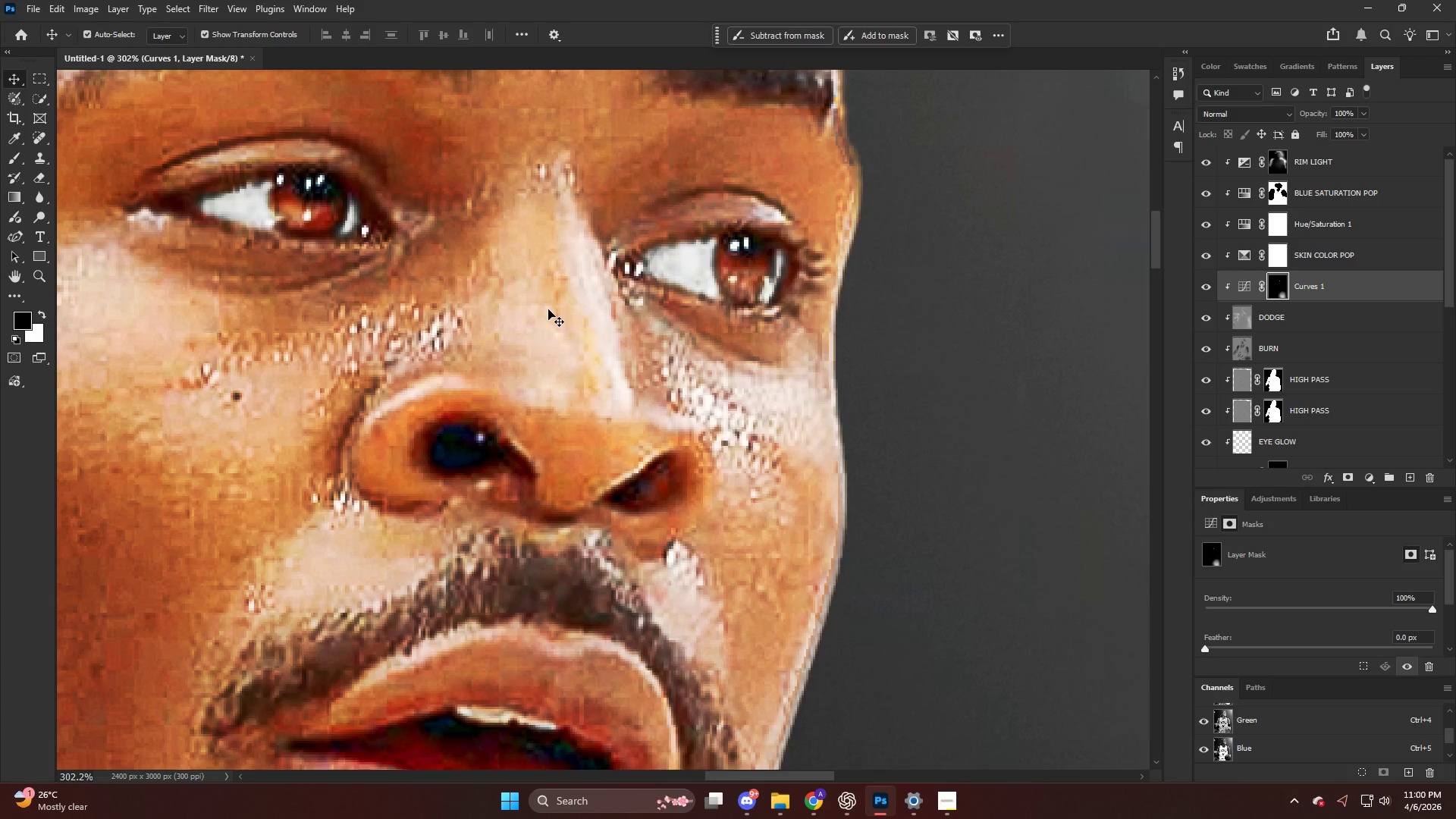 
scroll: coordinate [551, 312], scroll_direction: up, amount: 24.0
 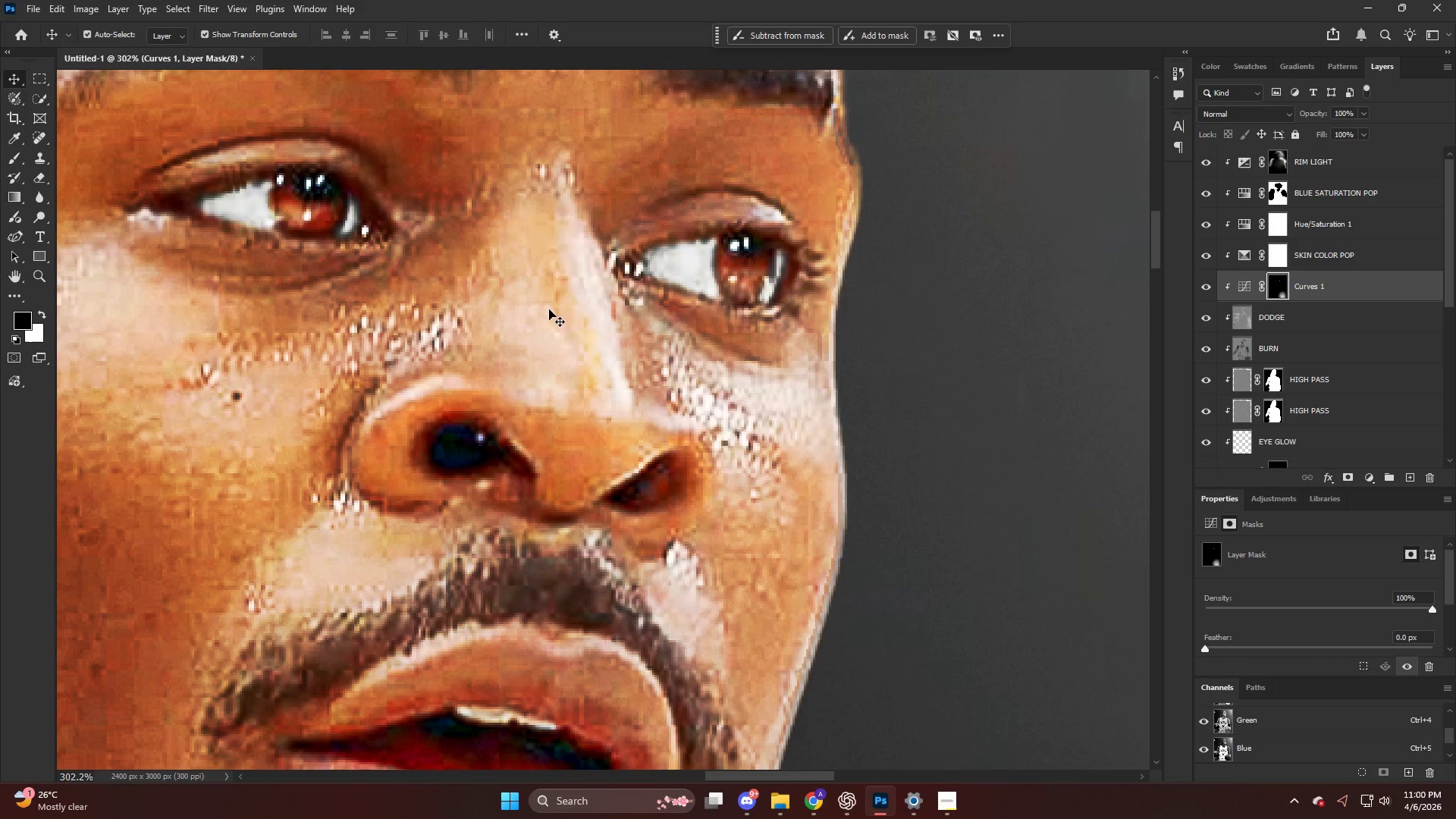 
hold_key(key=AltLeft, duration=0.52)
hold_key(key=AltLeft, duration=0.42)
scroll: coordinate [1260, 371], scroll_direction: down, amount: 32.0
 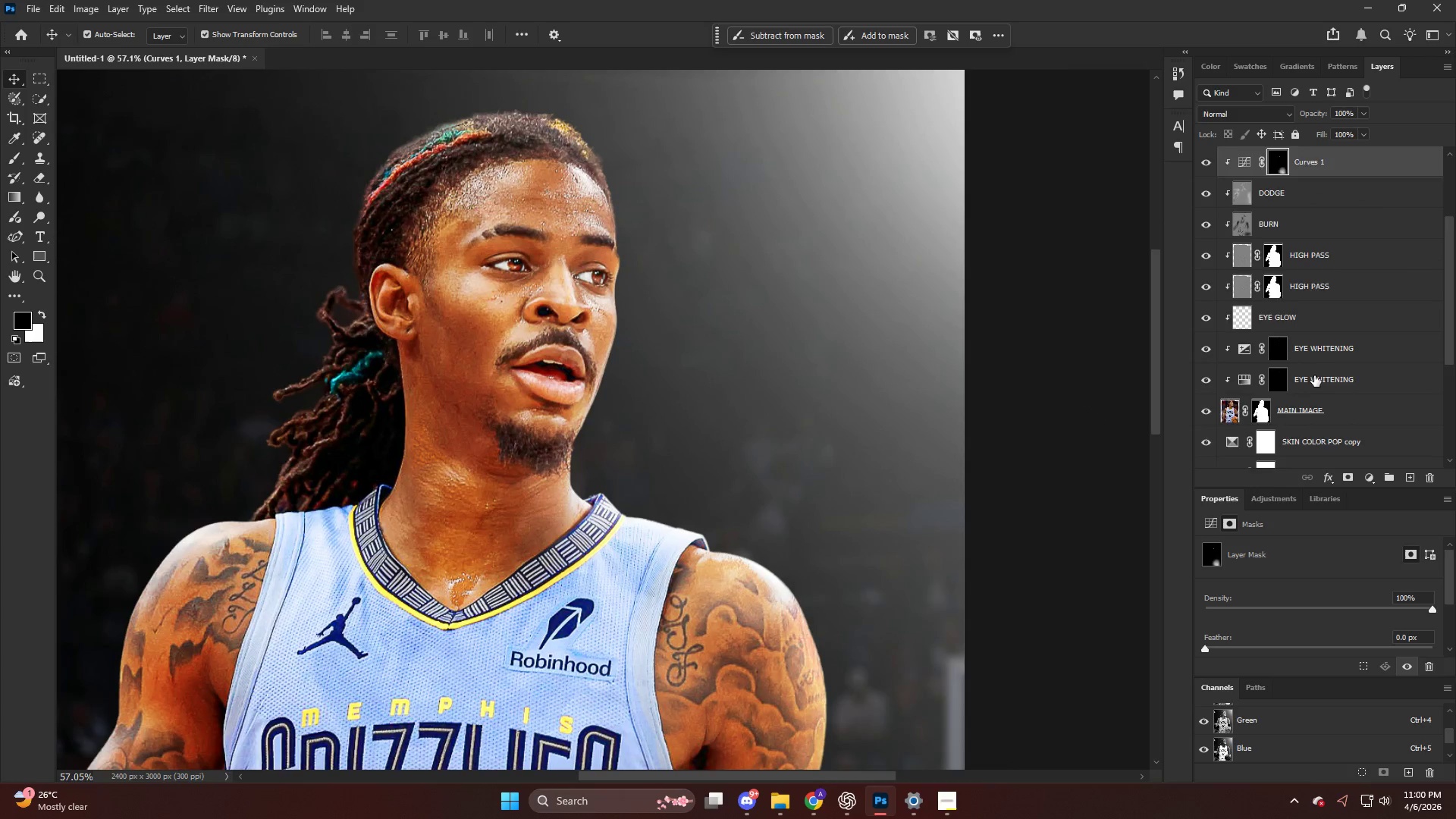 
left_click([1314, 376])
 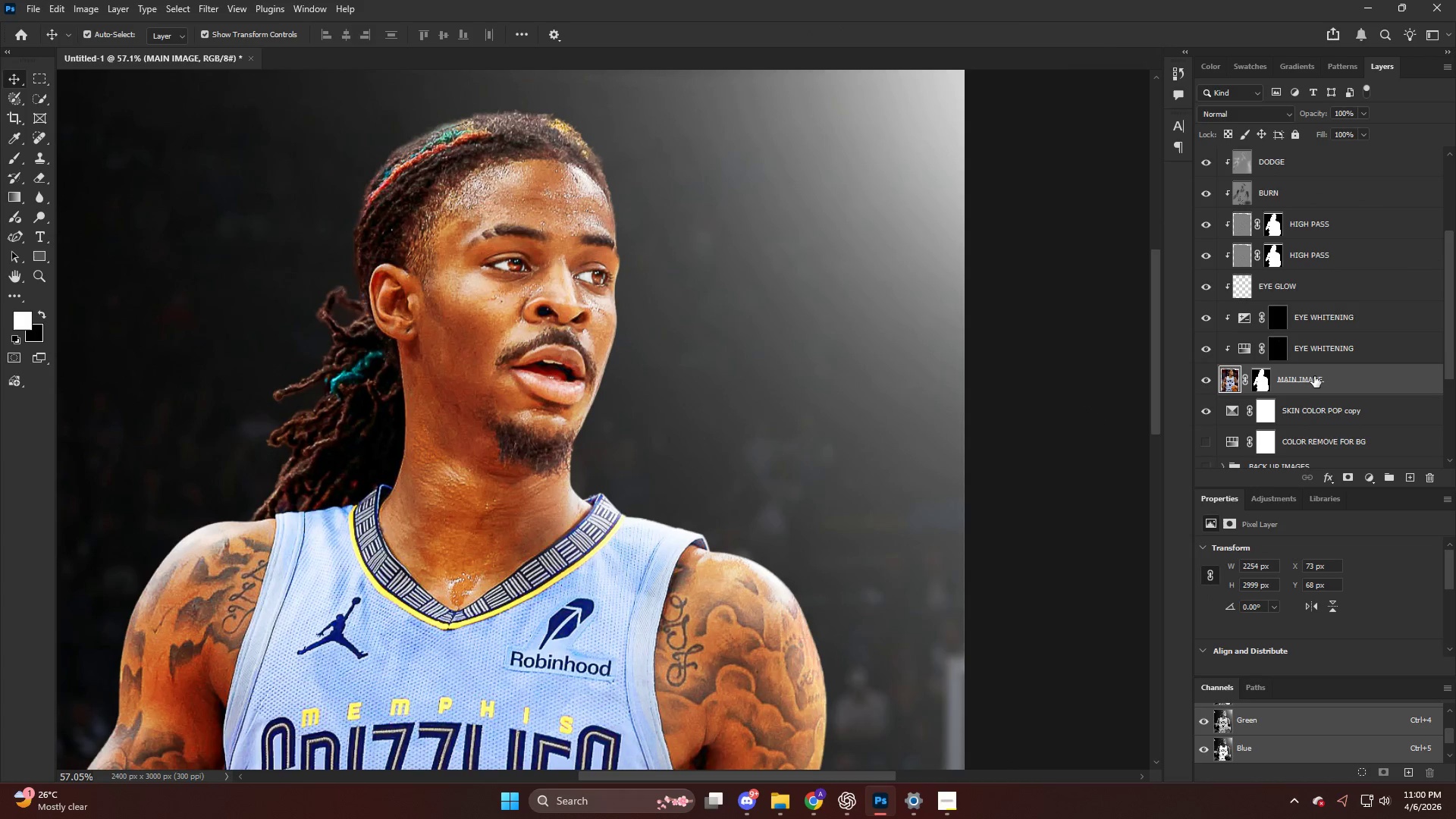 
scroll: coordinate [1314, 375], scroll_direction: down, amount: 1.0
 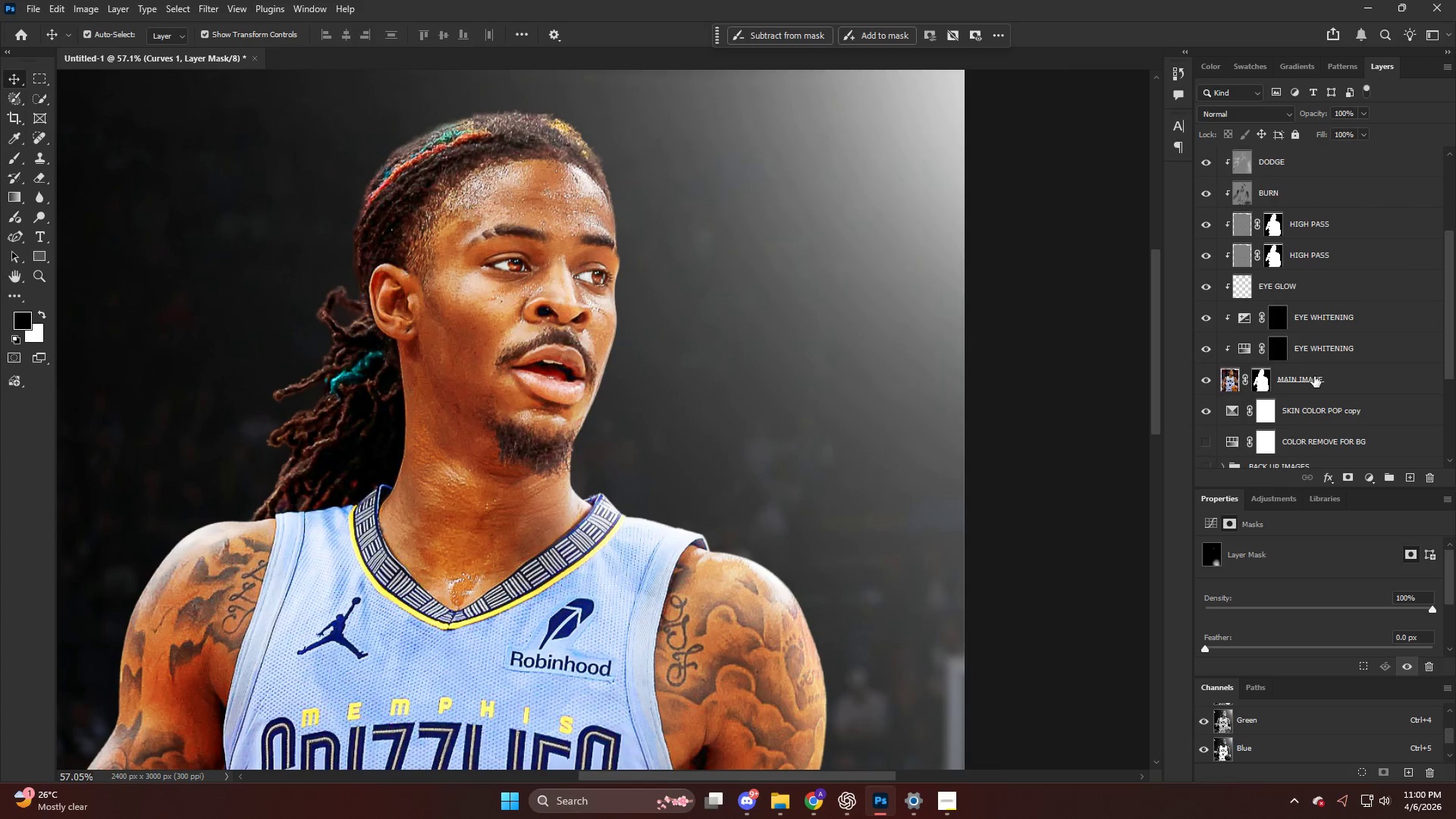 
key(Control+ControlLeft)
 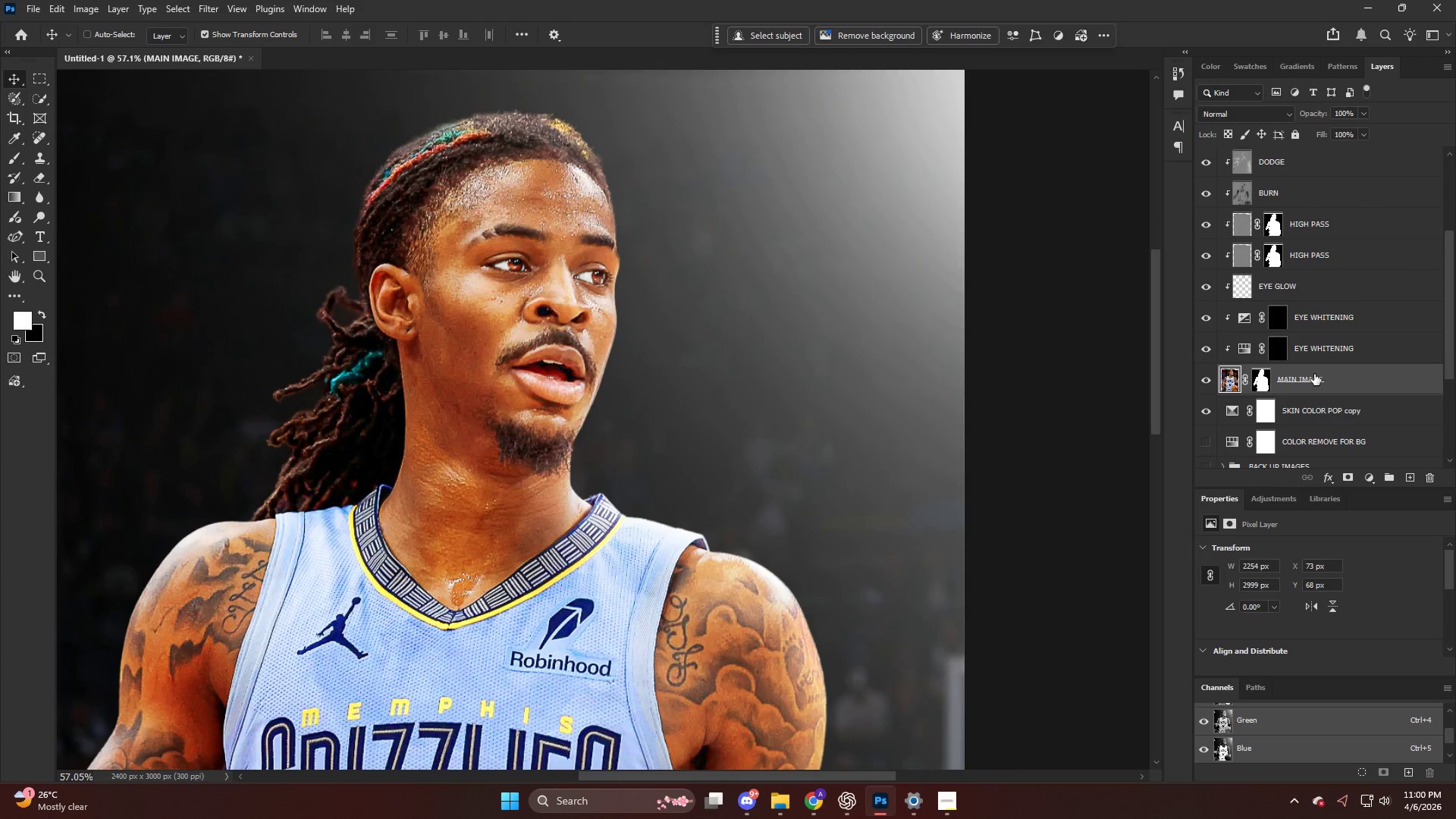 
key(Control+A)
 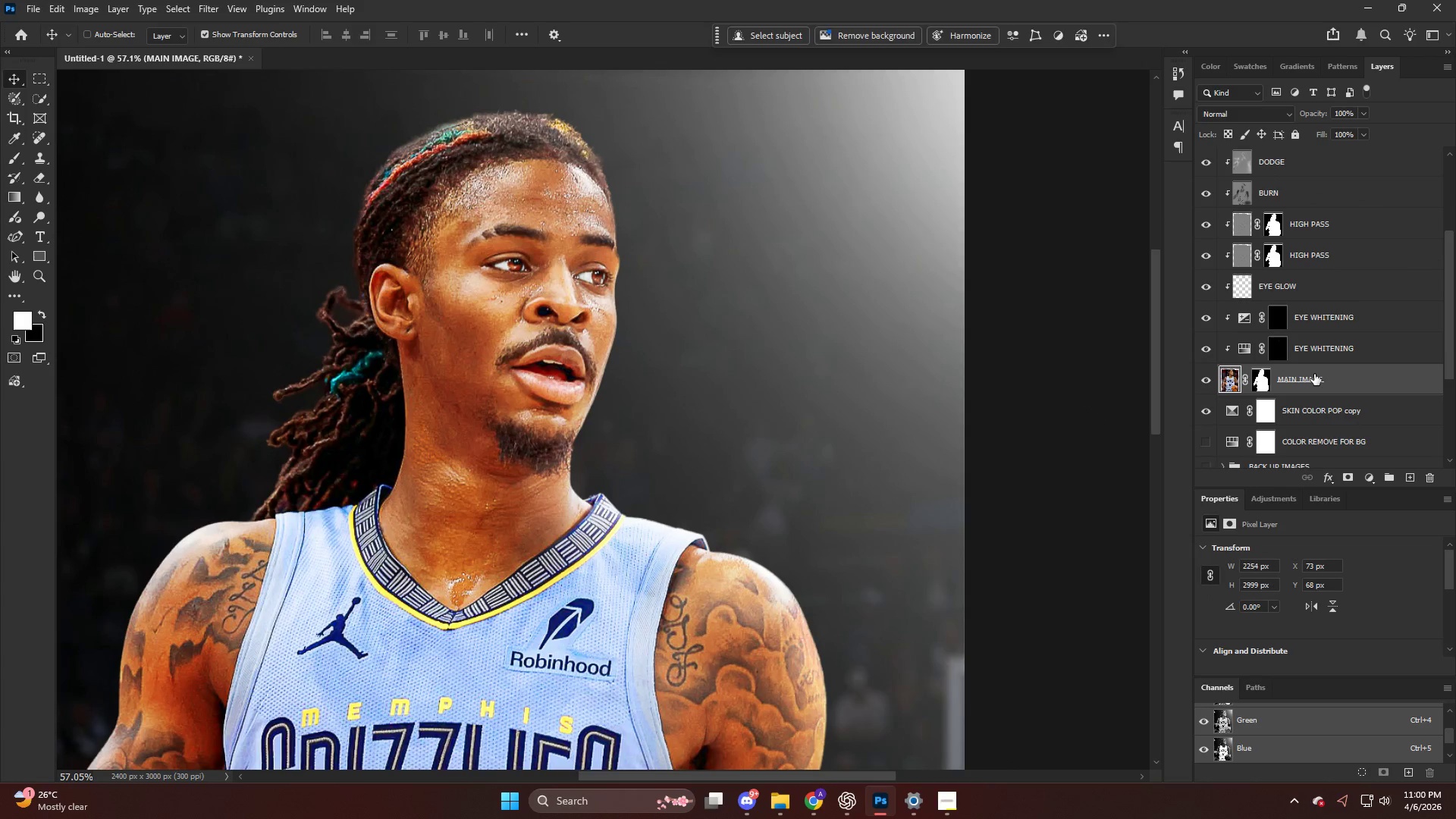 
key(Control+Shift+ShiftLeft)
 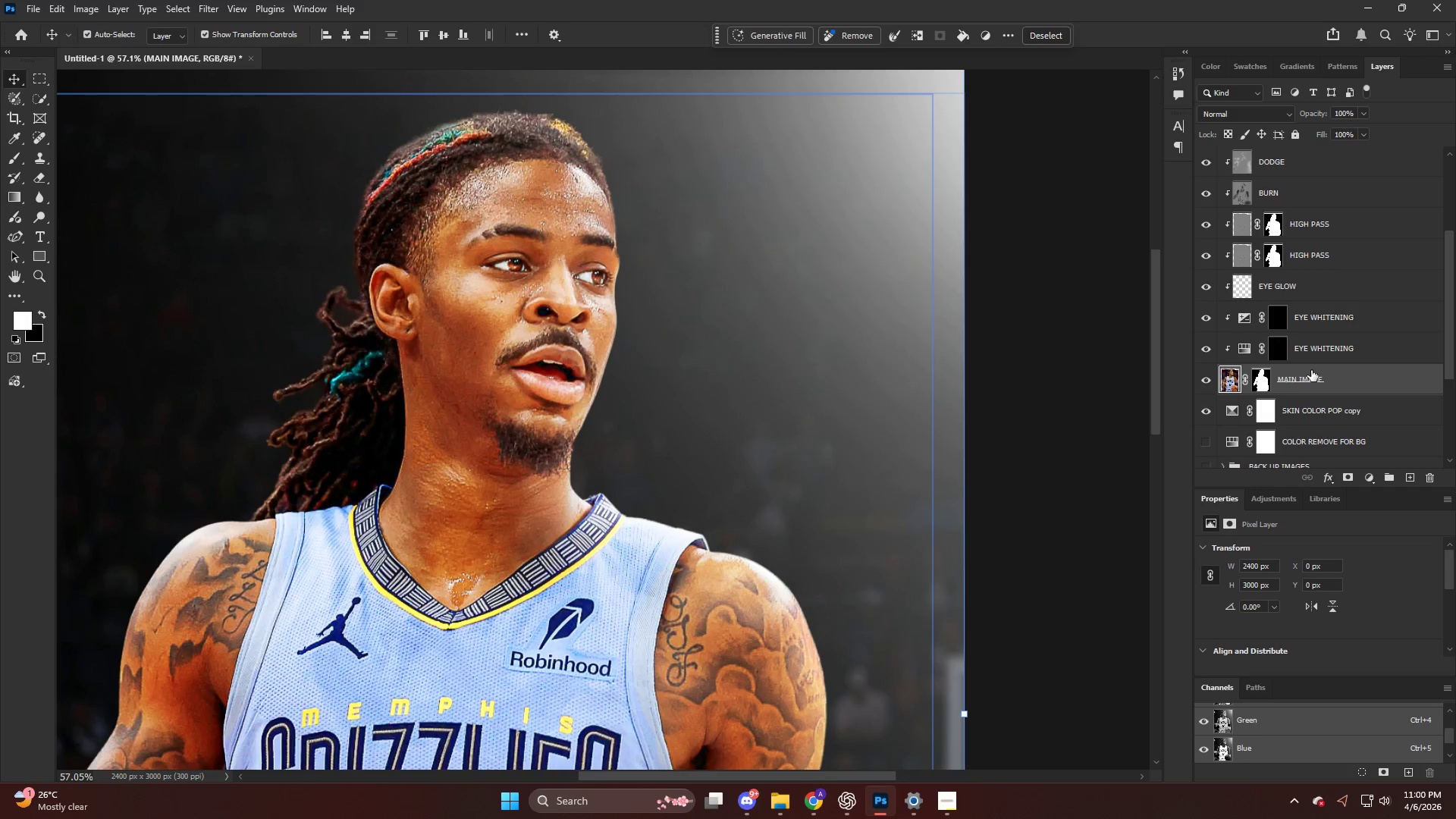 
left_click([1315, 380])
 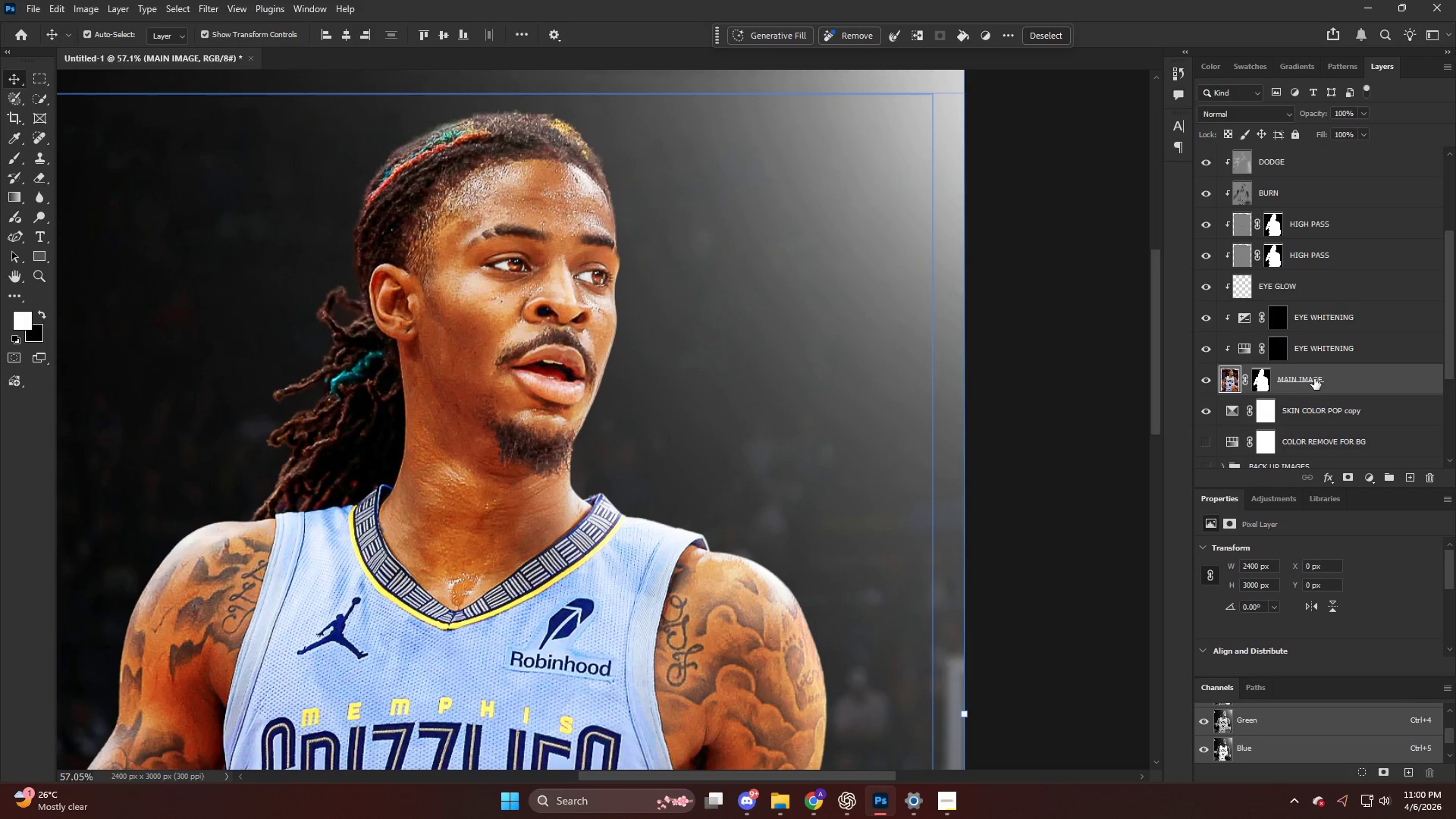 
key(Control+ControlLeft)
 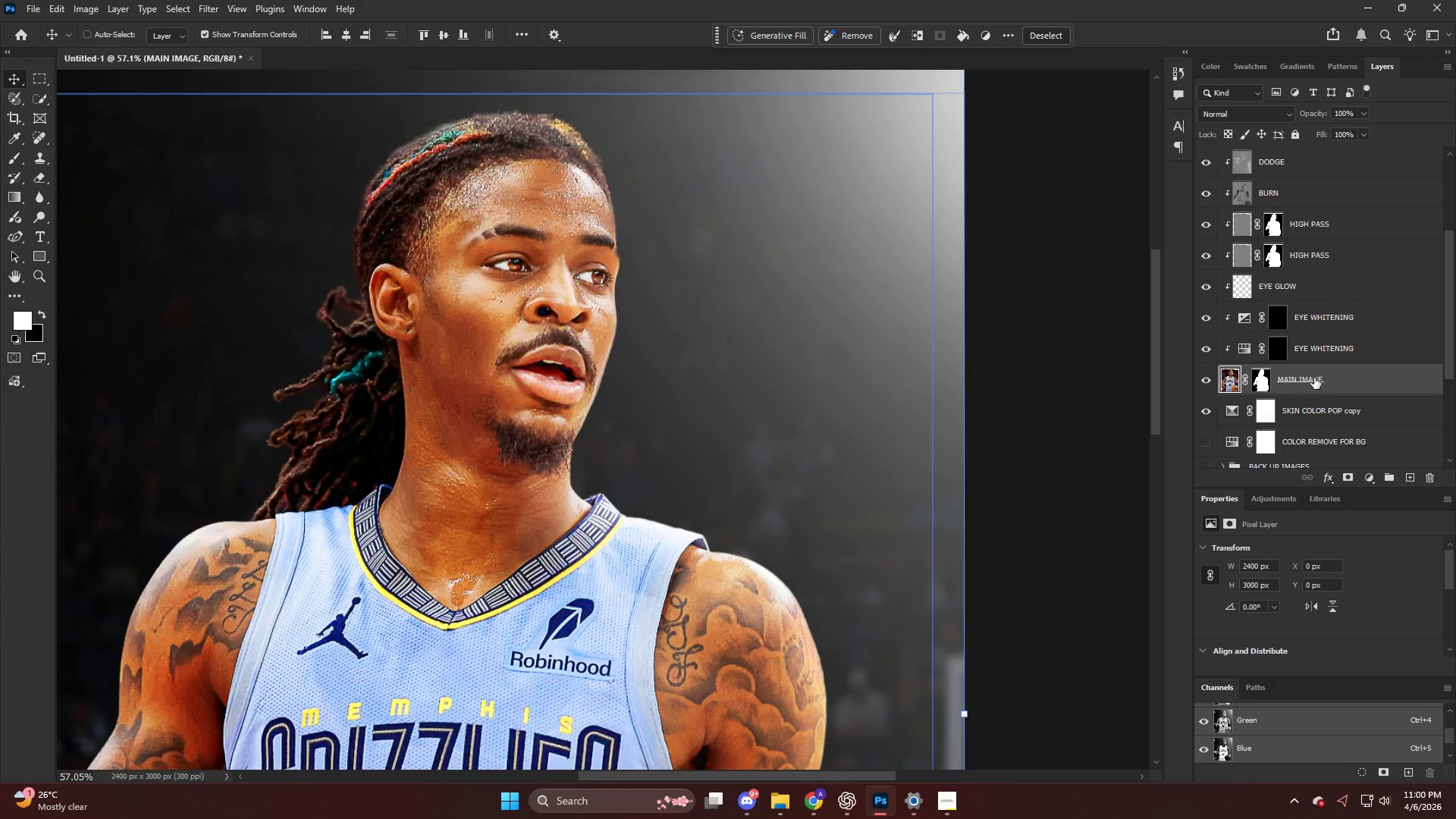 
key(Control+Shift+ShiftLeft)
 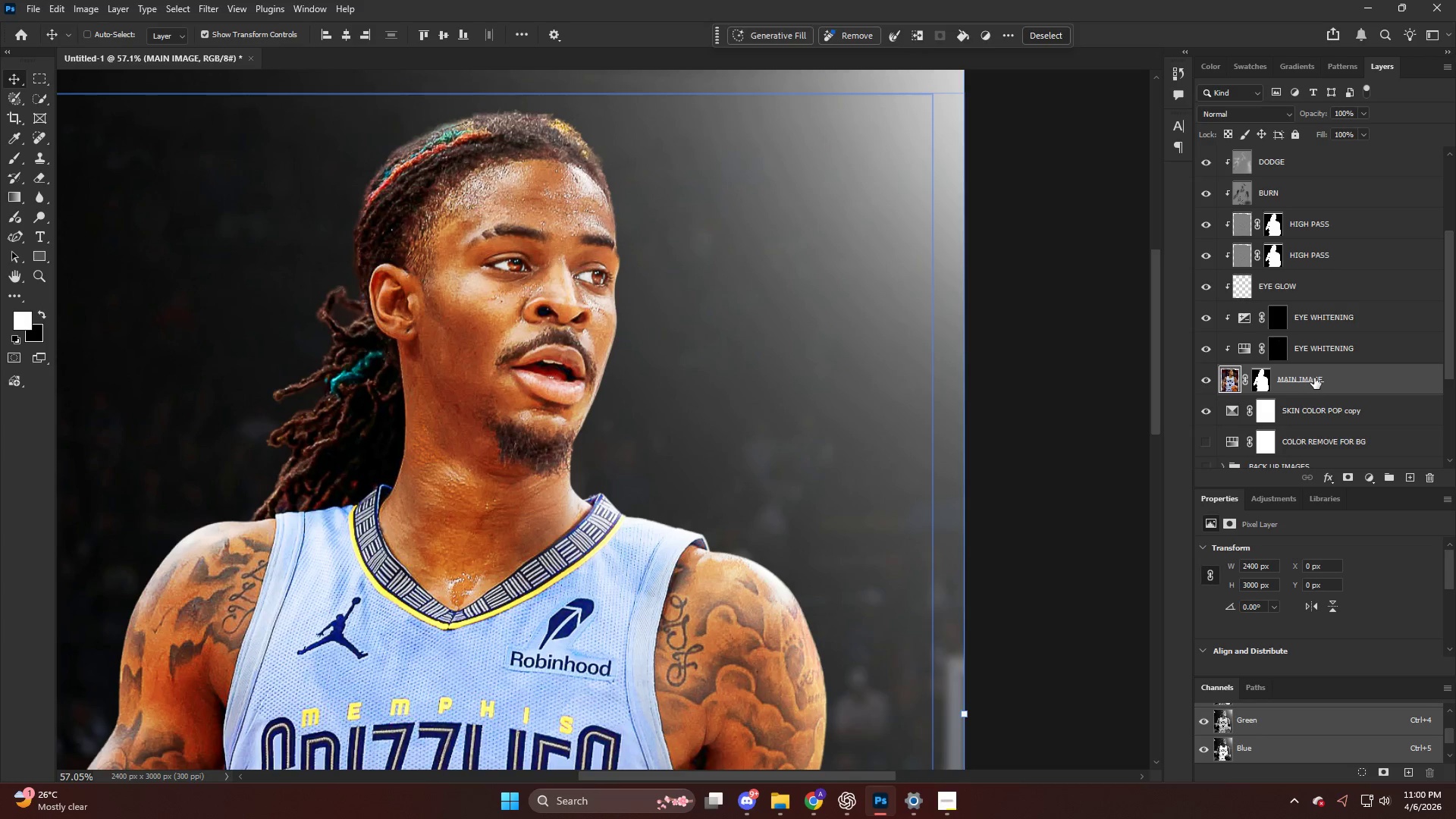 
key(Control+Shift+A)
 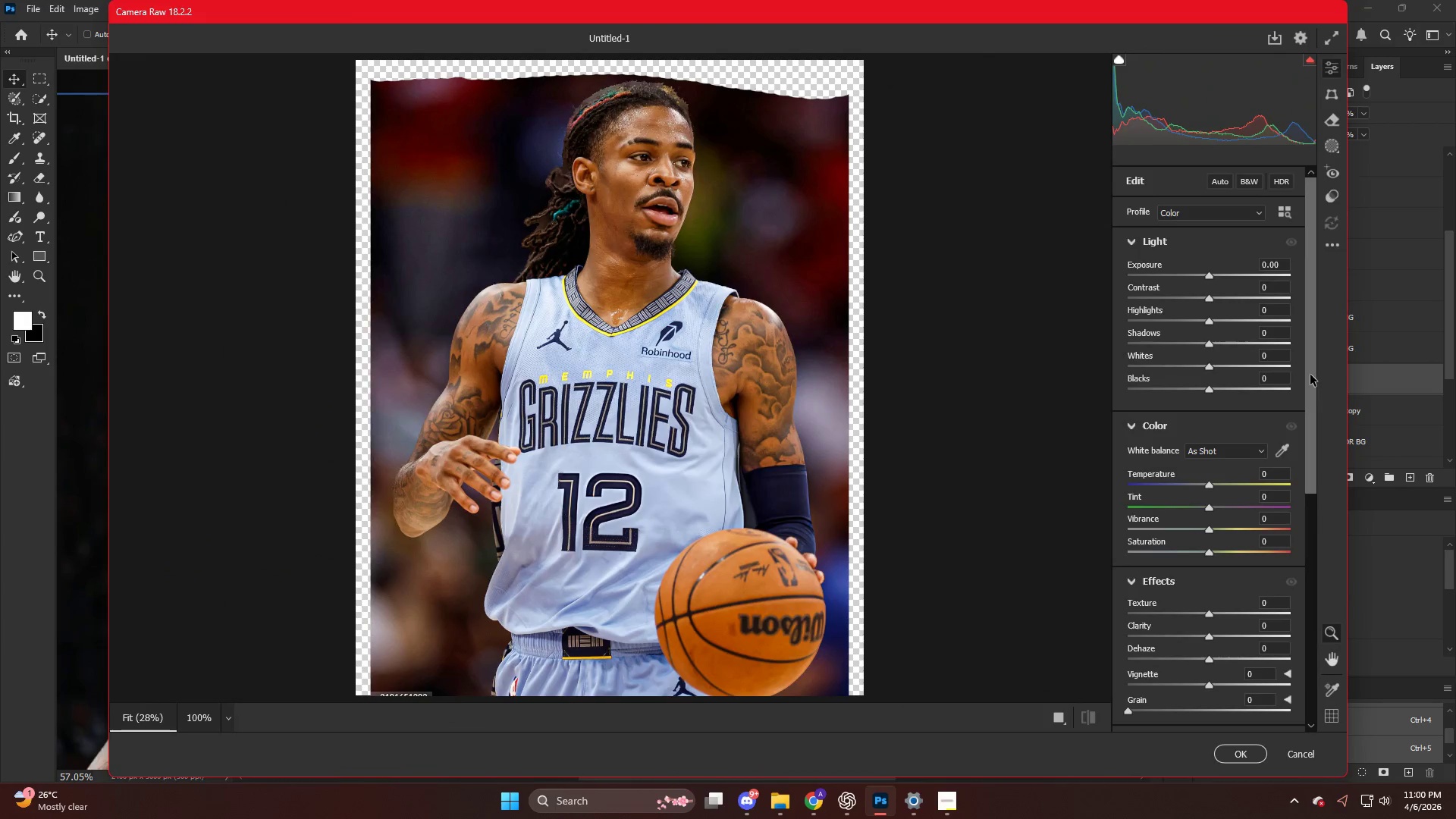 
hold_key(key=AltLeft, duration=1.31)
scroll: coordinate [1150, 394], scroll_direction: up, amount: 19.0
 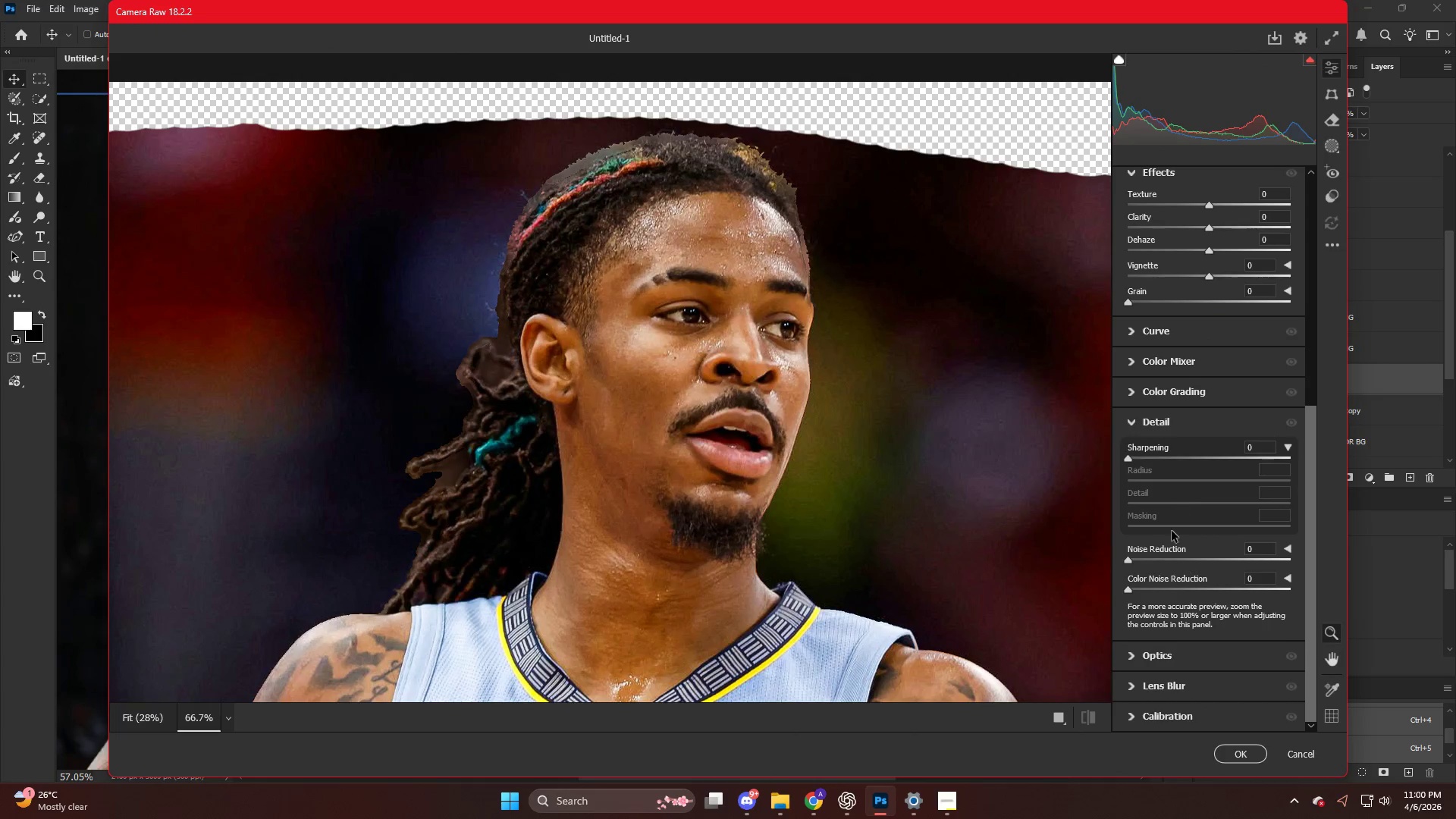 
left_click_drag(start_coordinate=[1182, 563], to_coordinate=[1203, 563])
 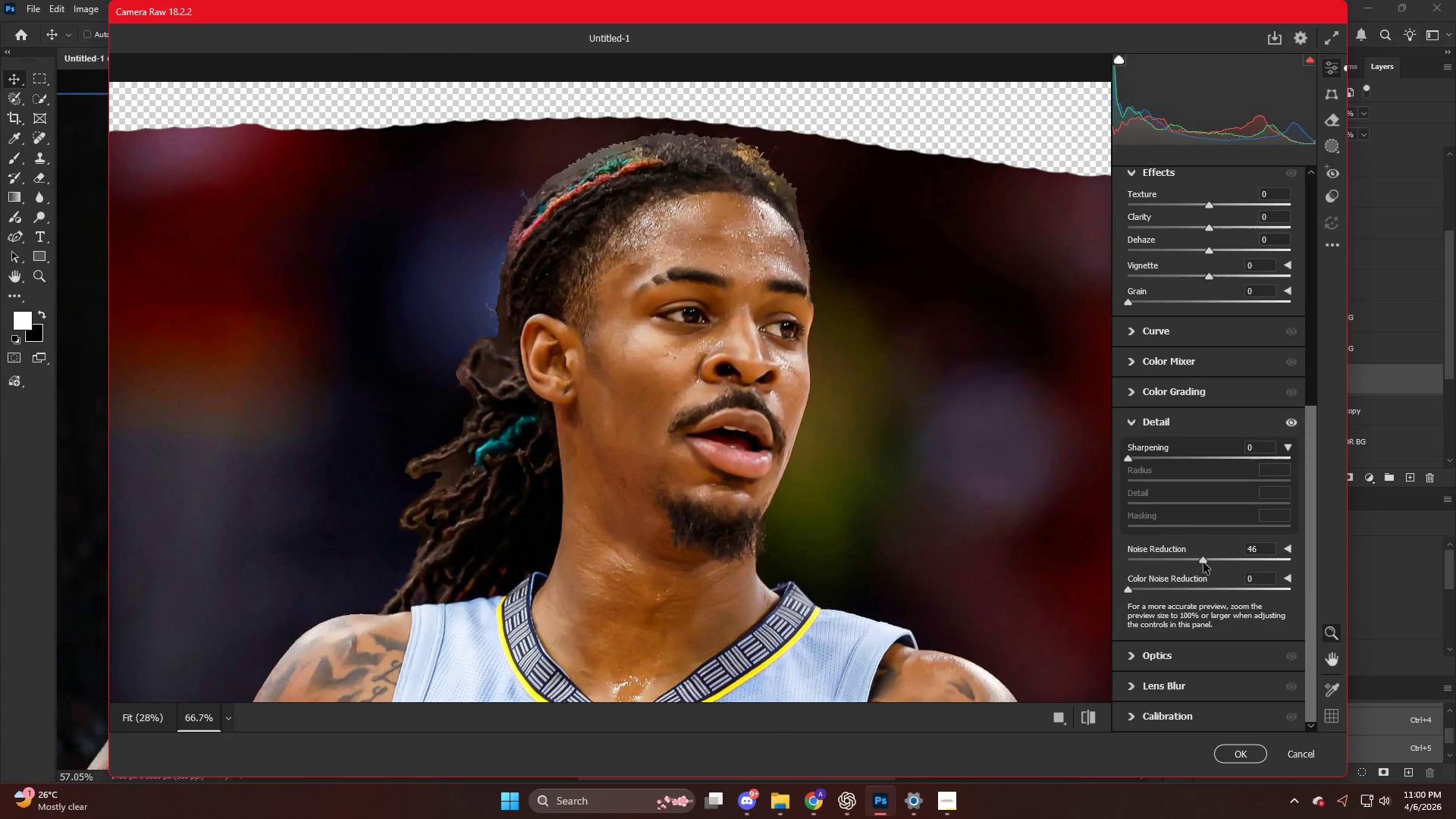 
key(Control+ControlLeft)
 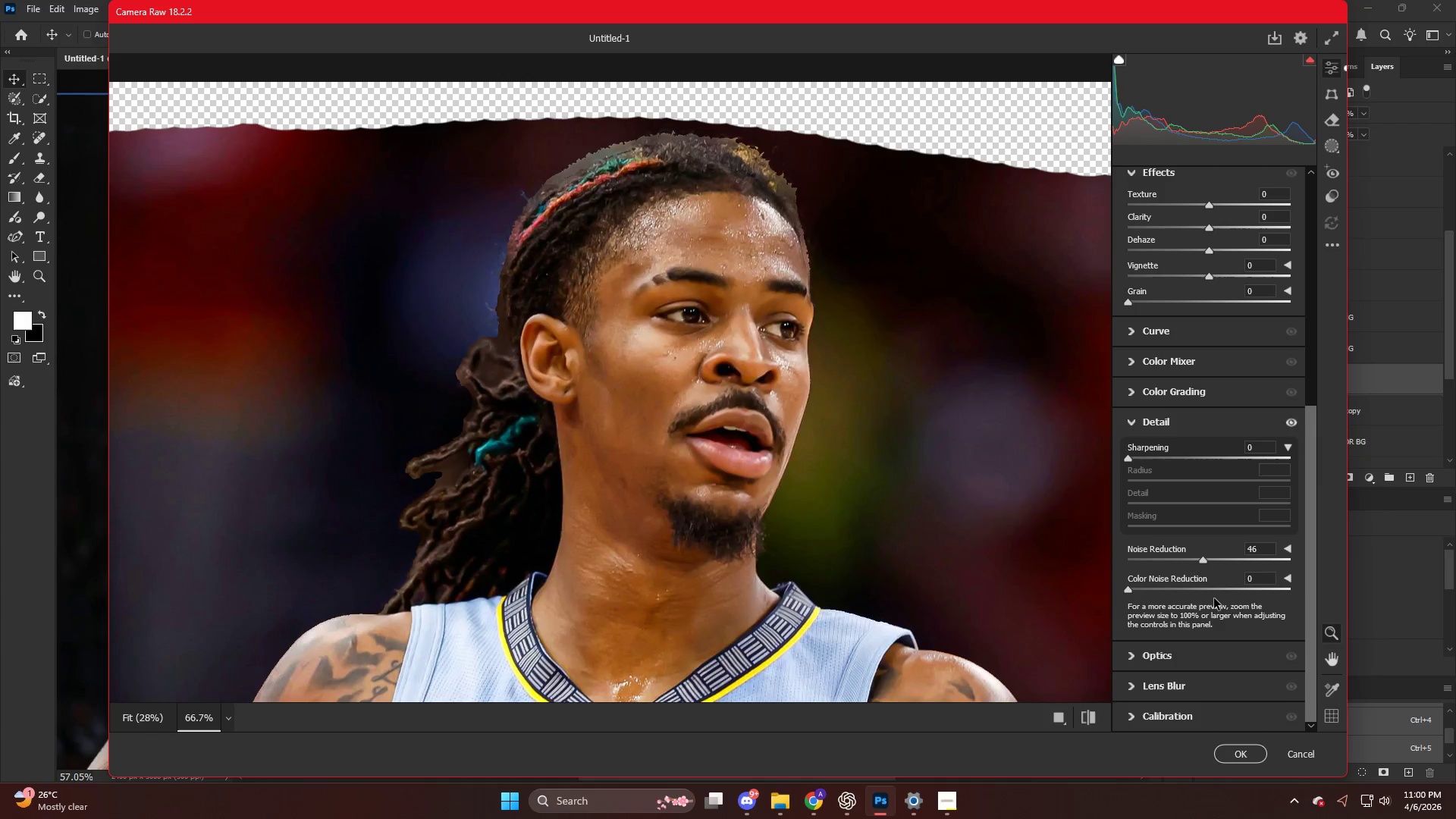 
key(Control+Z)
 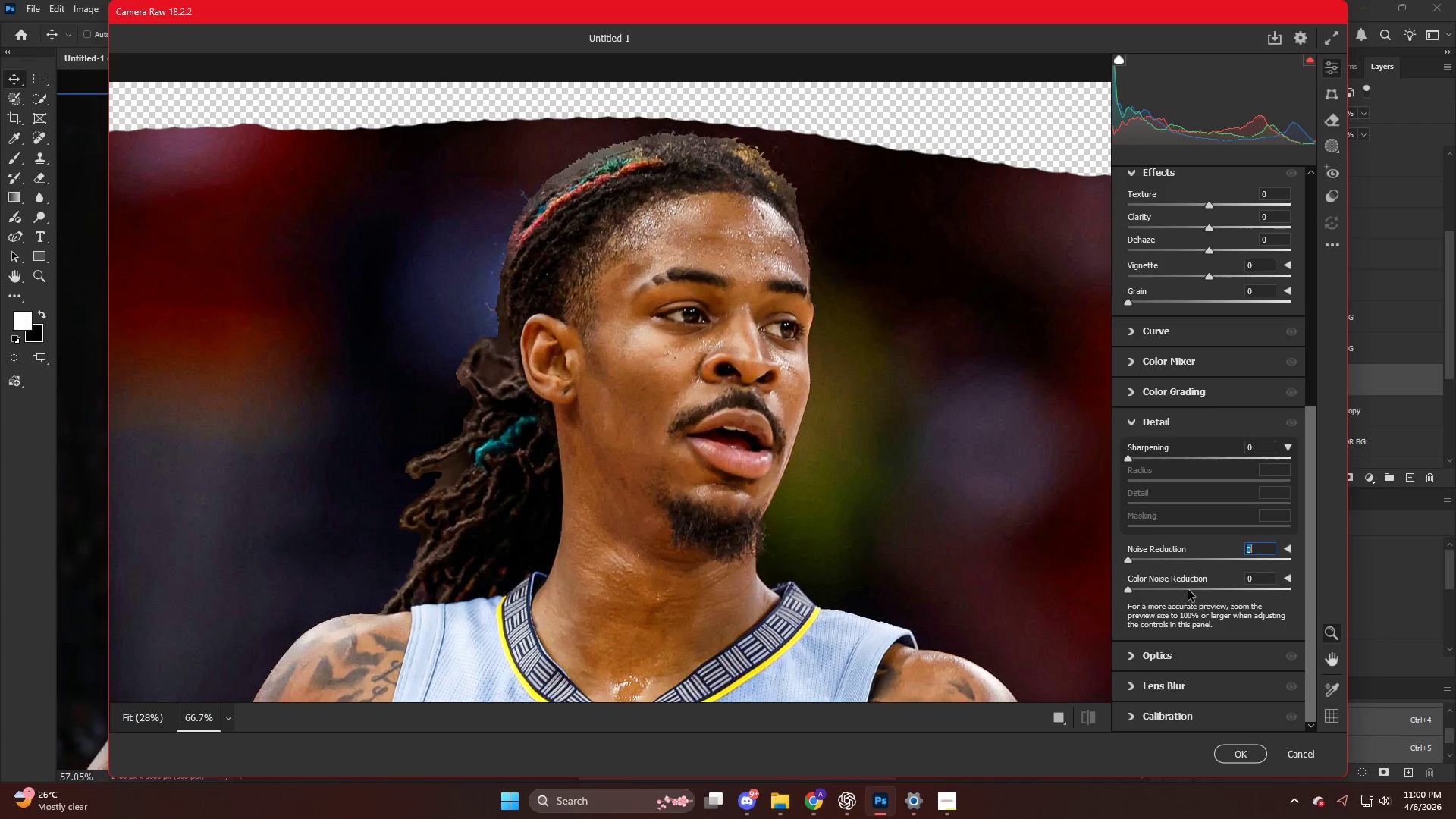 
left_click_drag(start_coordinate=[1188, 588], to_coordinate=[1230, 595])
 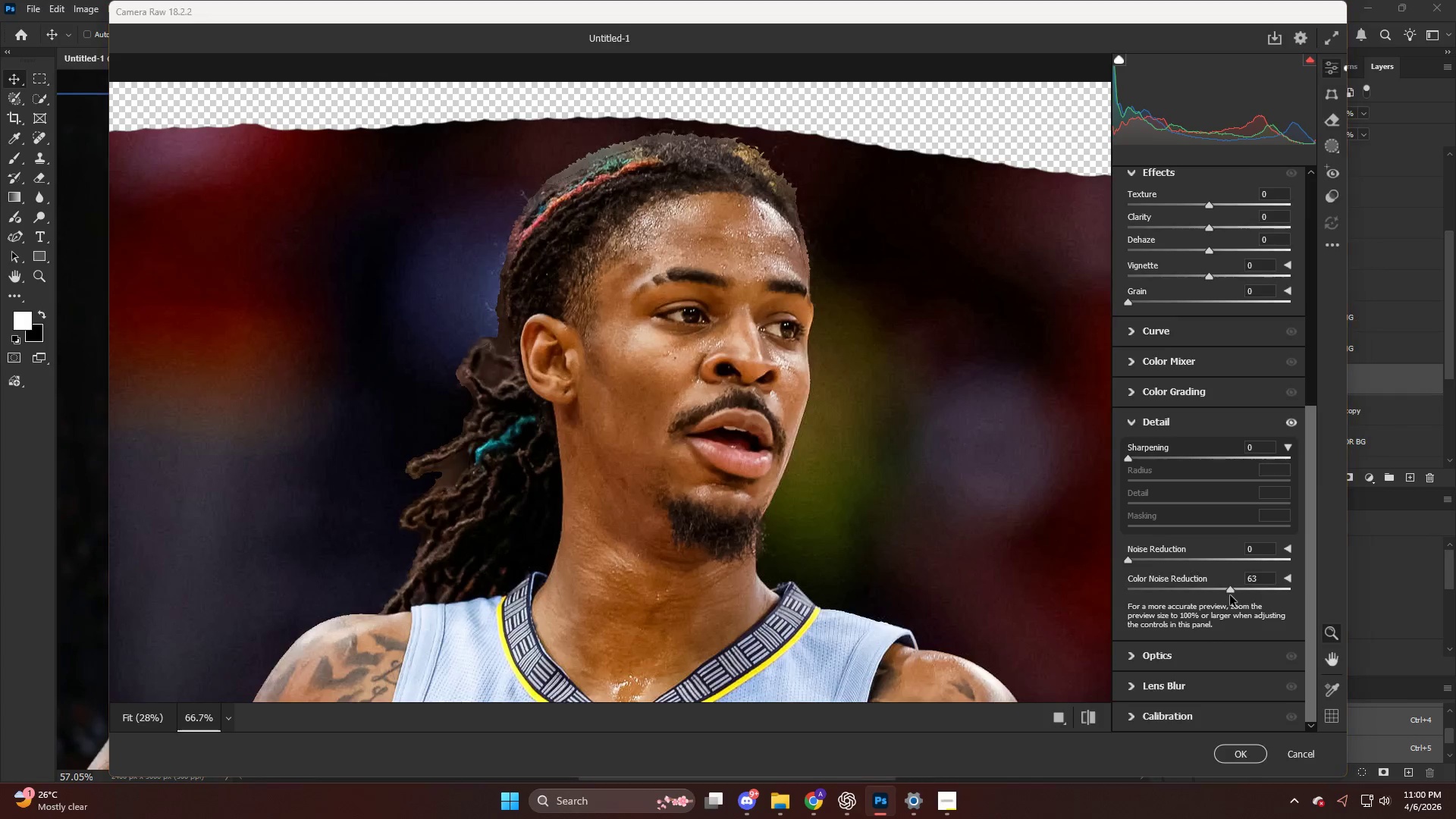 
key(NumpadEnter)
 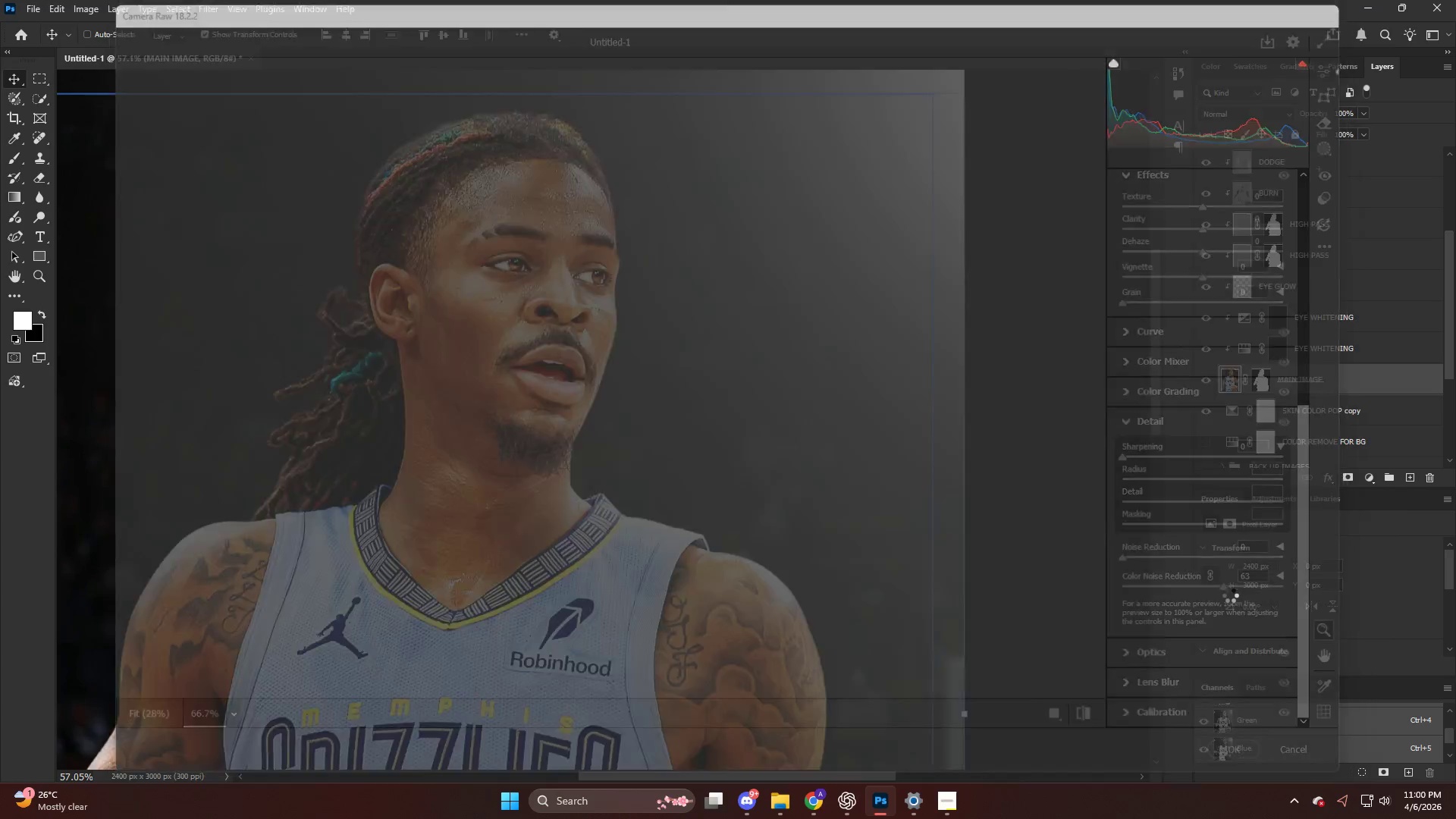 
key(NumpadEnter)
 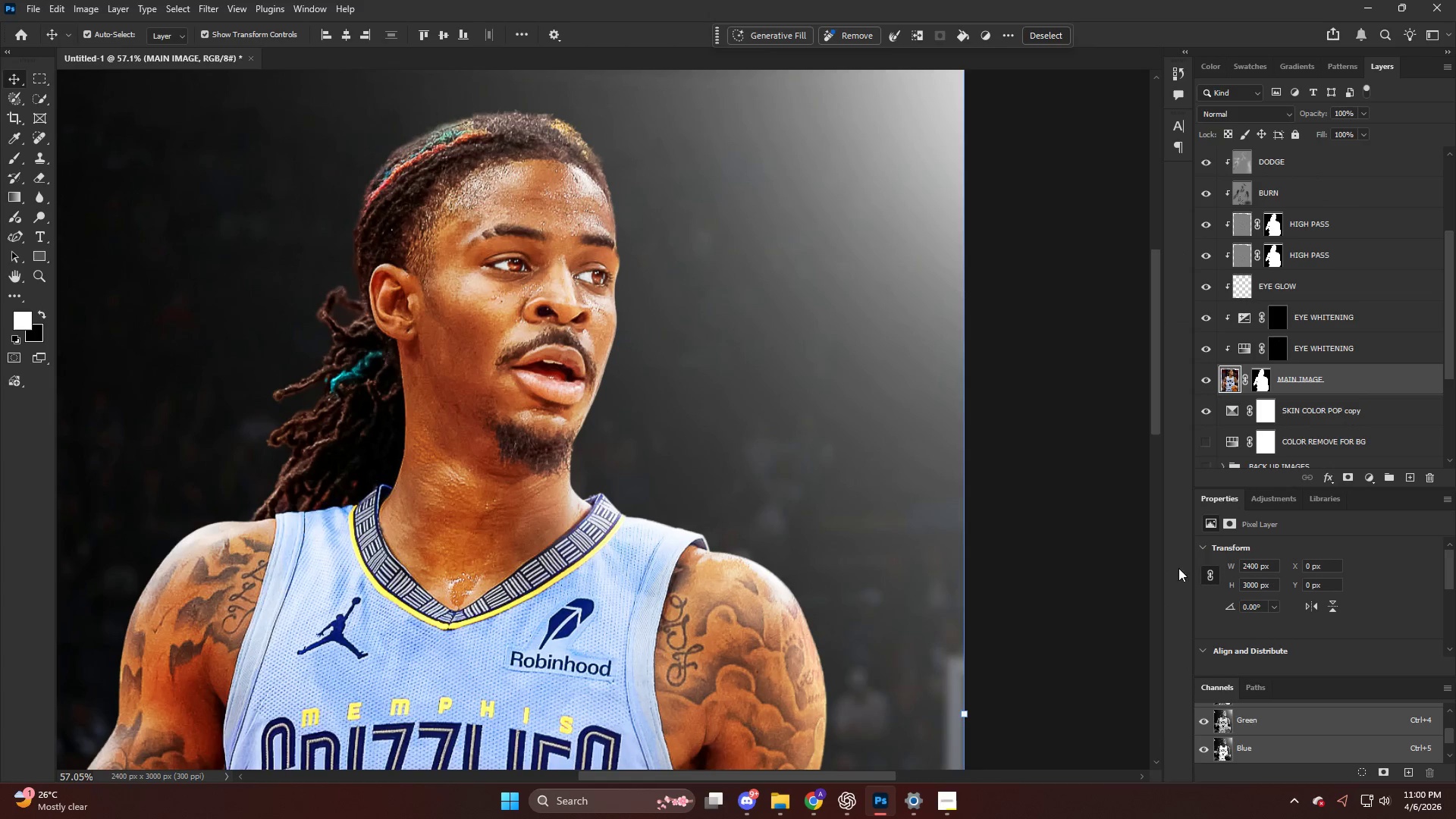 
hold_key(key=AltLeft, duration=0.47)
hold_key(key=ControlLeft, duration=0.53)
scroll: coordinate [948, 444], scroll_direction: up, amount: 4.0
 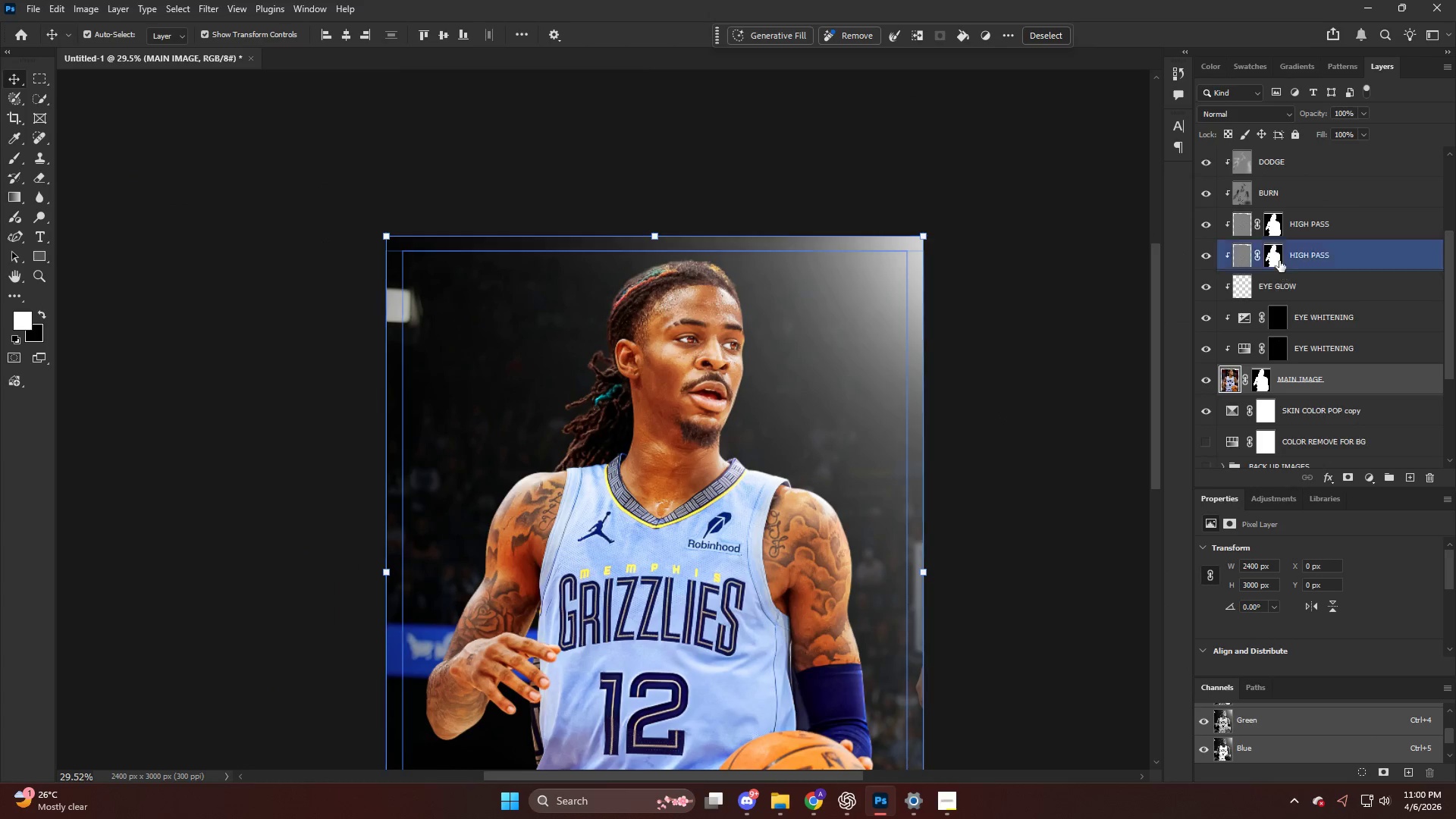 
left_click([1336, 164])
 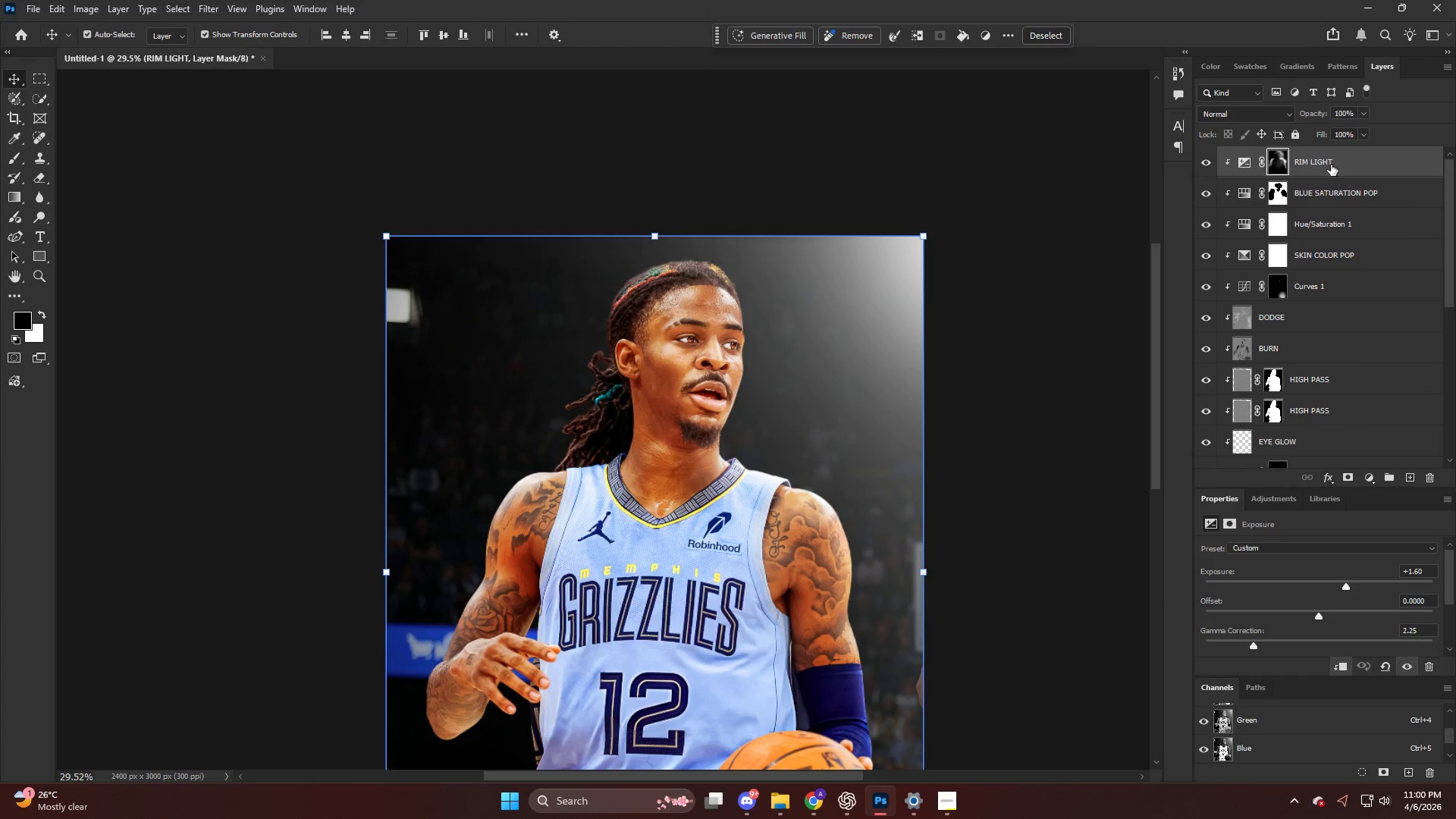 
scroll: coordinate [1278, 249], scroll_direction: up, amount: 18.0
 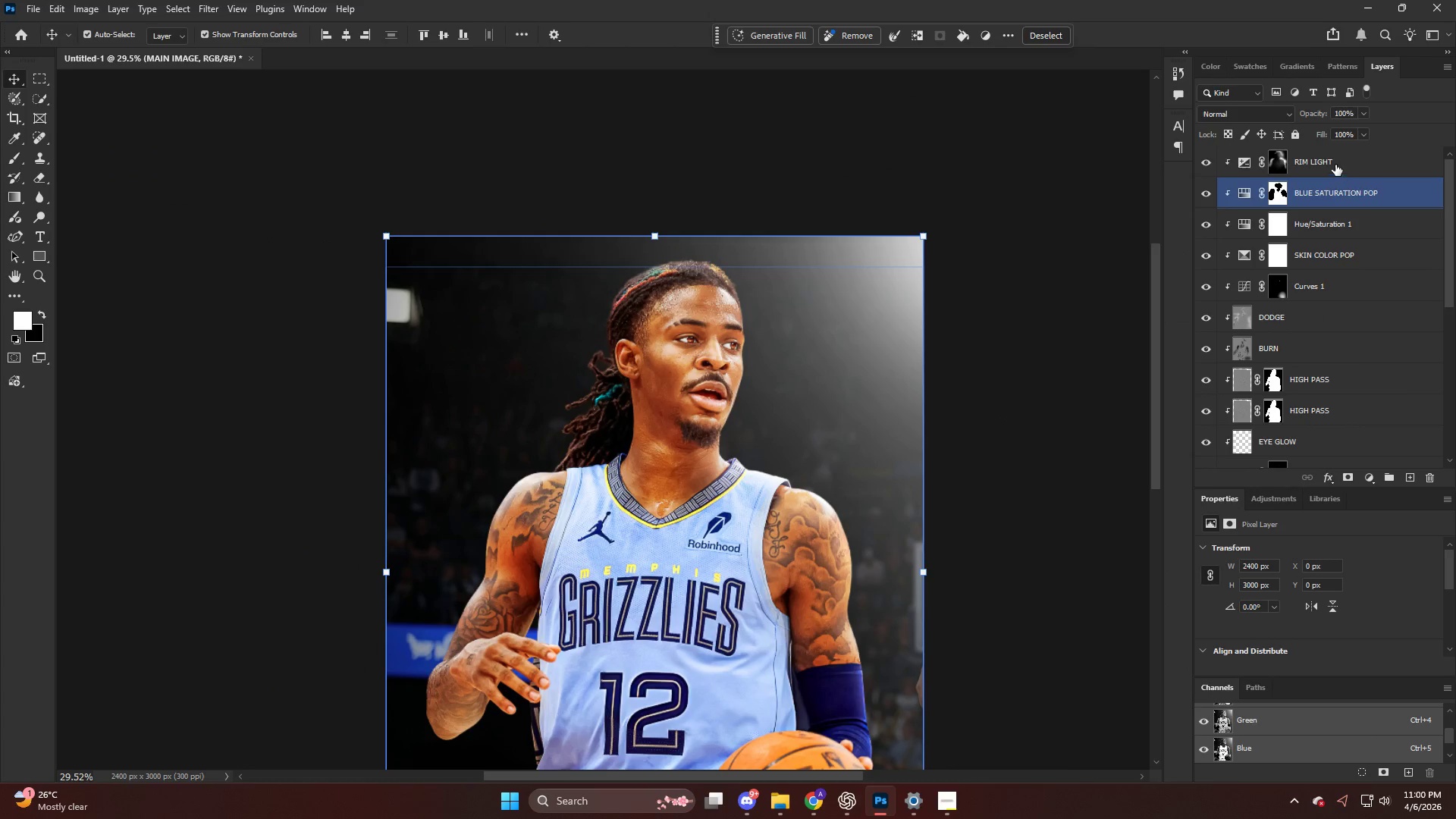 
key(Alt+AltLeft)
 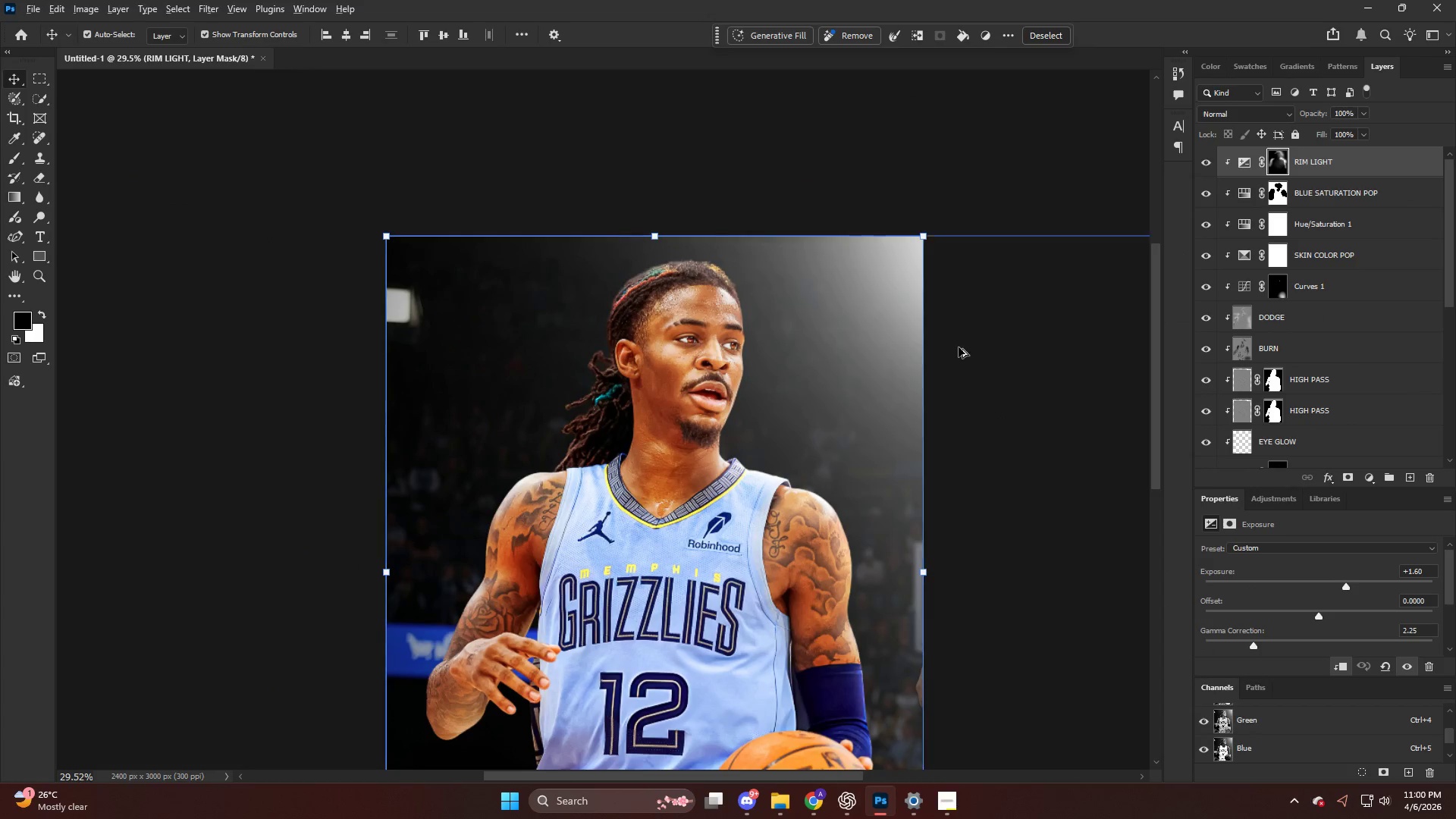 
scroll: coordinate [958, 349], scroll_direction: down, amount: 8.0
 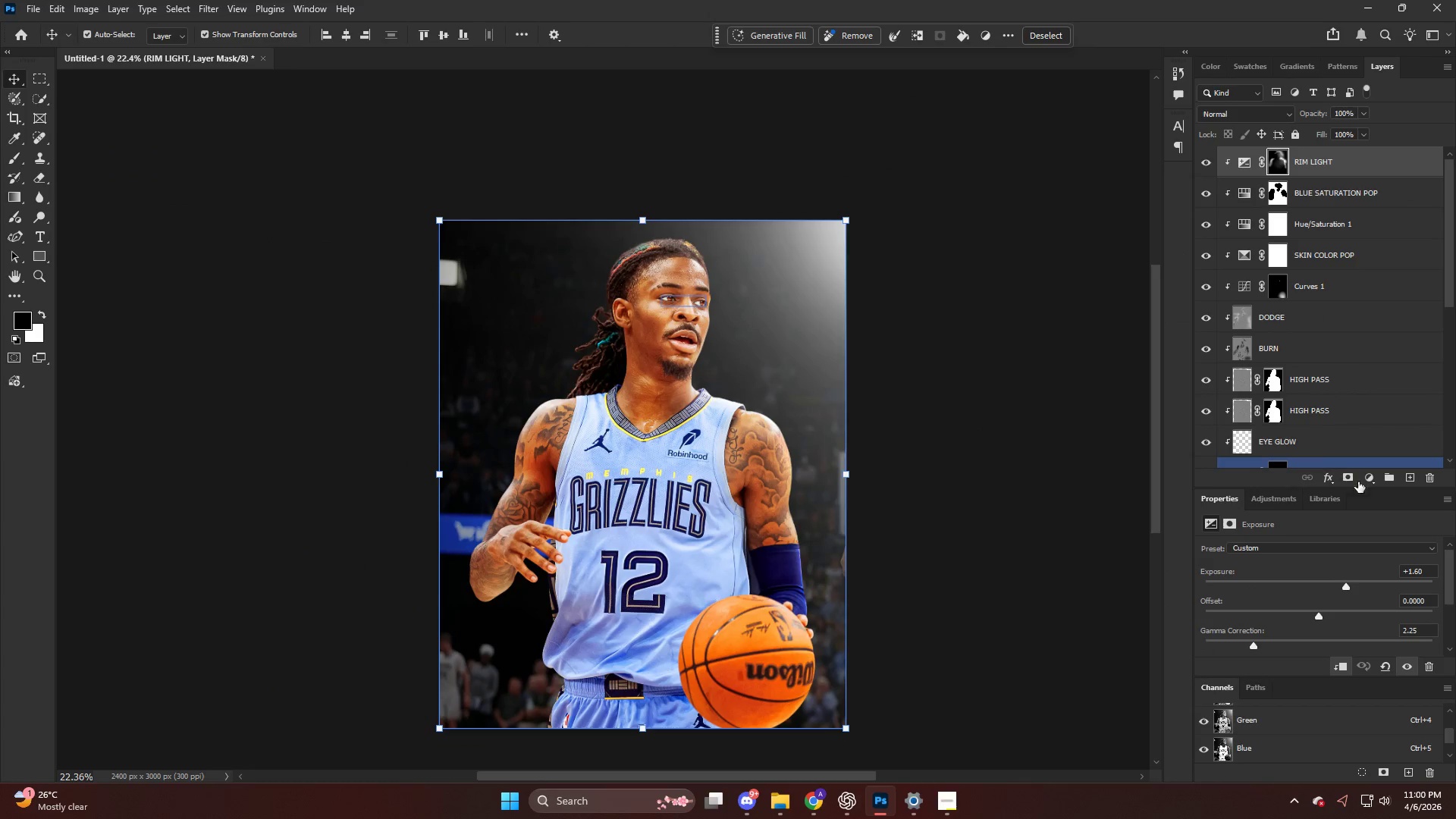 
left_click([1376, 479])
 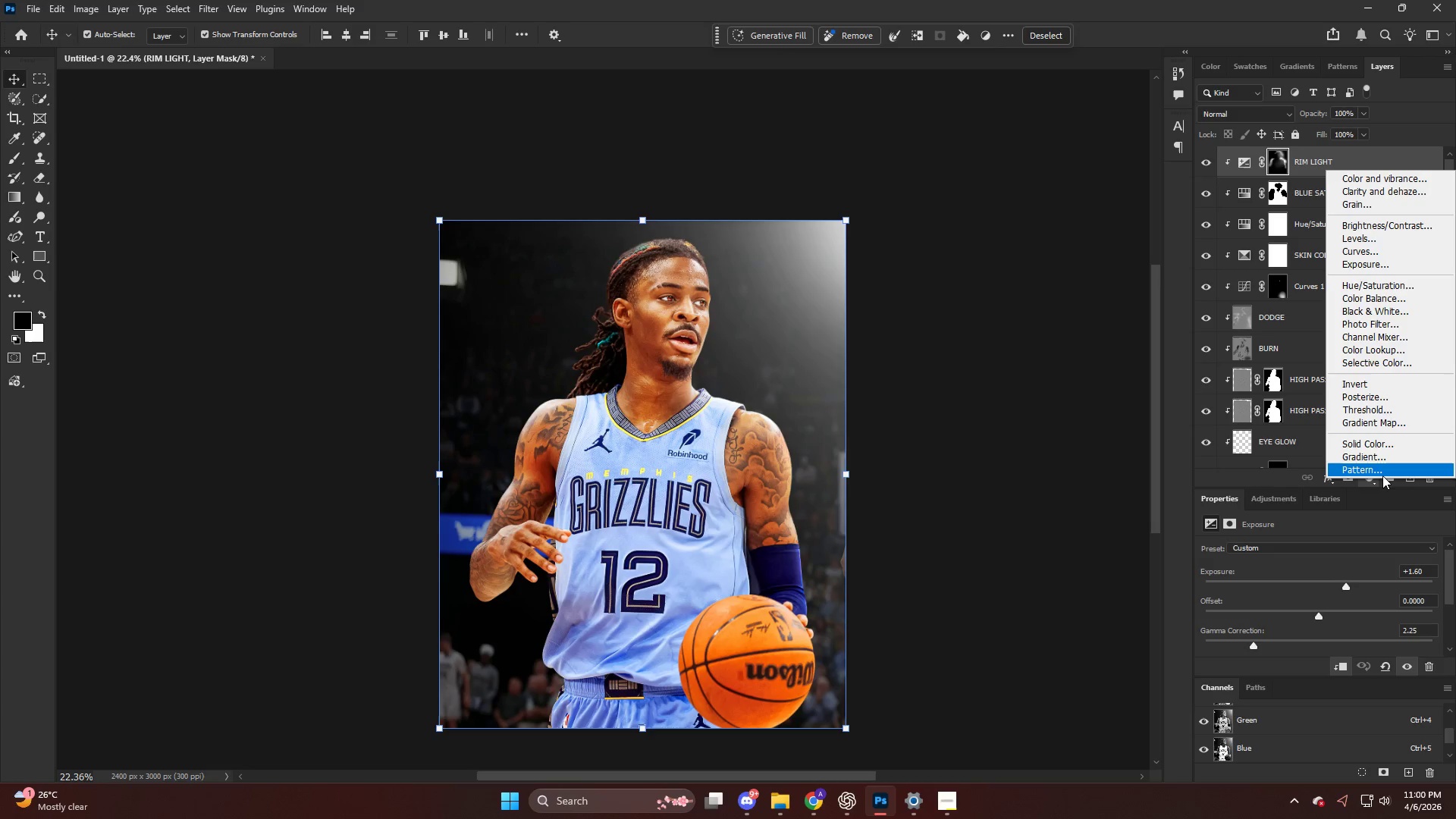 
wait(8.2)
 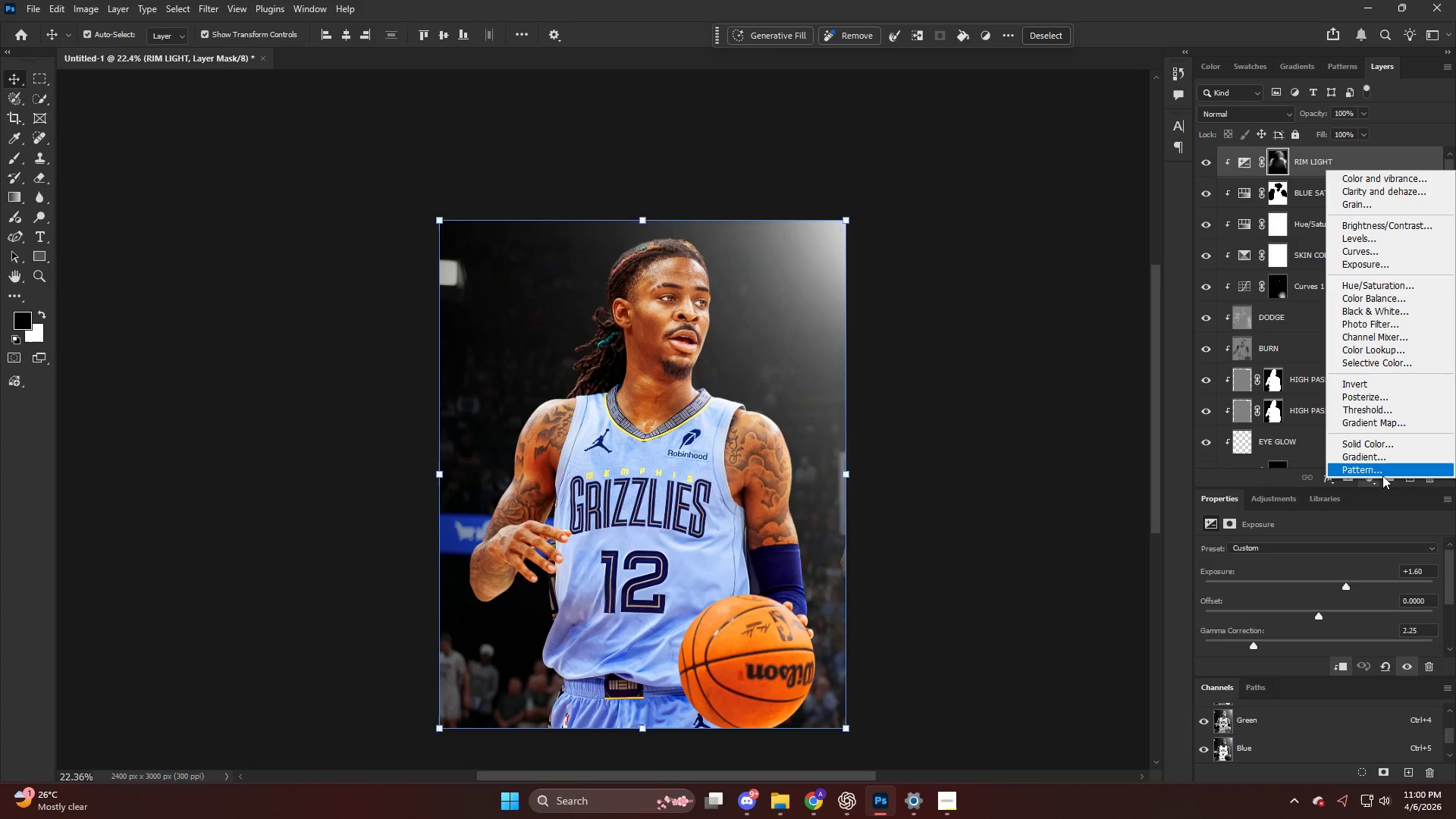 
left_click([1388, 183])
 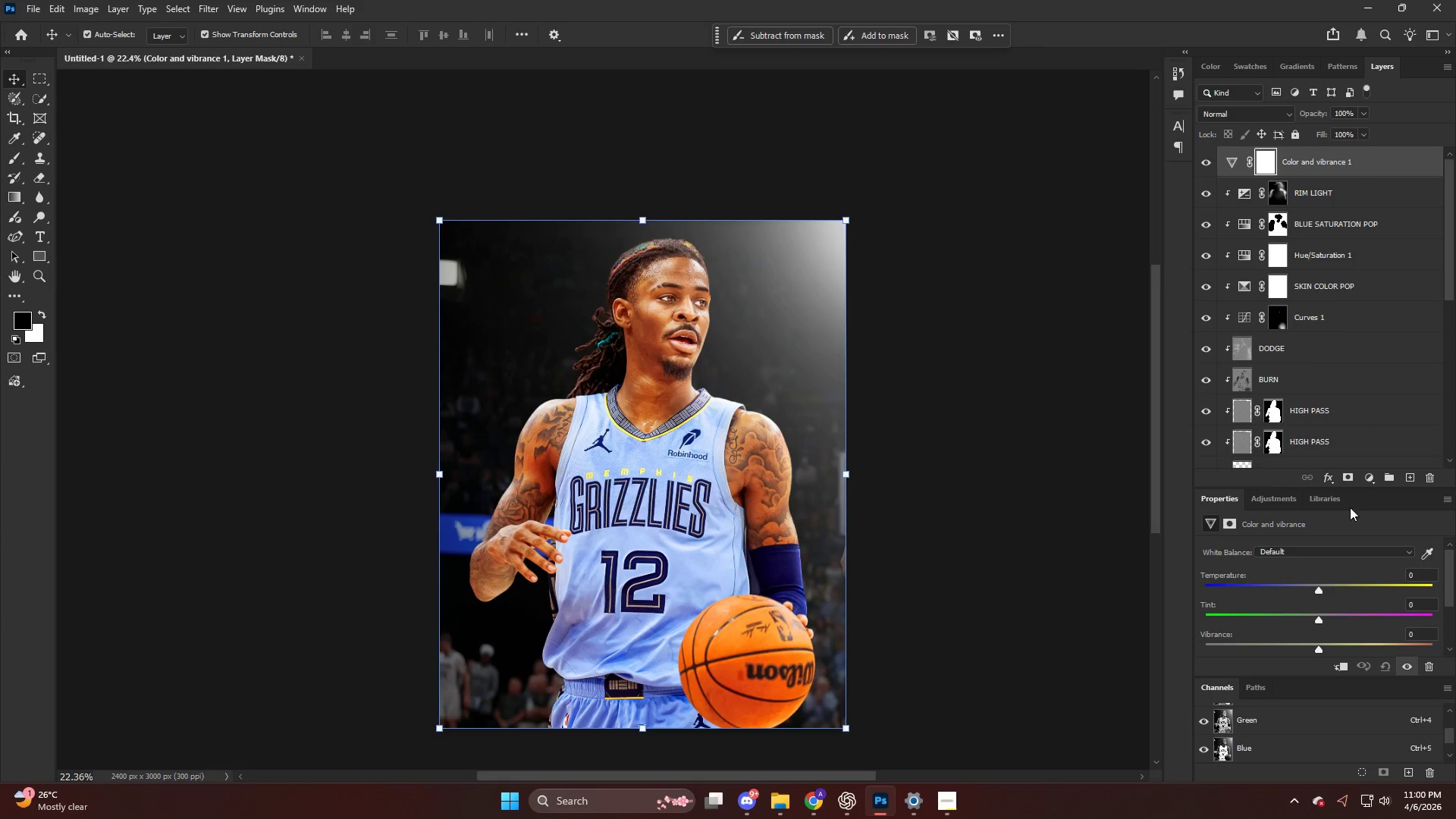 
scroll: coordinate [1337, 621], scroll_direction: down, amount: 3.0
 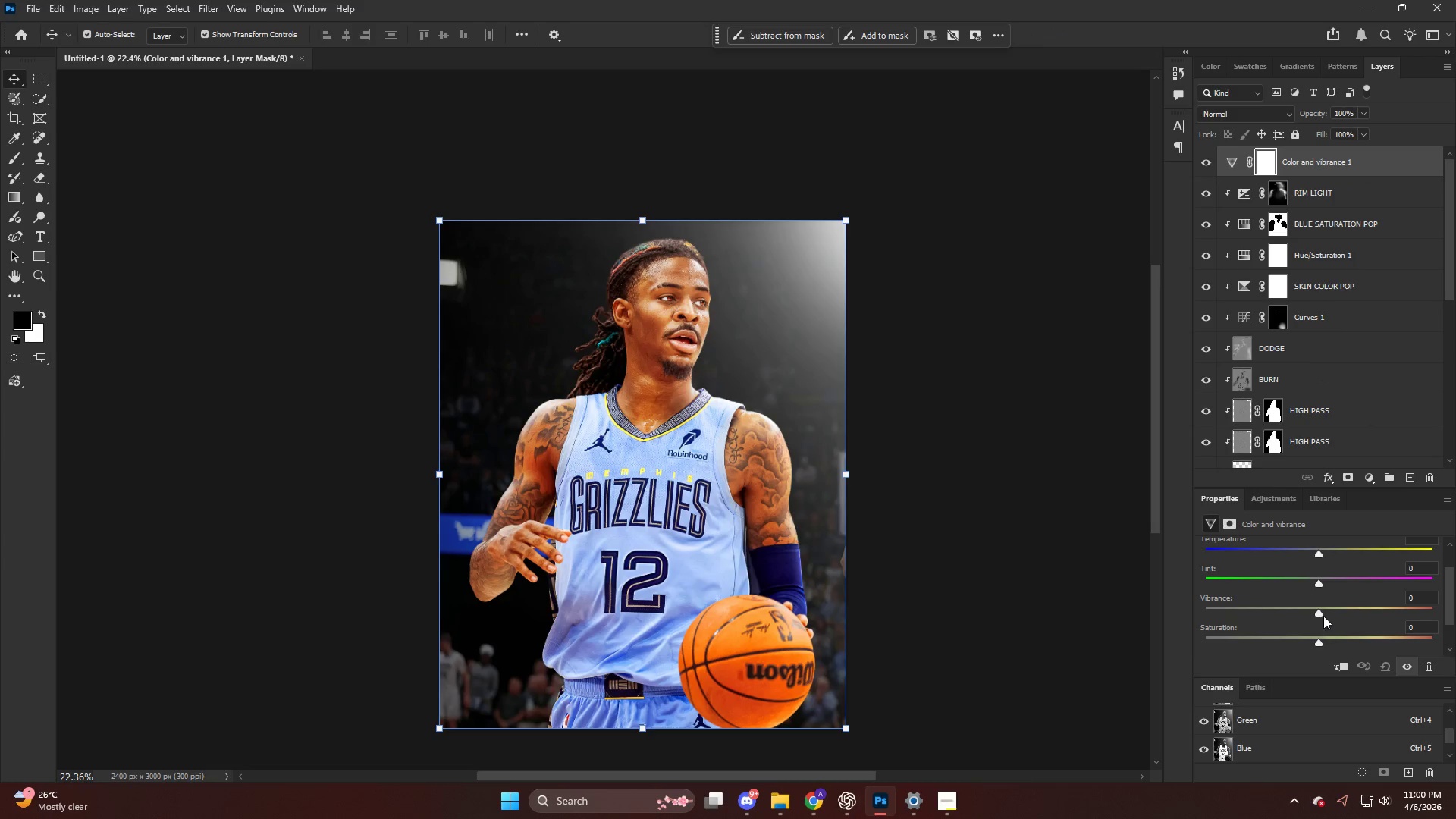 
left_click_drag(start_coordinate=[1318, 609], to_coordinate=[1351, 612])
 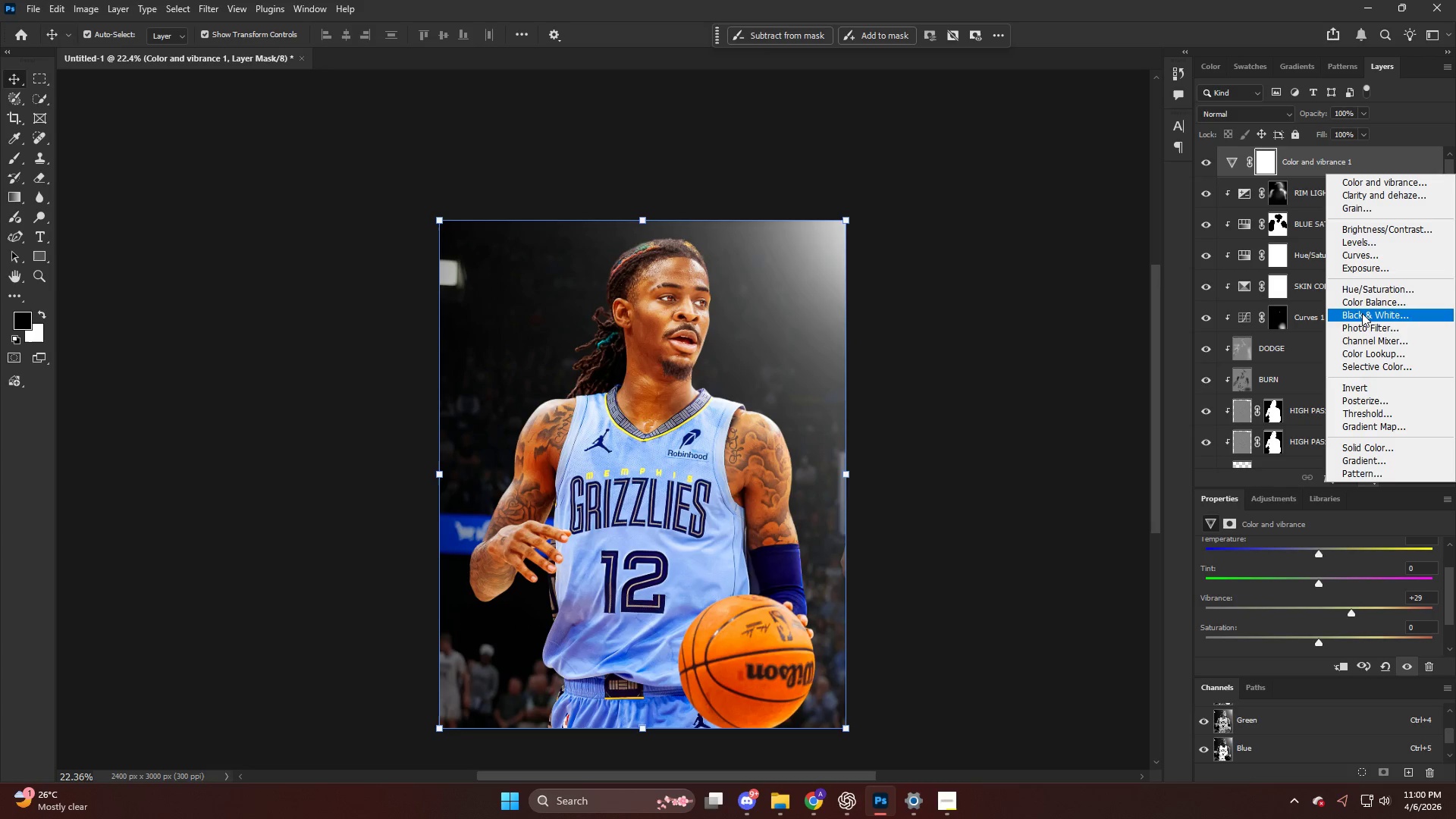 
wait(5.91)
 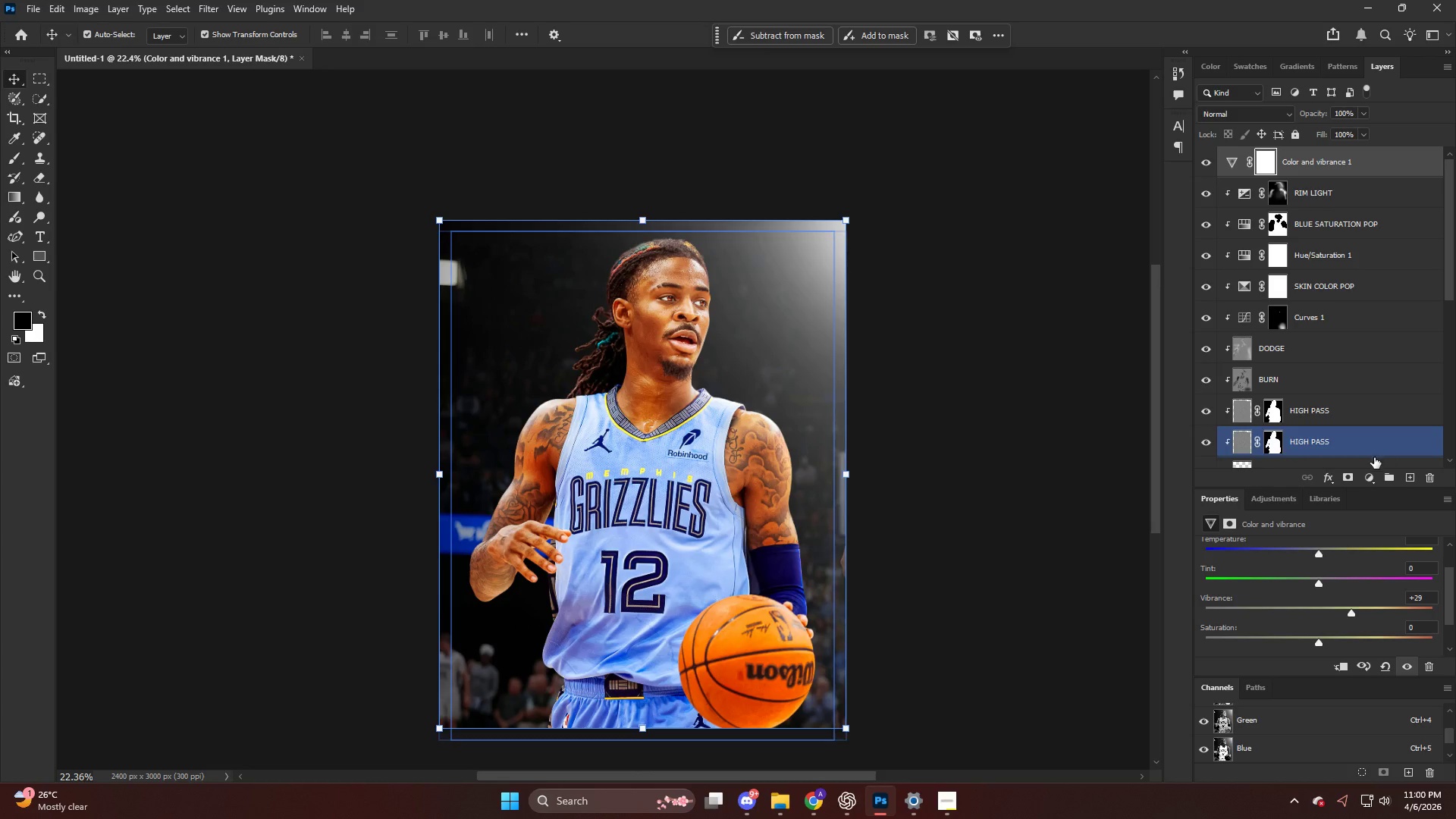 
double_click([1283, 345])
 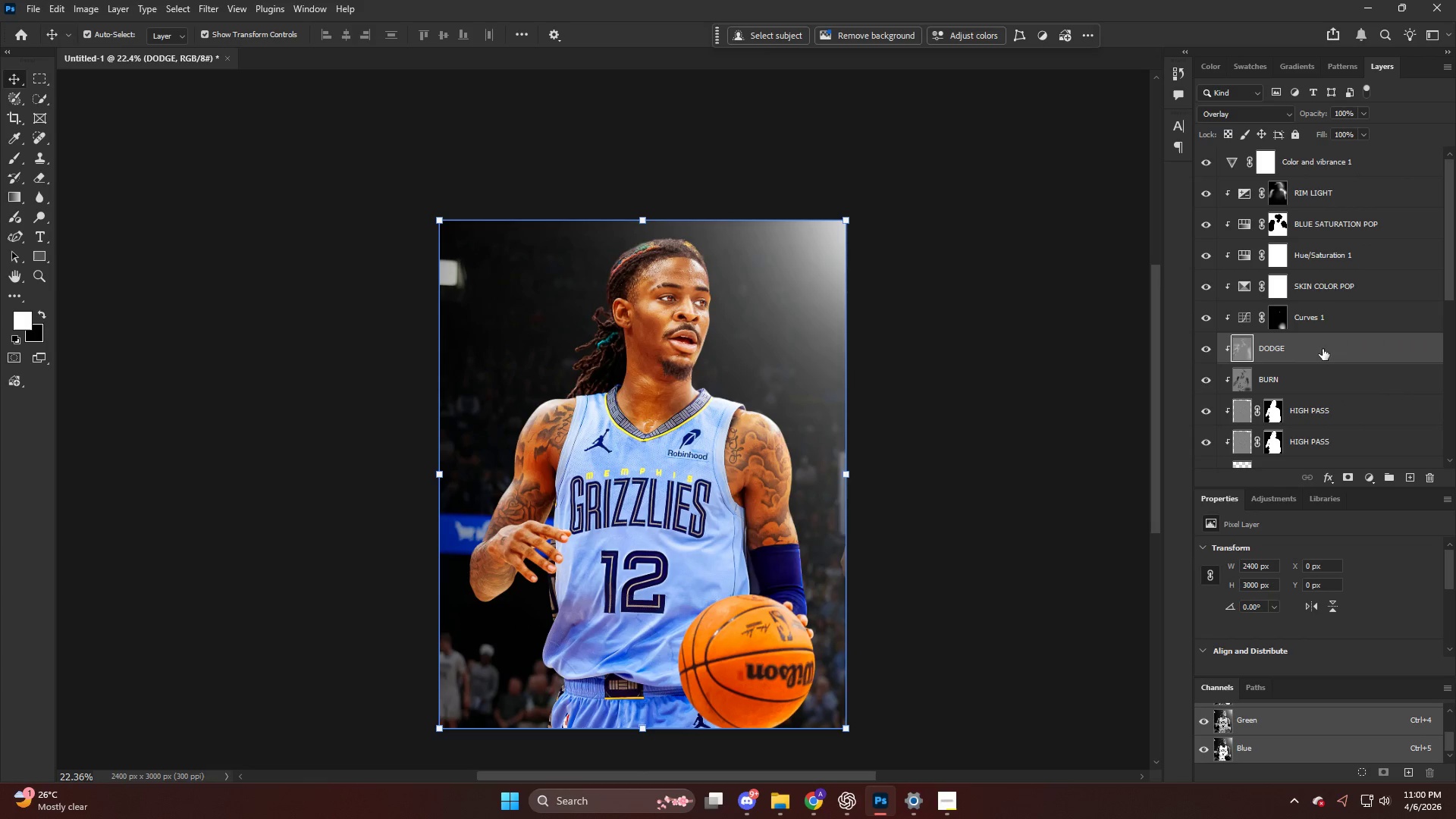 
left_click([1338, 273])
 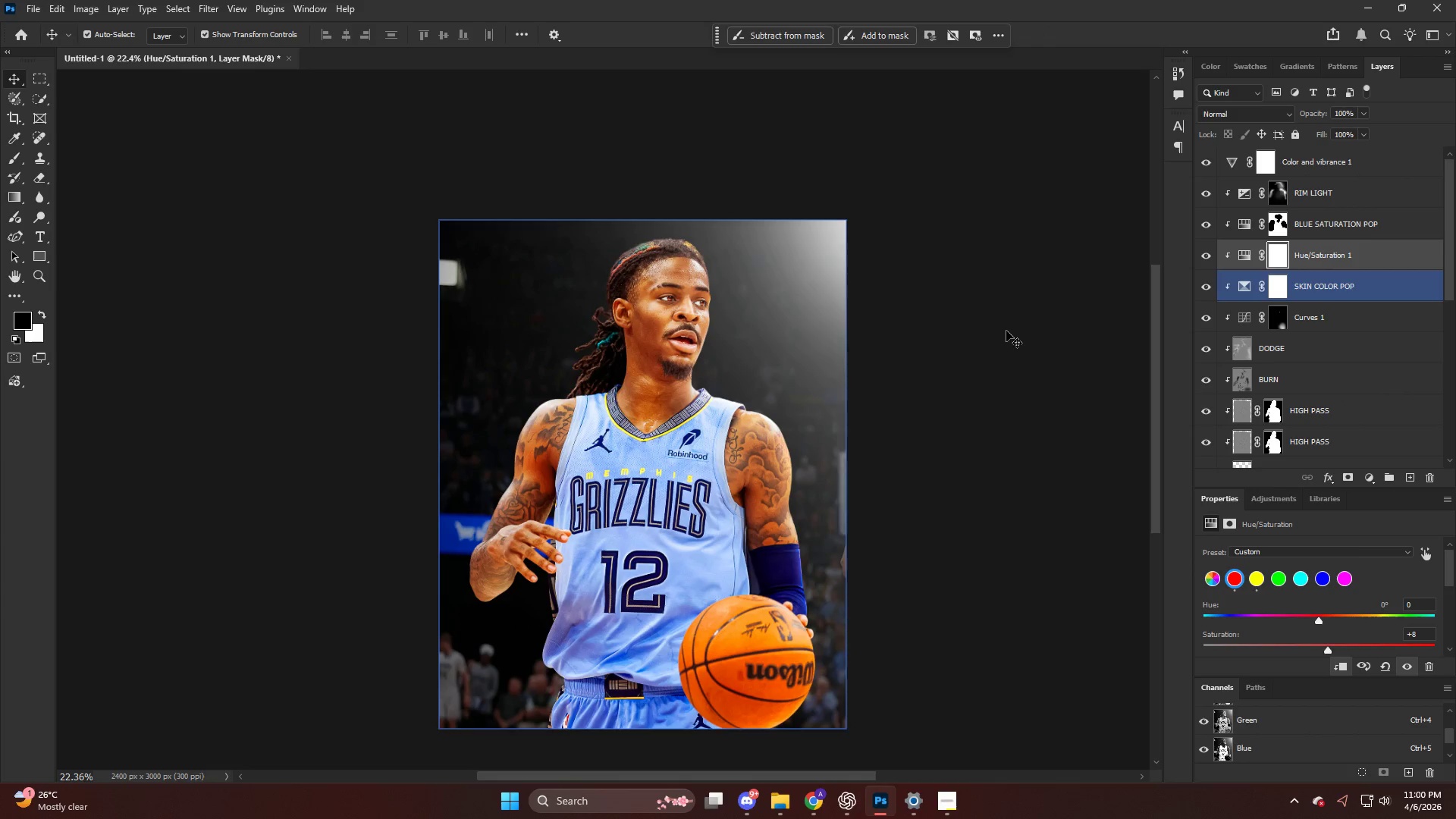 
hold_key(key=AltLeft, duration=0.53)
hold_key(key=AltLeft, duration=0.47)
scroll: coordinate [888, 421], scroll_direction: down, amount: 1.0
 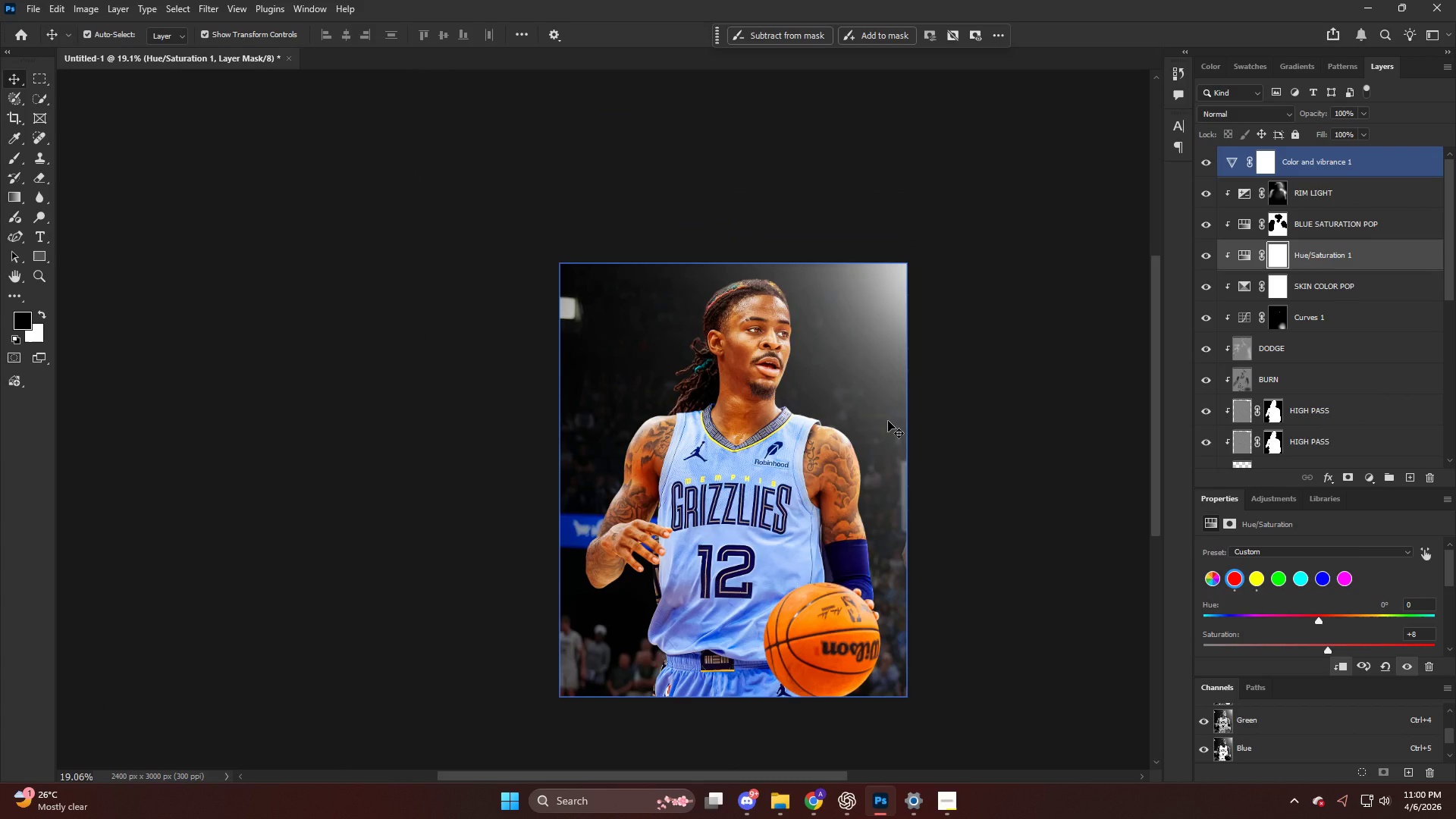 
hold_key(key=AltLeft, duration=0.52)
scroll: coordinate [886, 420], scroll_direction: up, amount: 9.0
 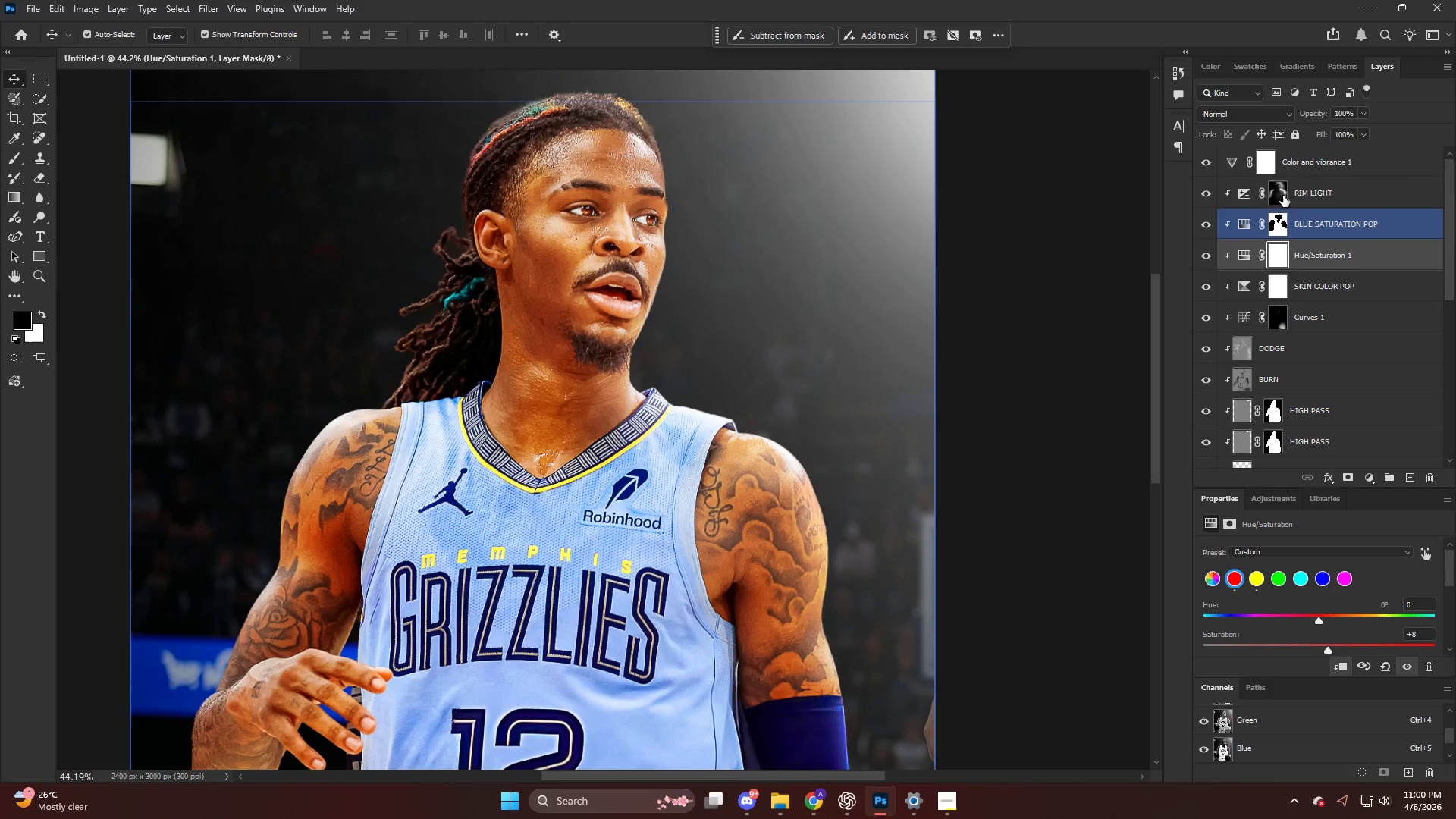 
left_click([1319, 164])
 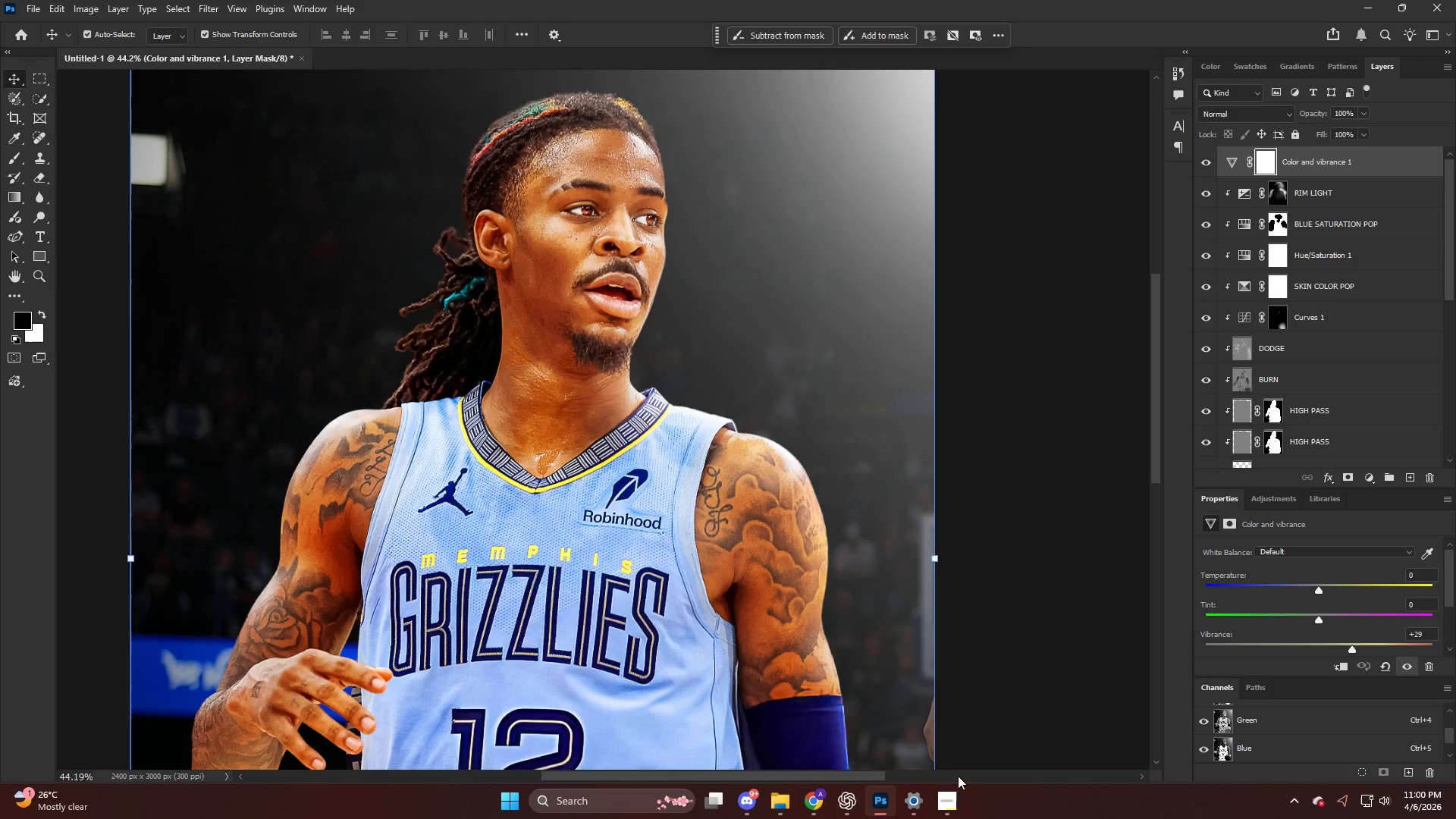 
left_click([958, 787])